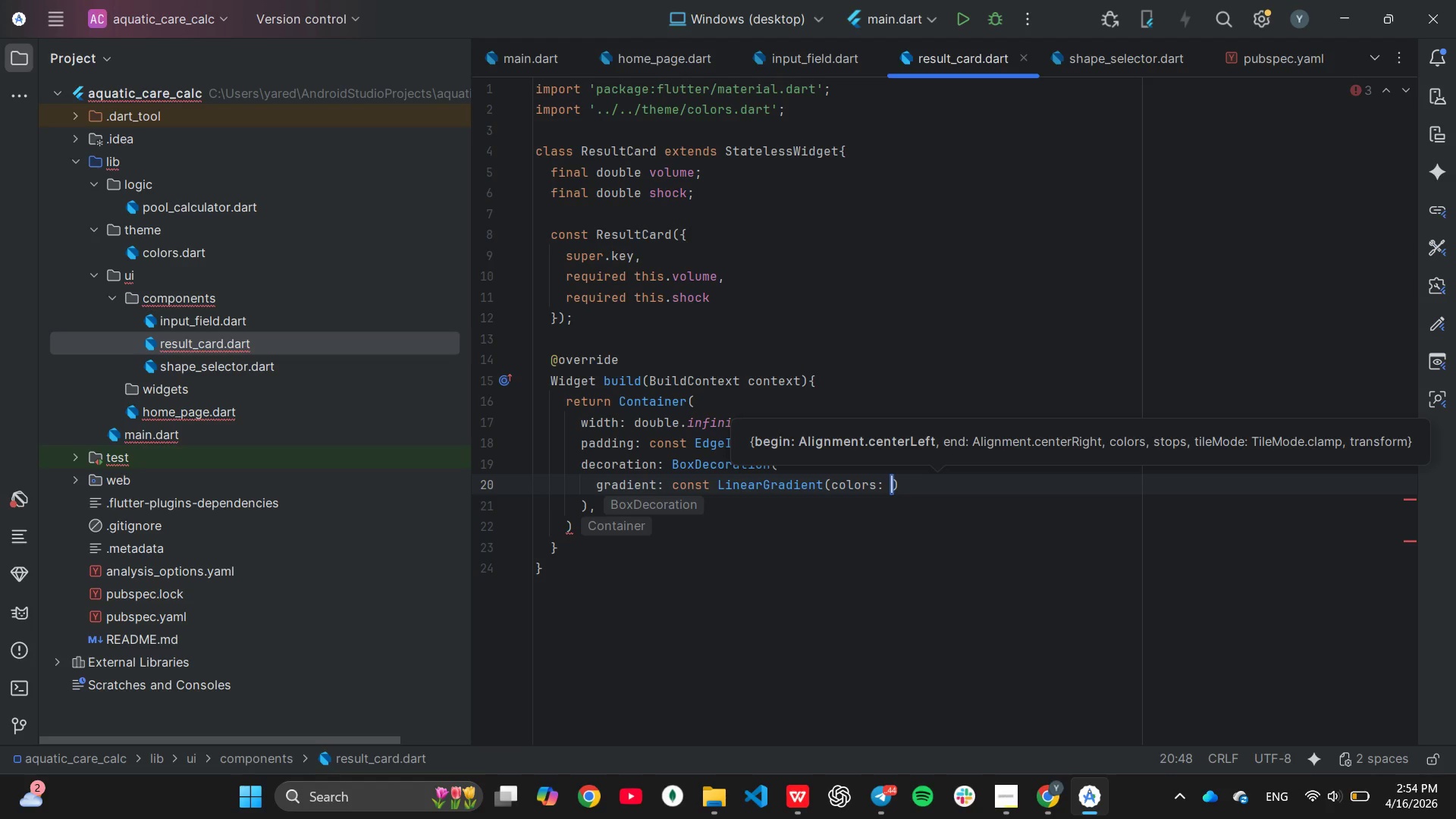 
key(Backspace)
 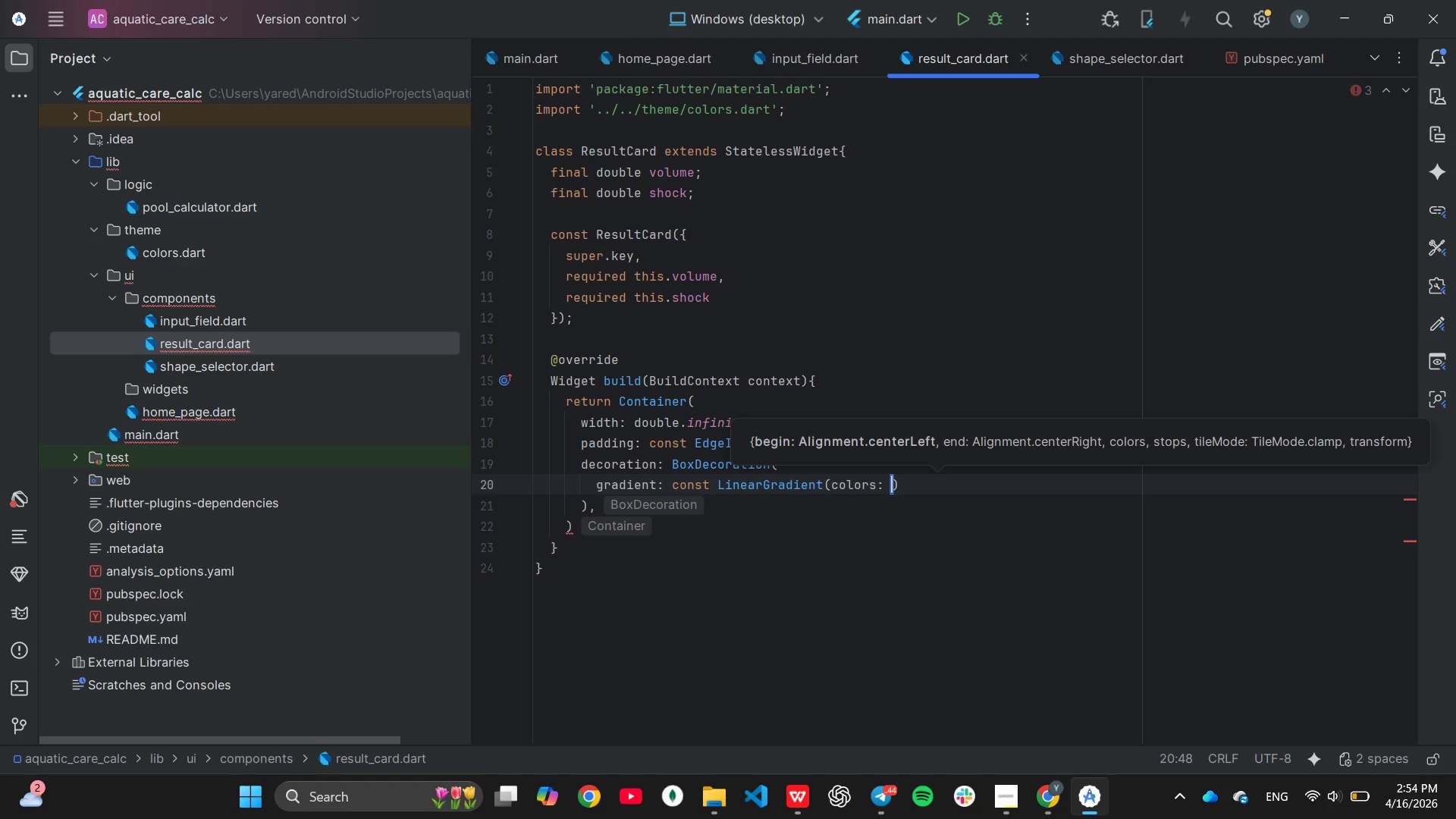 
key(Backspace)
 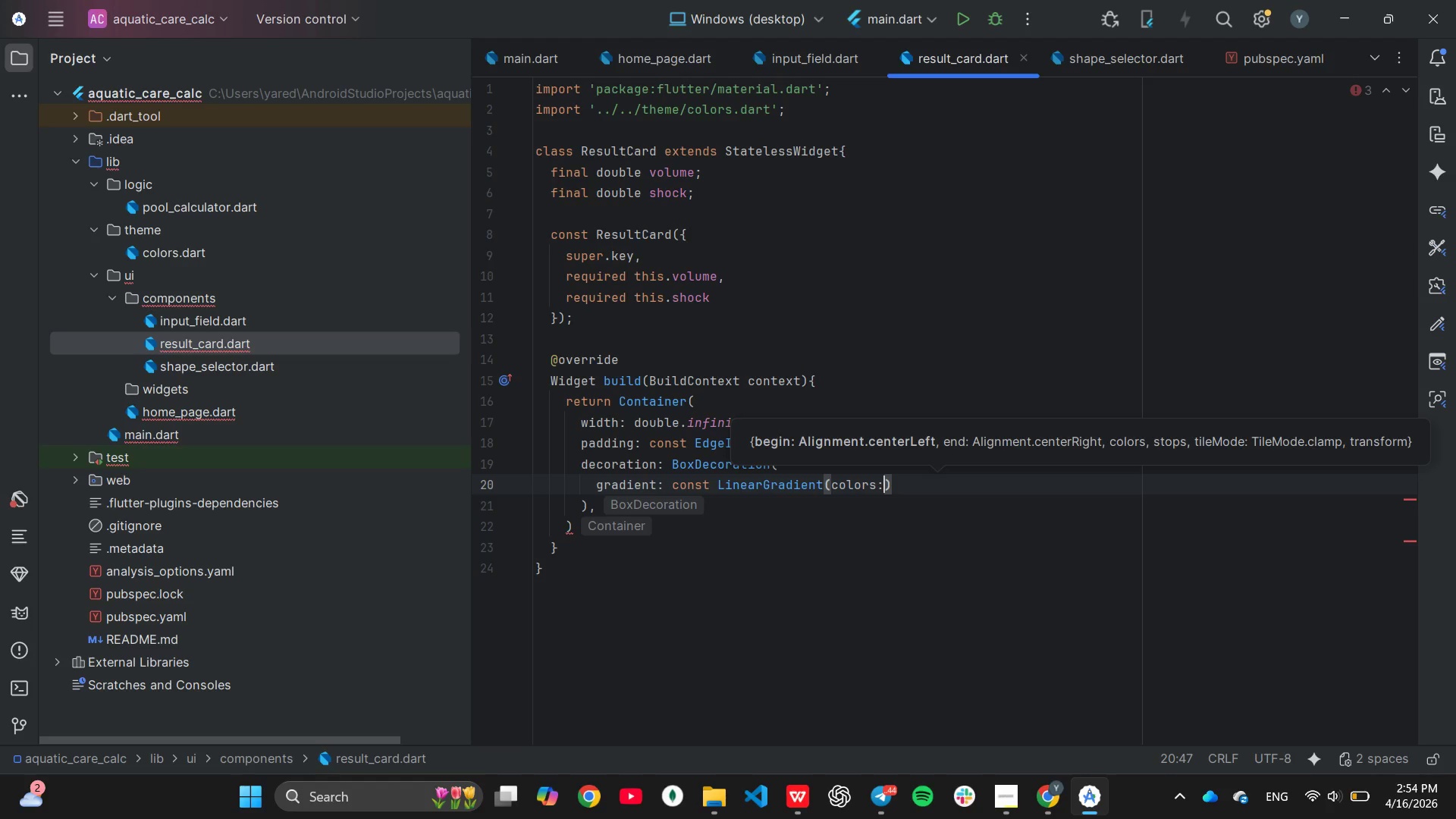 
key(Backspace)
 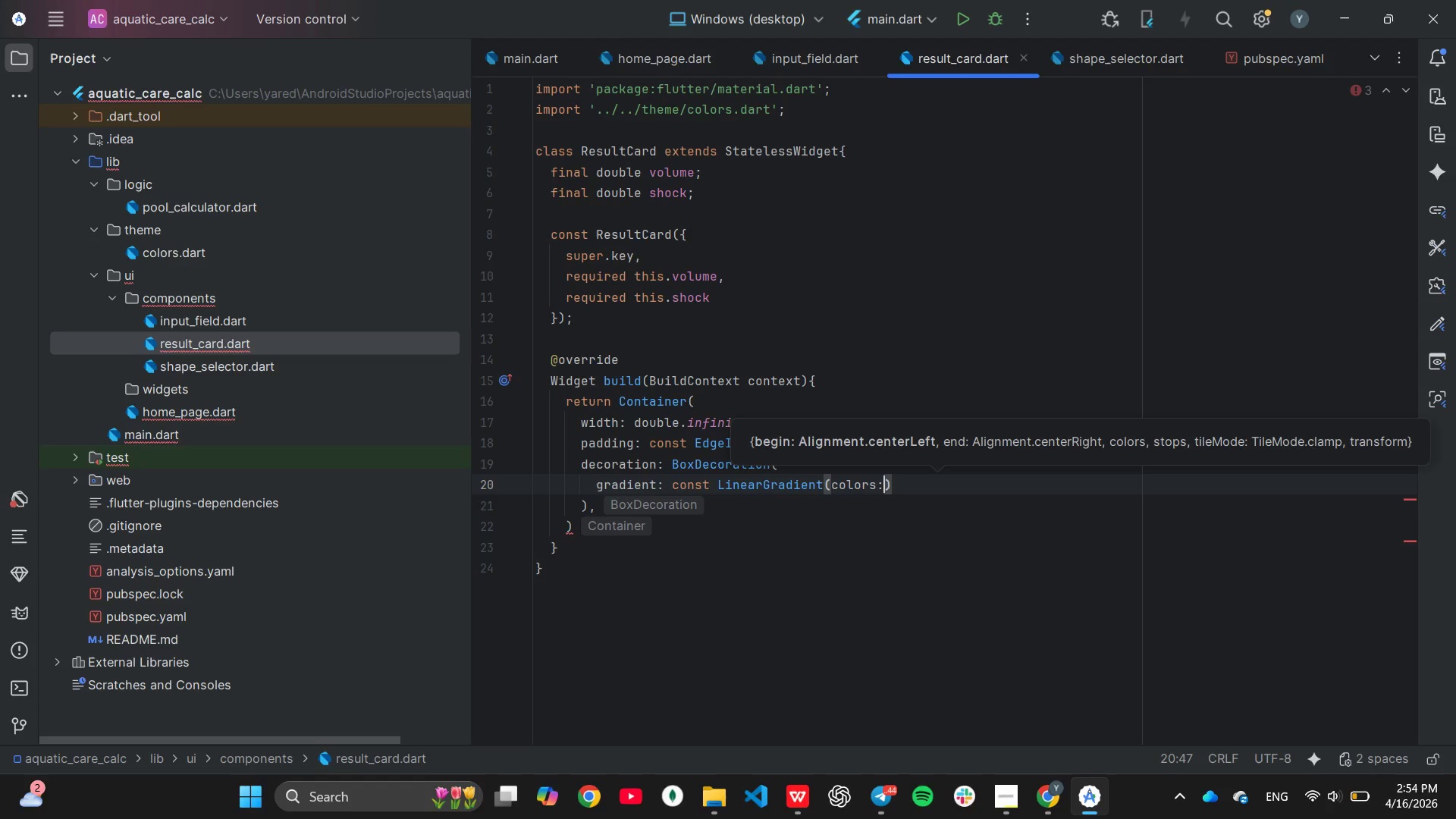 
key(Backspace)
 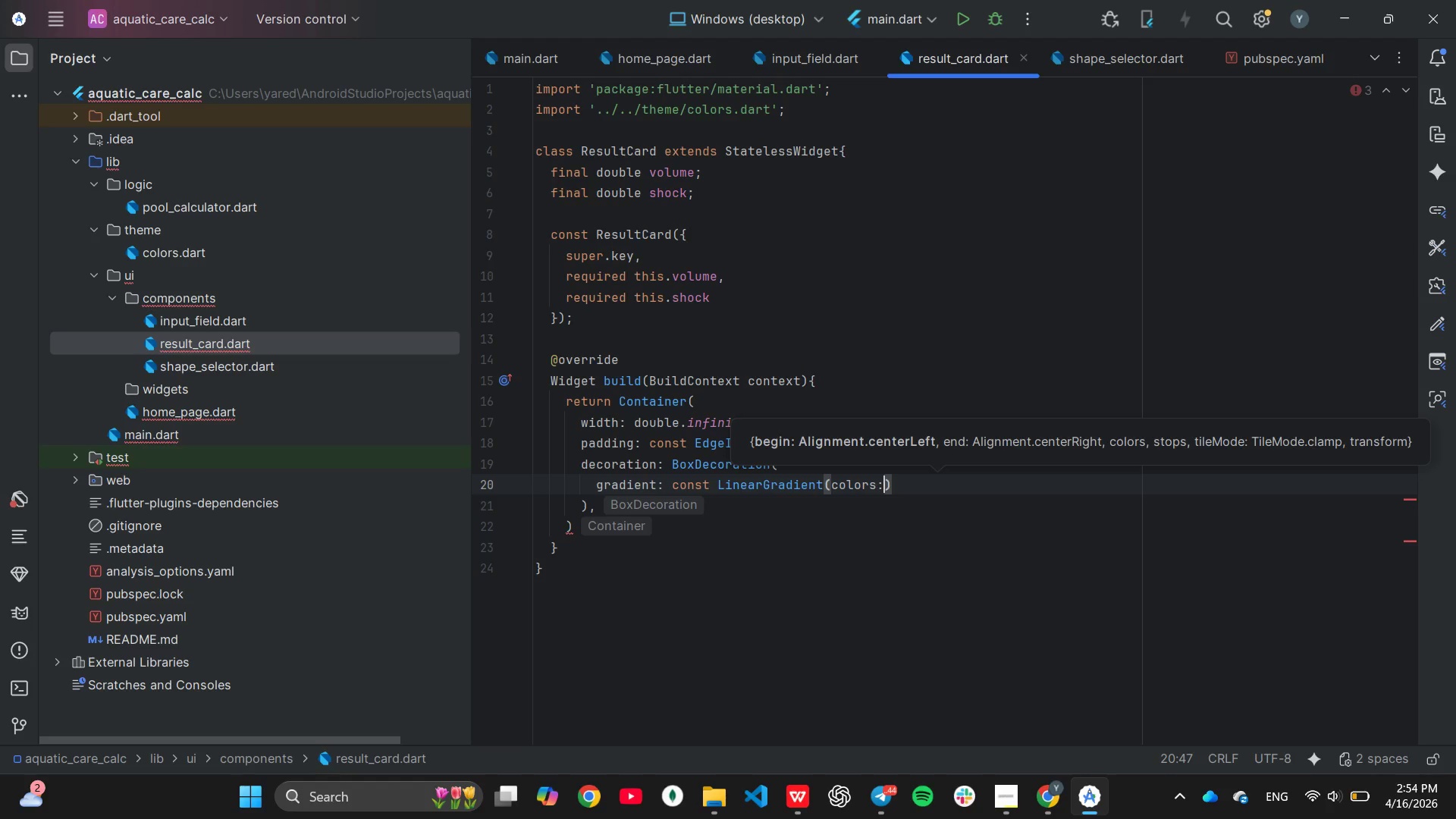 
key(Backspace)
 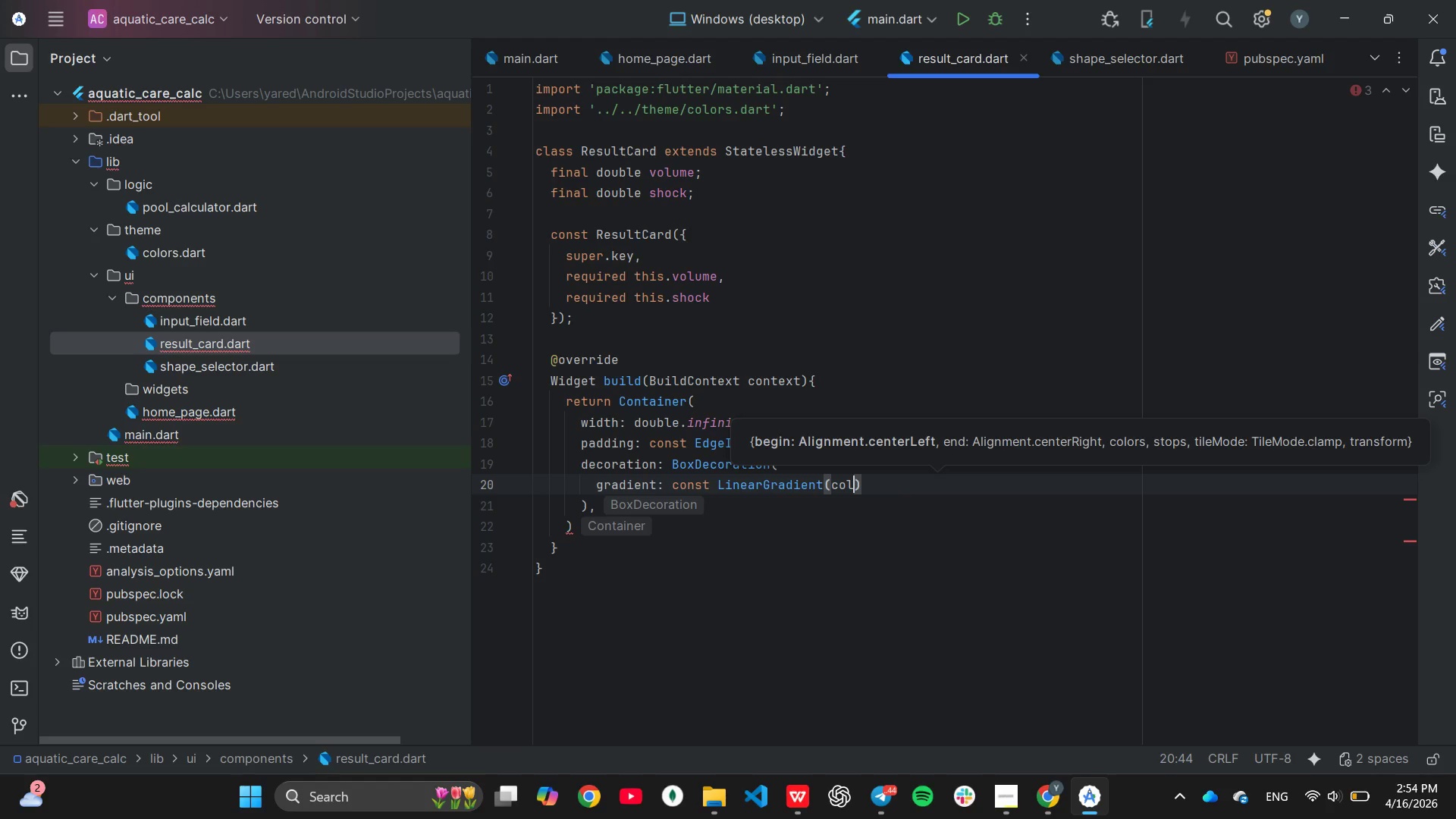 
key(Backspace)
 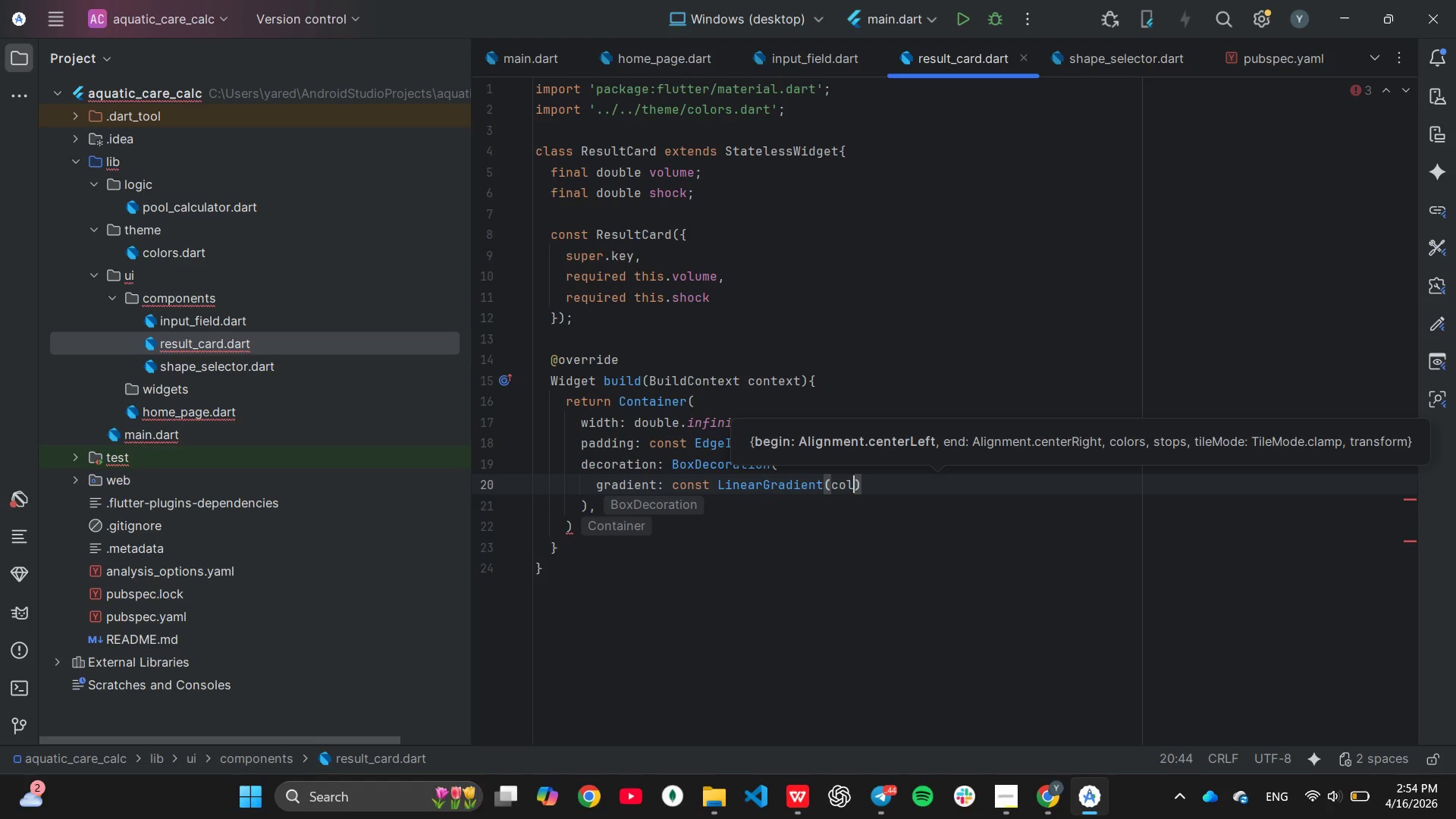 
key(Backspace)
 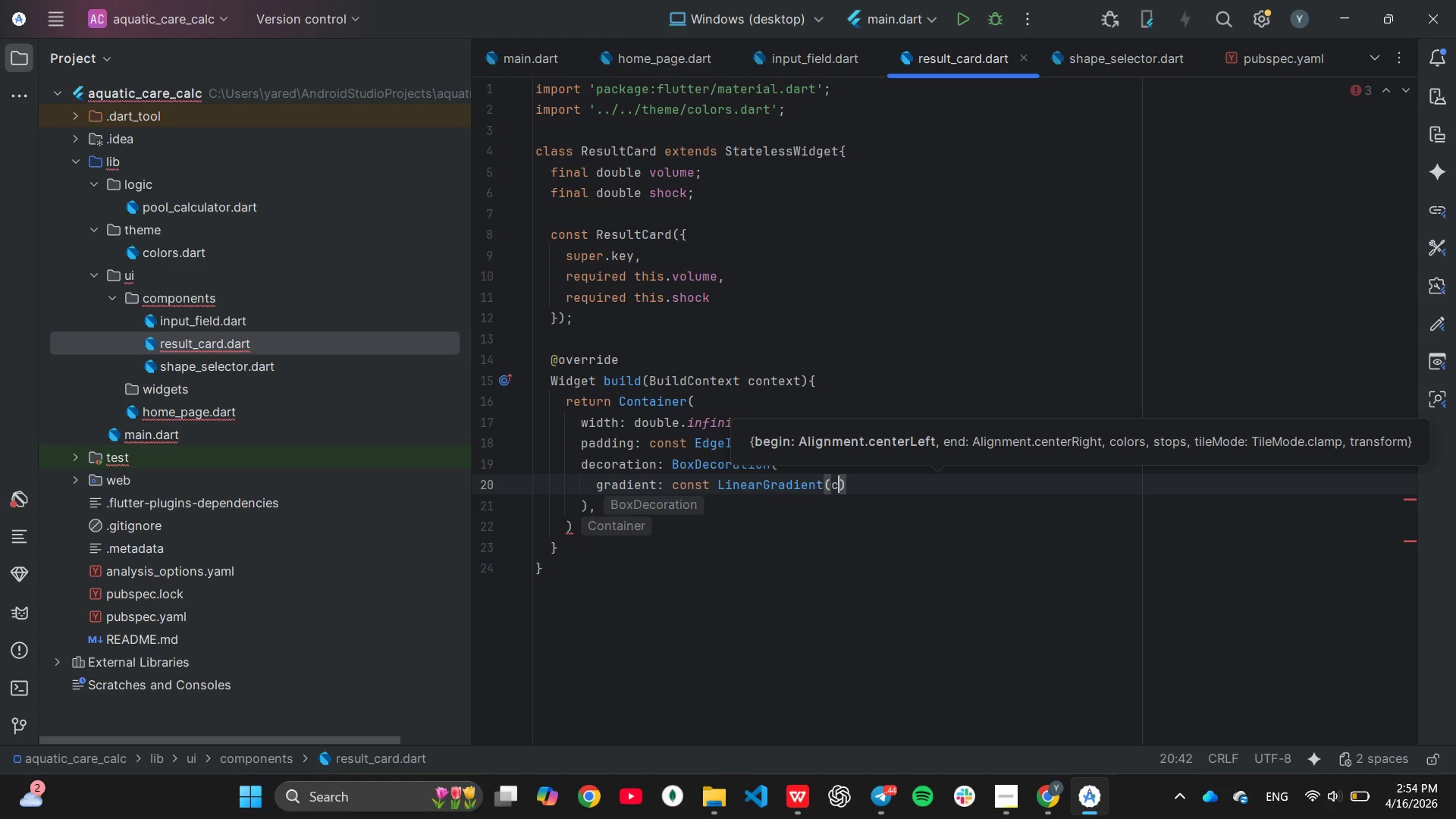 
key(Backspace)
 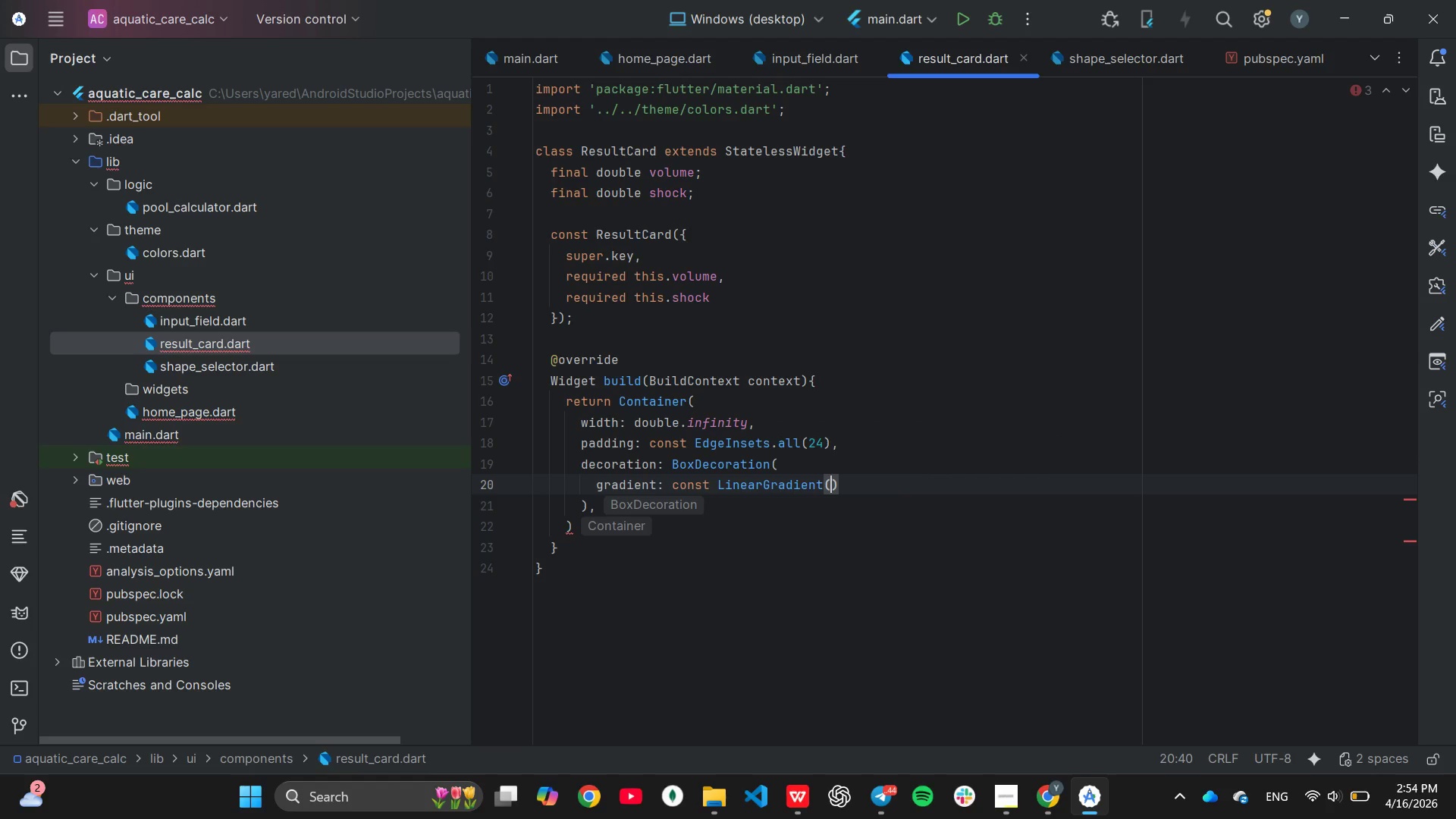 
key(Enter)
 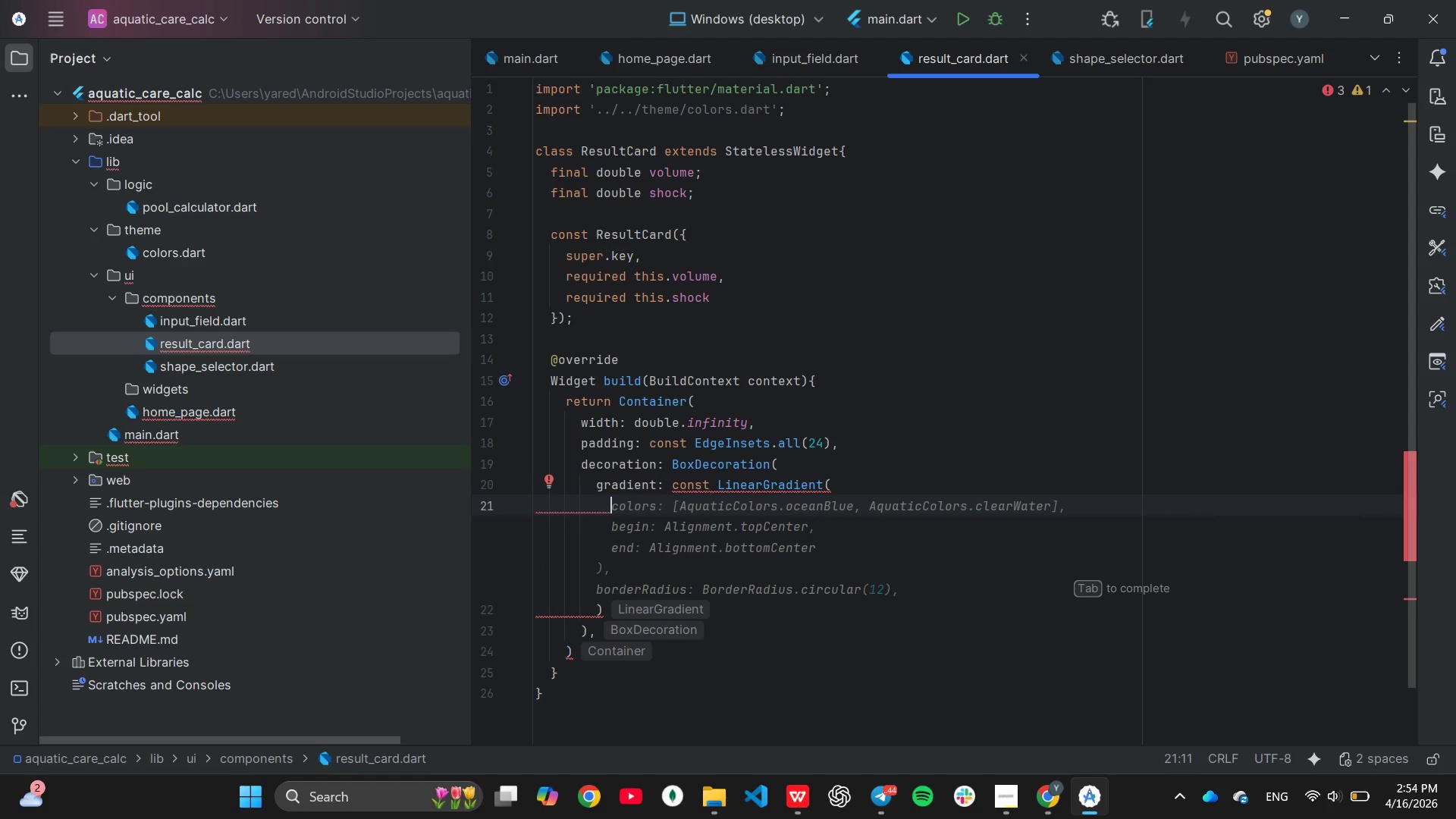 
key(Tab)
 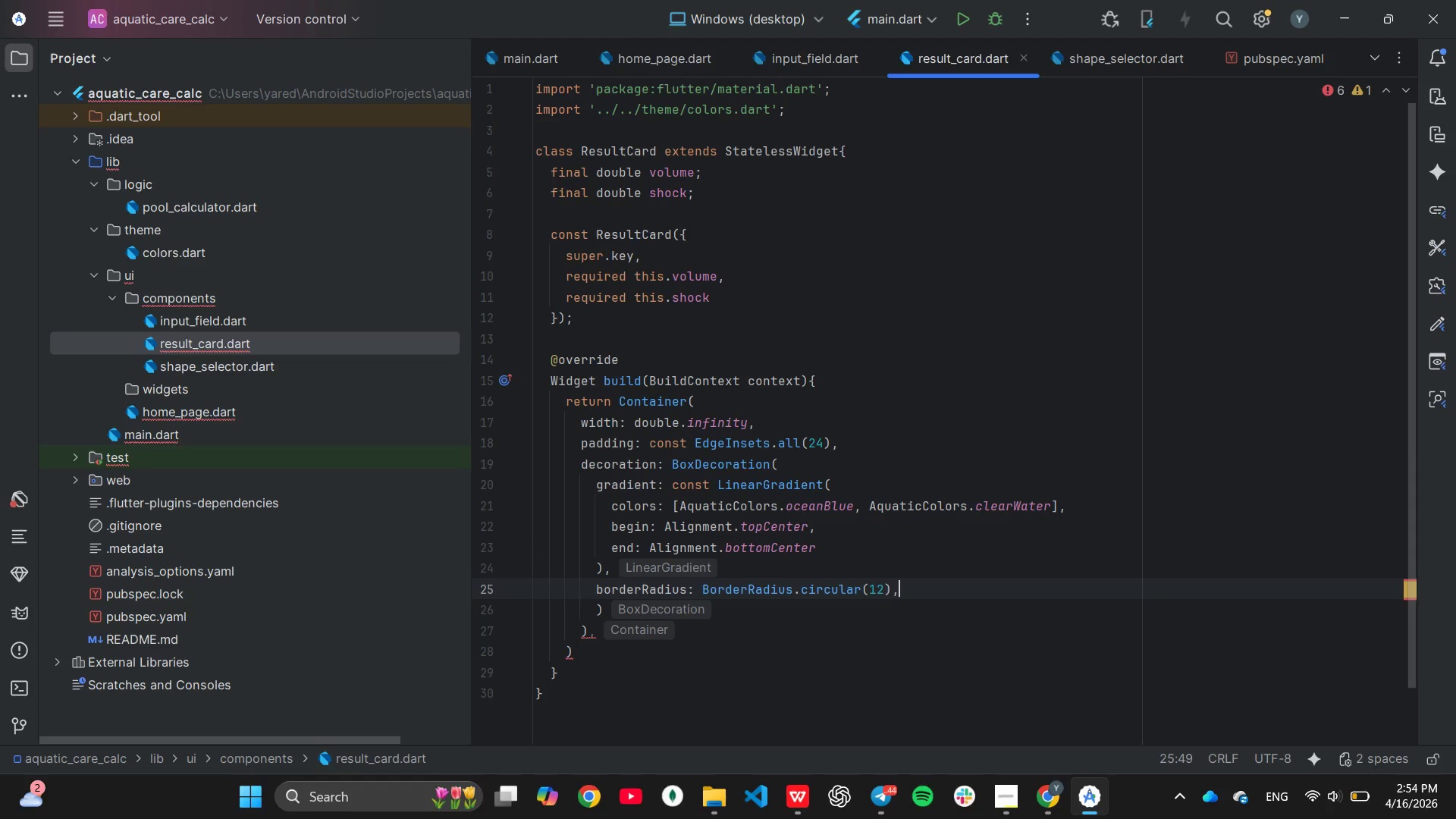 
wait(8.95)
 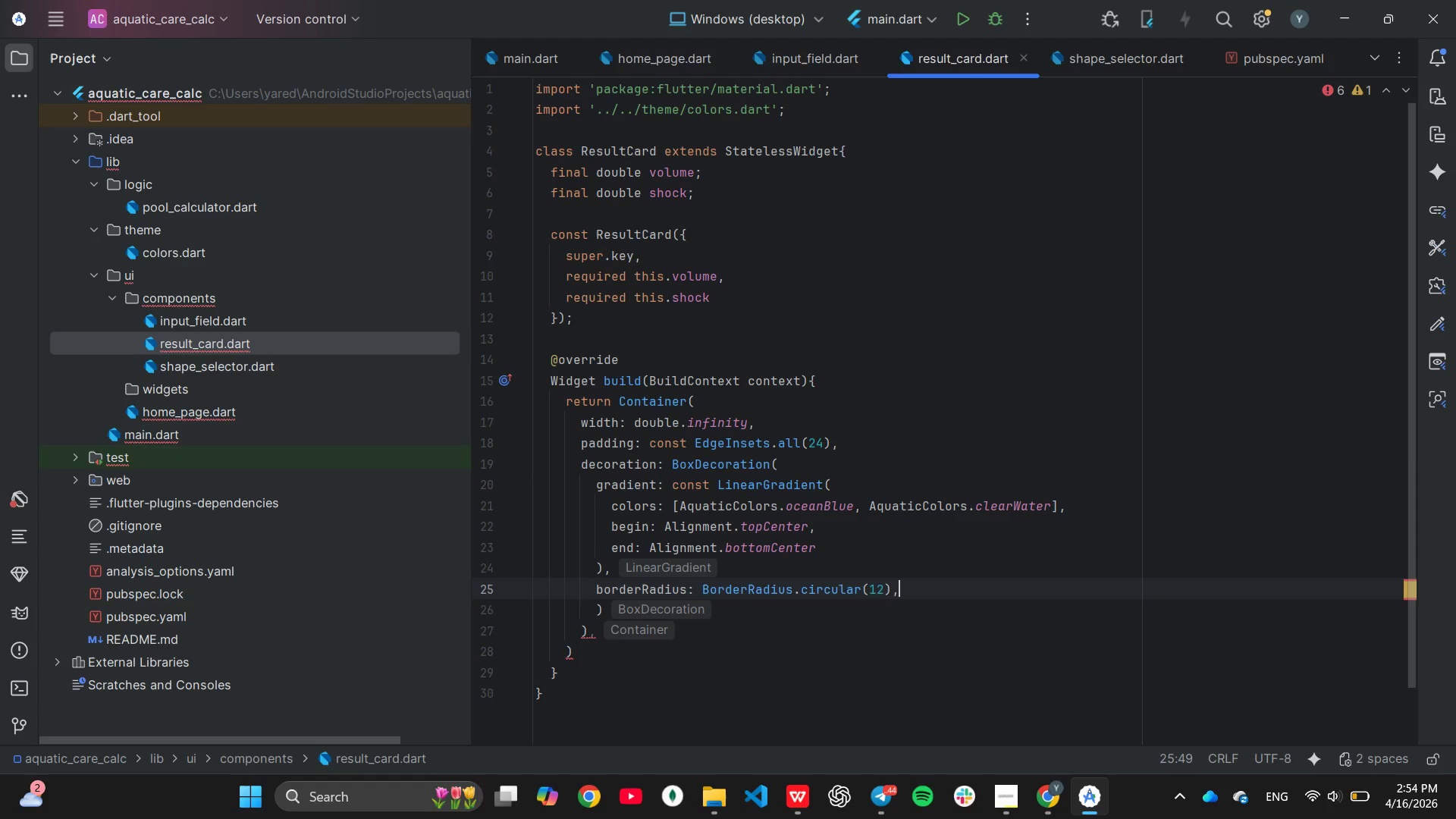 
left_click_drag(start_coordinate=[1048, 505], to_coordinate=[1052, 507])
 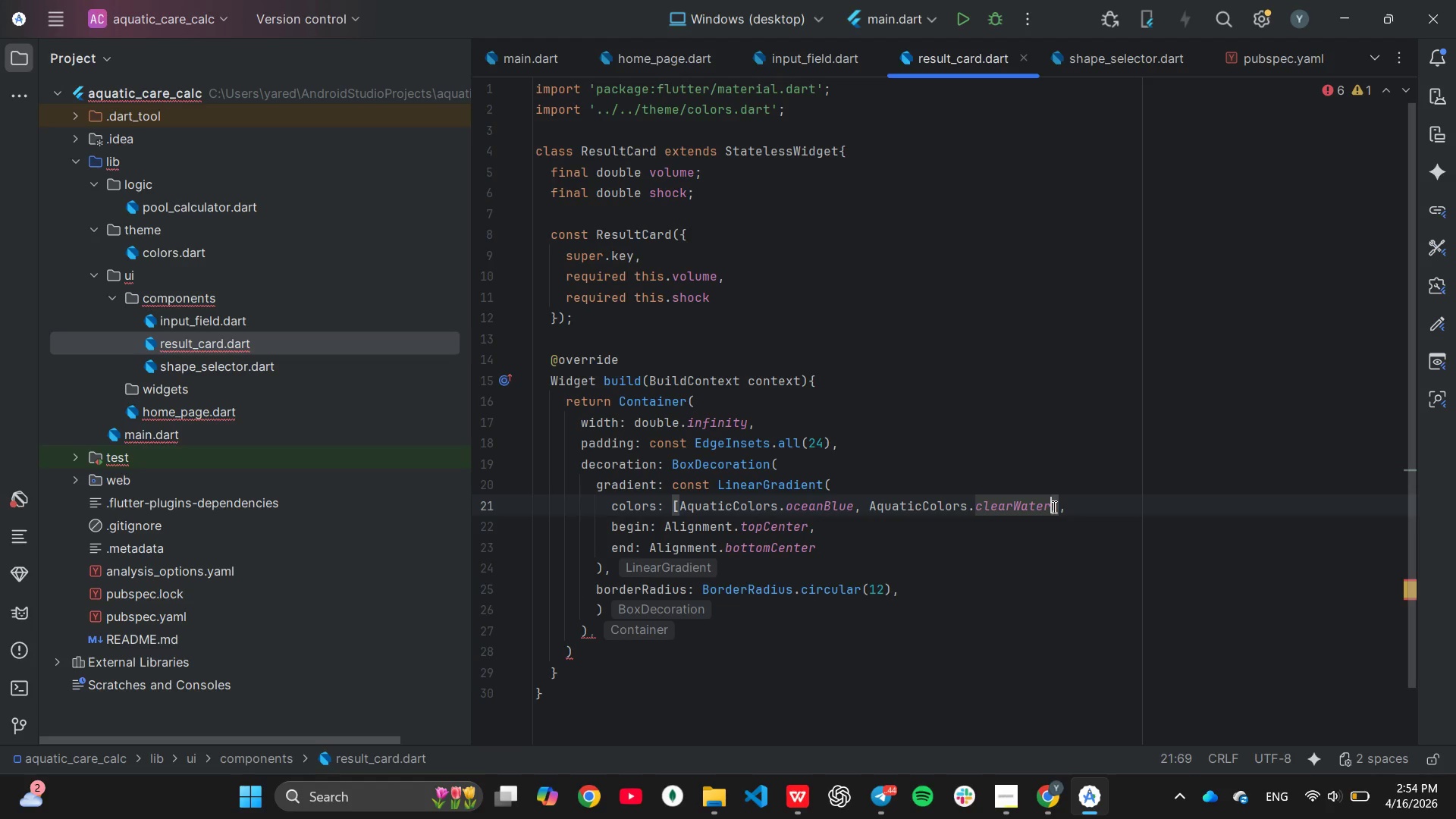 
key(Backspace)
key(Backspace)
key(Backspace)
key(Backspace)
key(Backspace)
key(Backspace)
key(Backspace)
key(Backspace)
type(dee)
 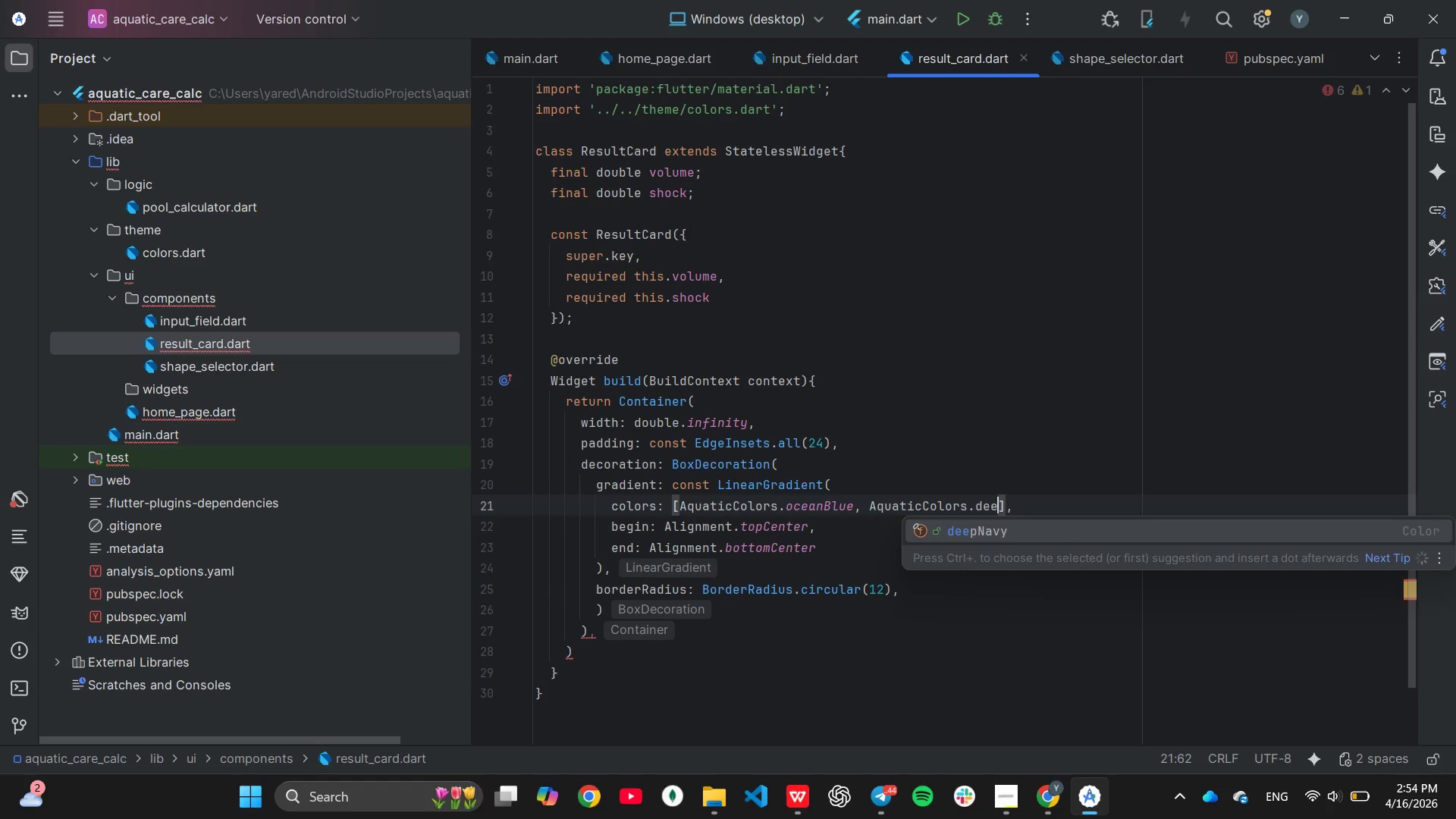 
key(Enter)
 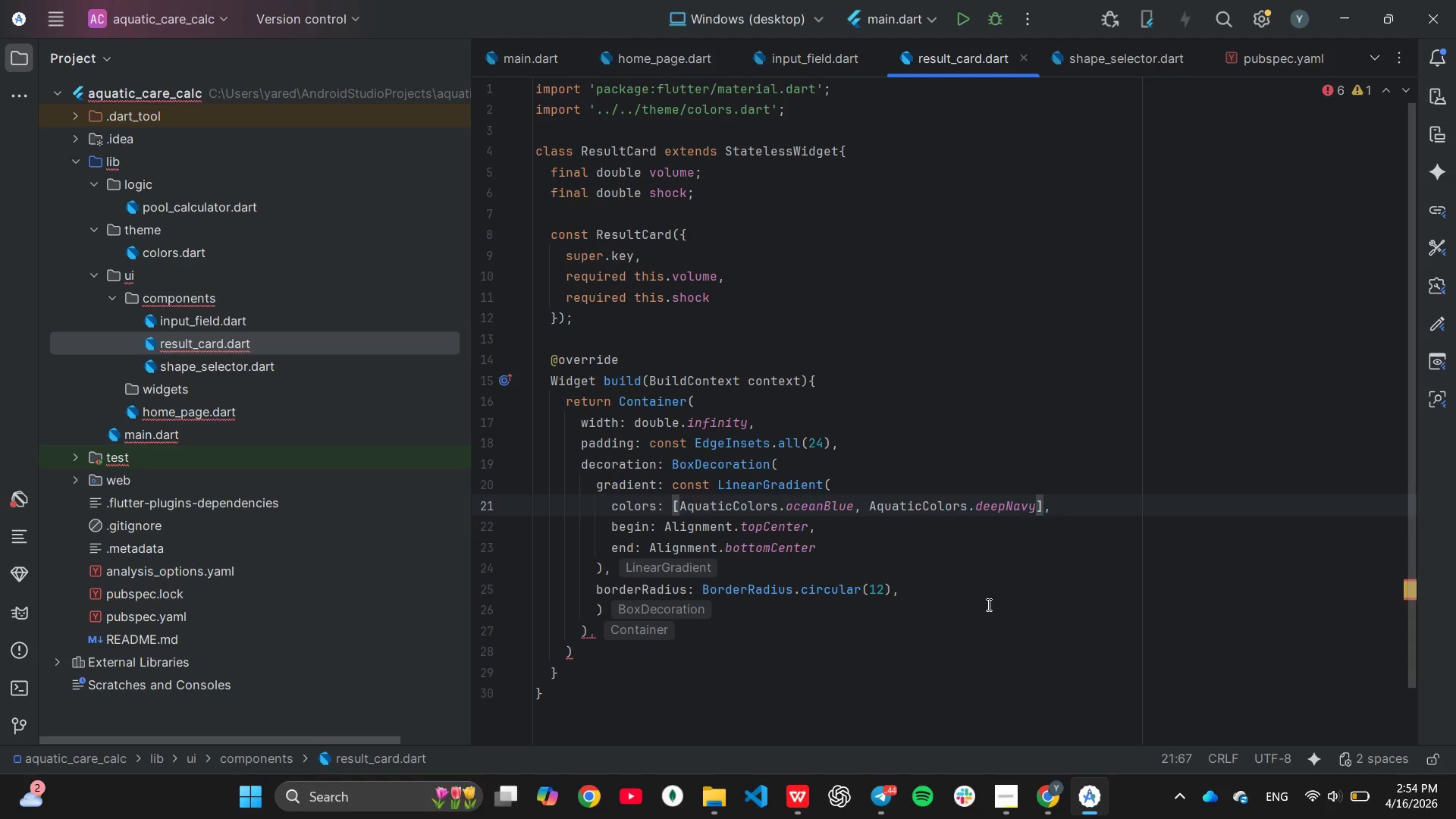 
wait(8.77)
 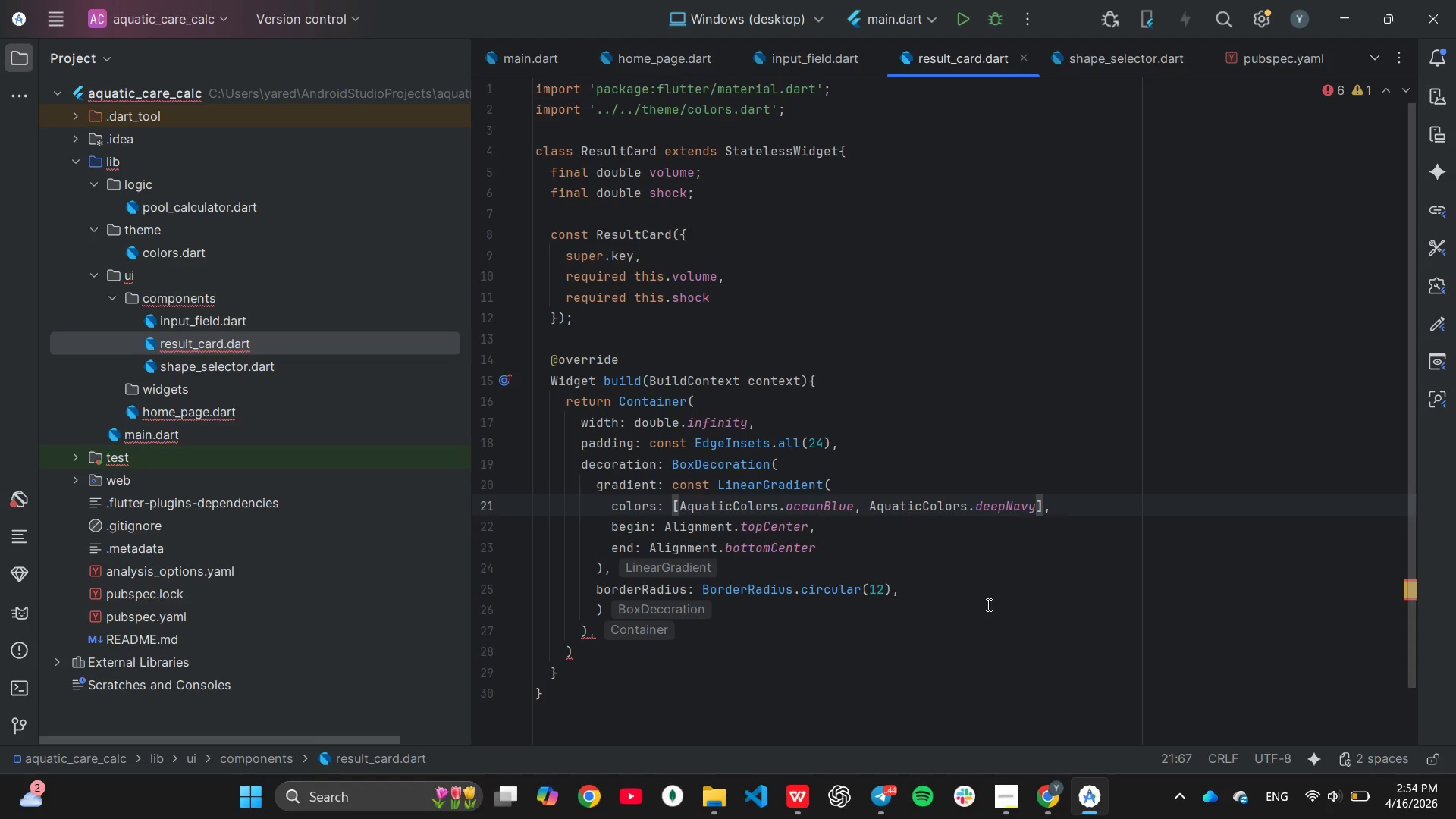 
left_click([877, 595])
 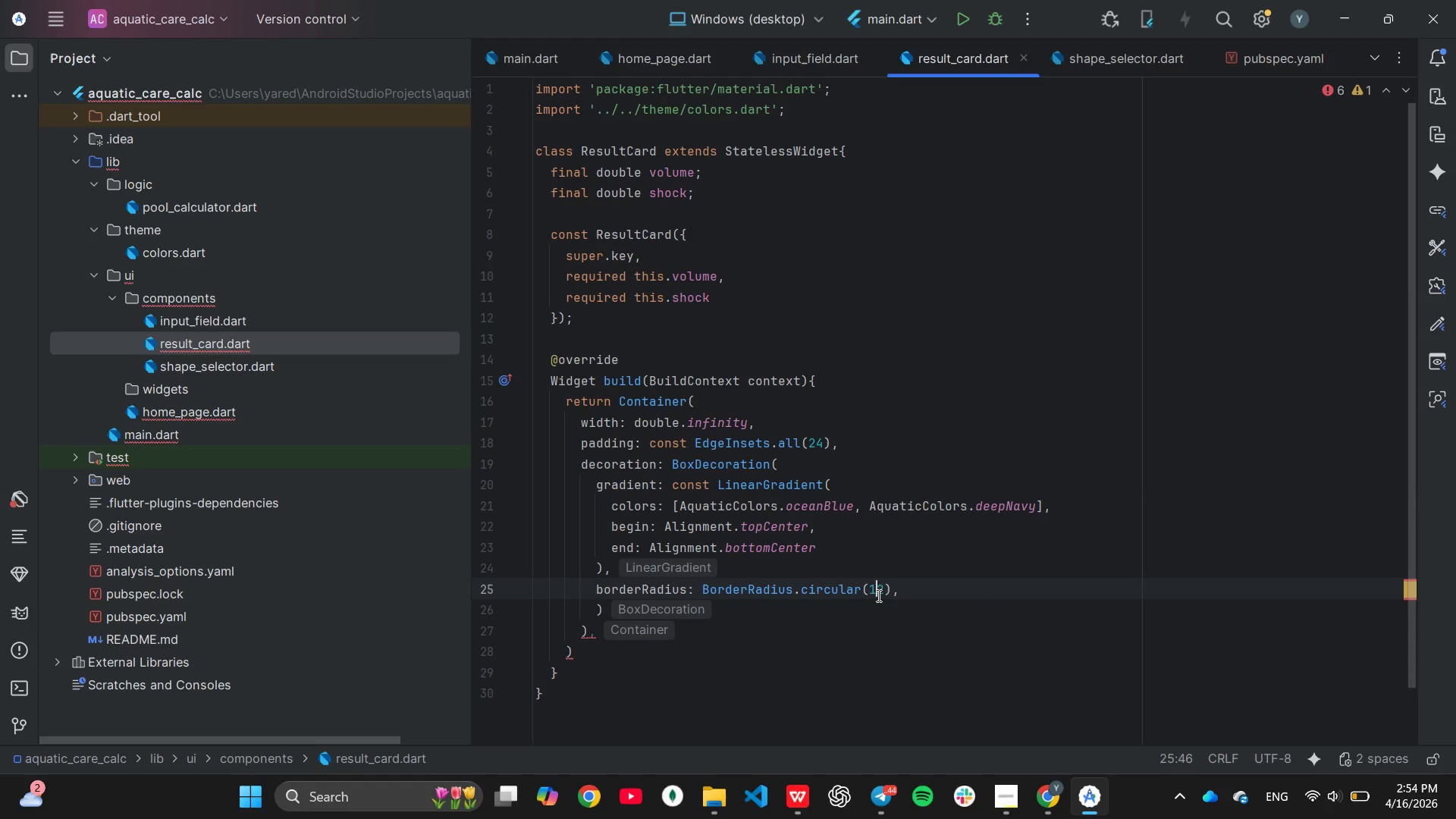 
key(Backspace)
 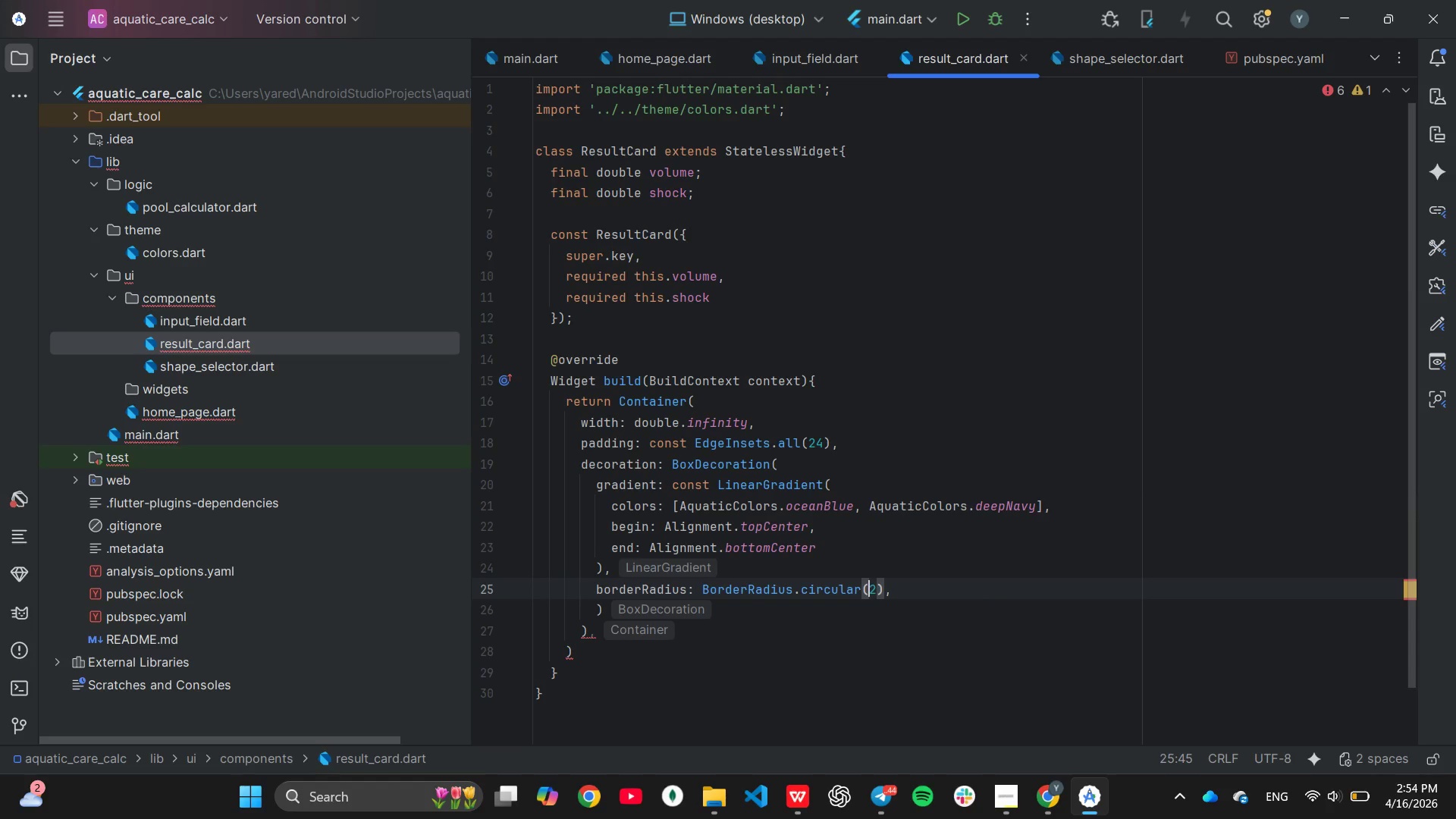 
key(ArrowRight)
 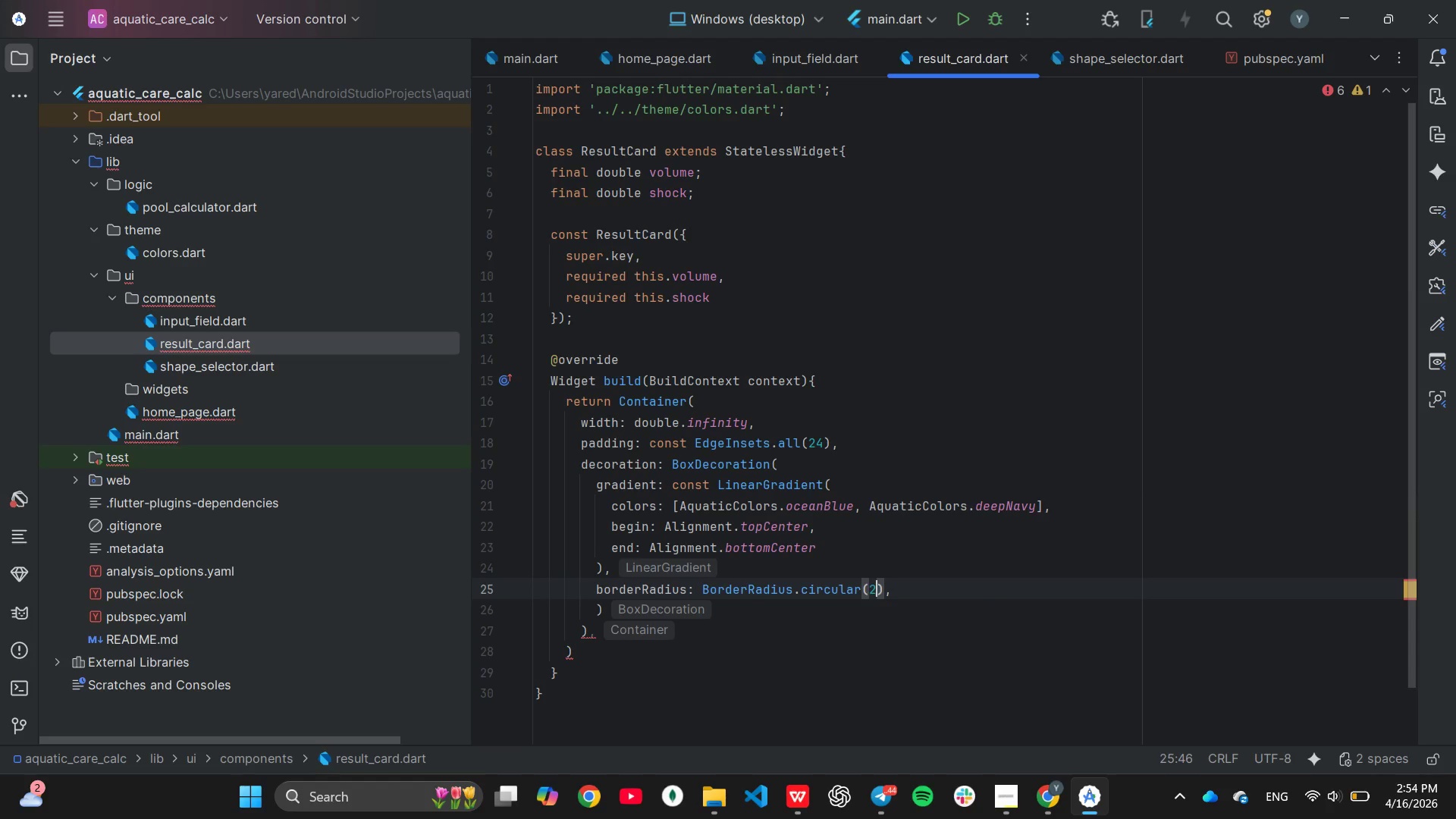 
key(4)
 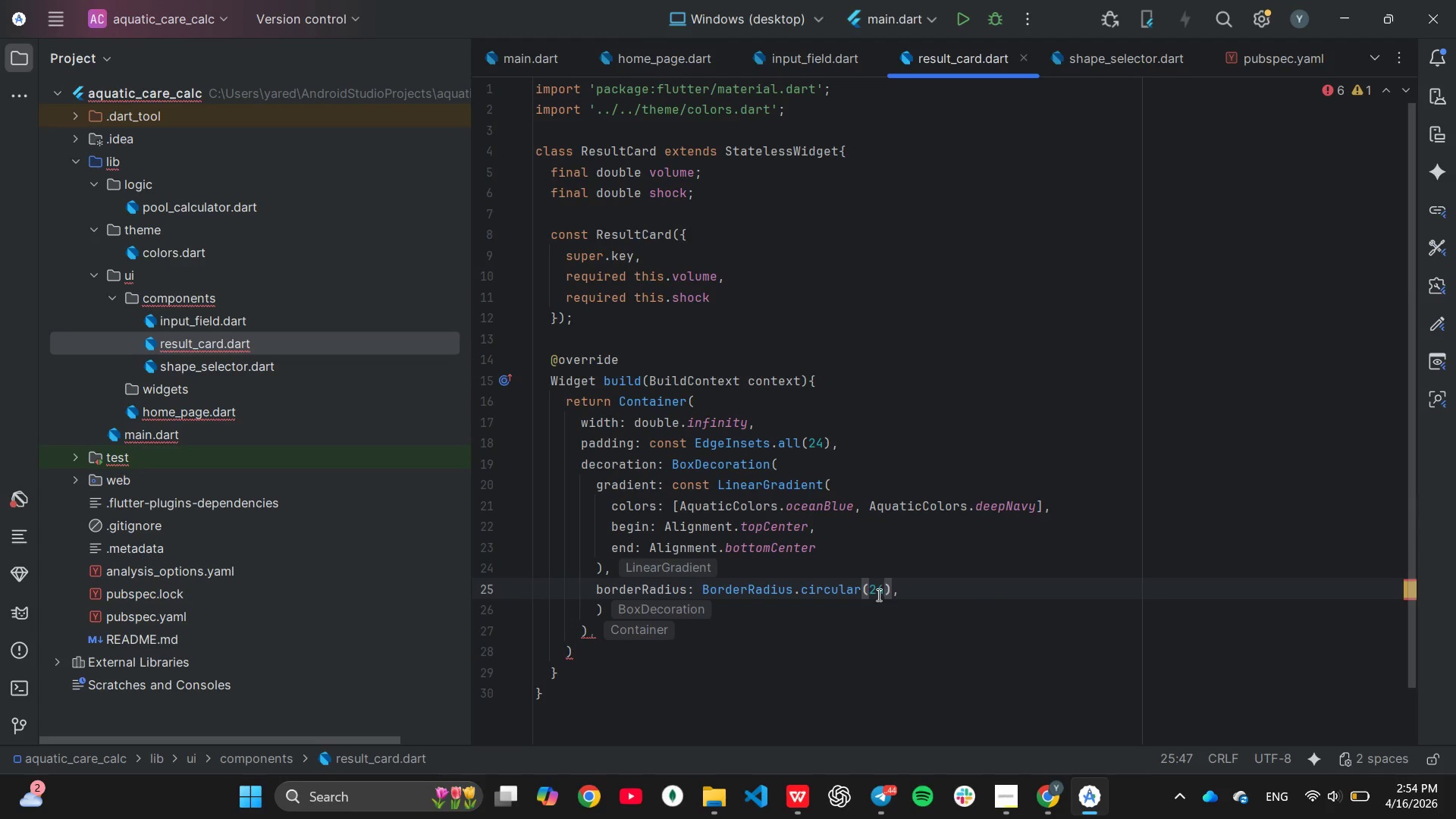 
key(ArrowRight)
 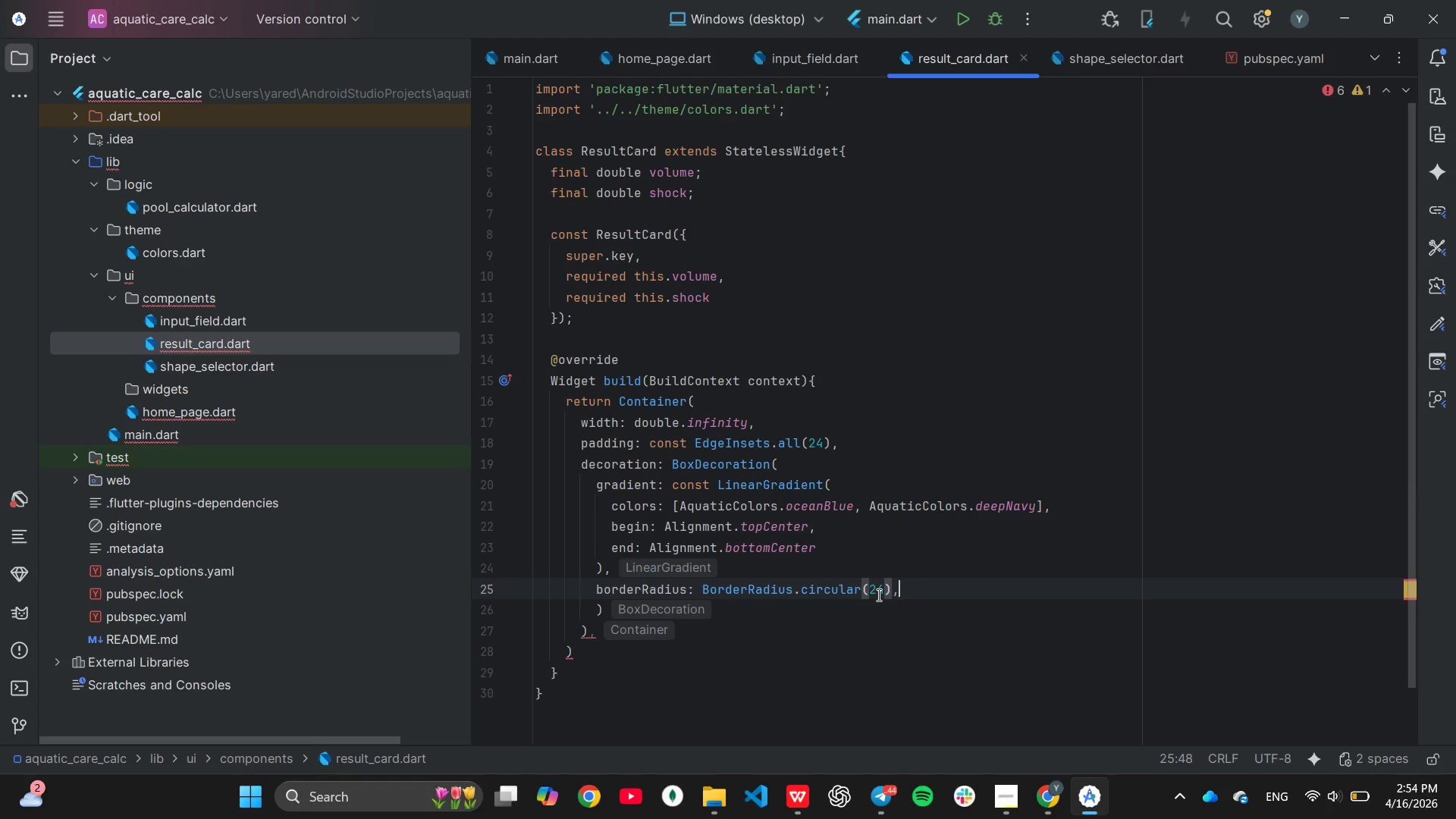 
key(ArrowRight)
 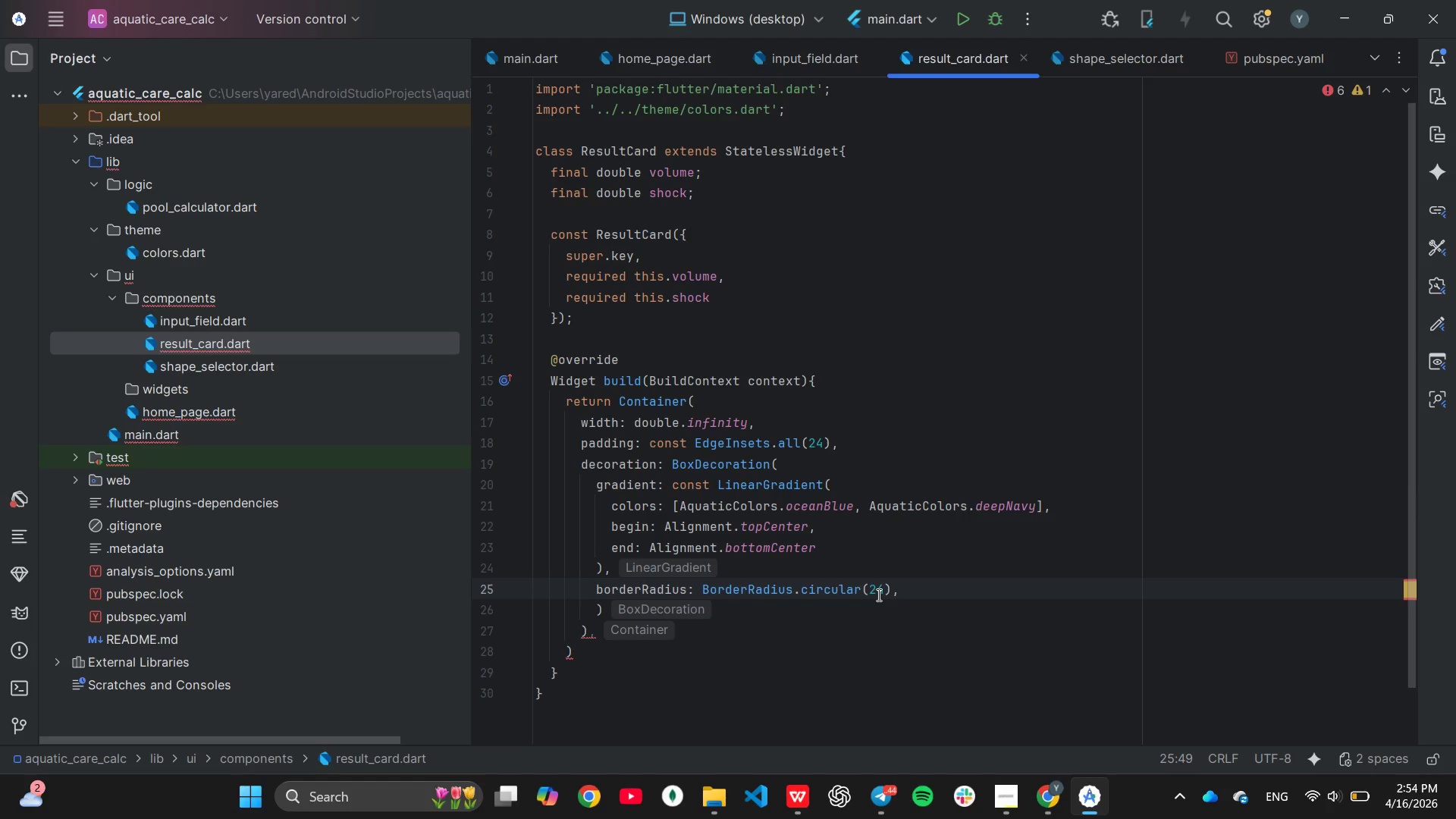 
key(Enter)
 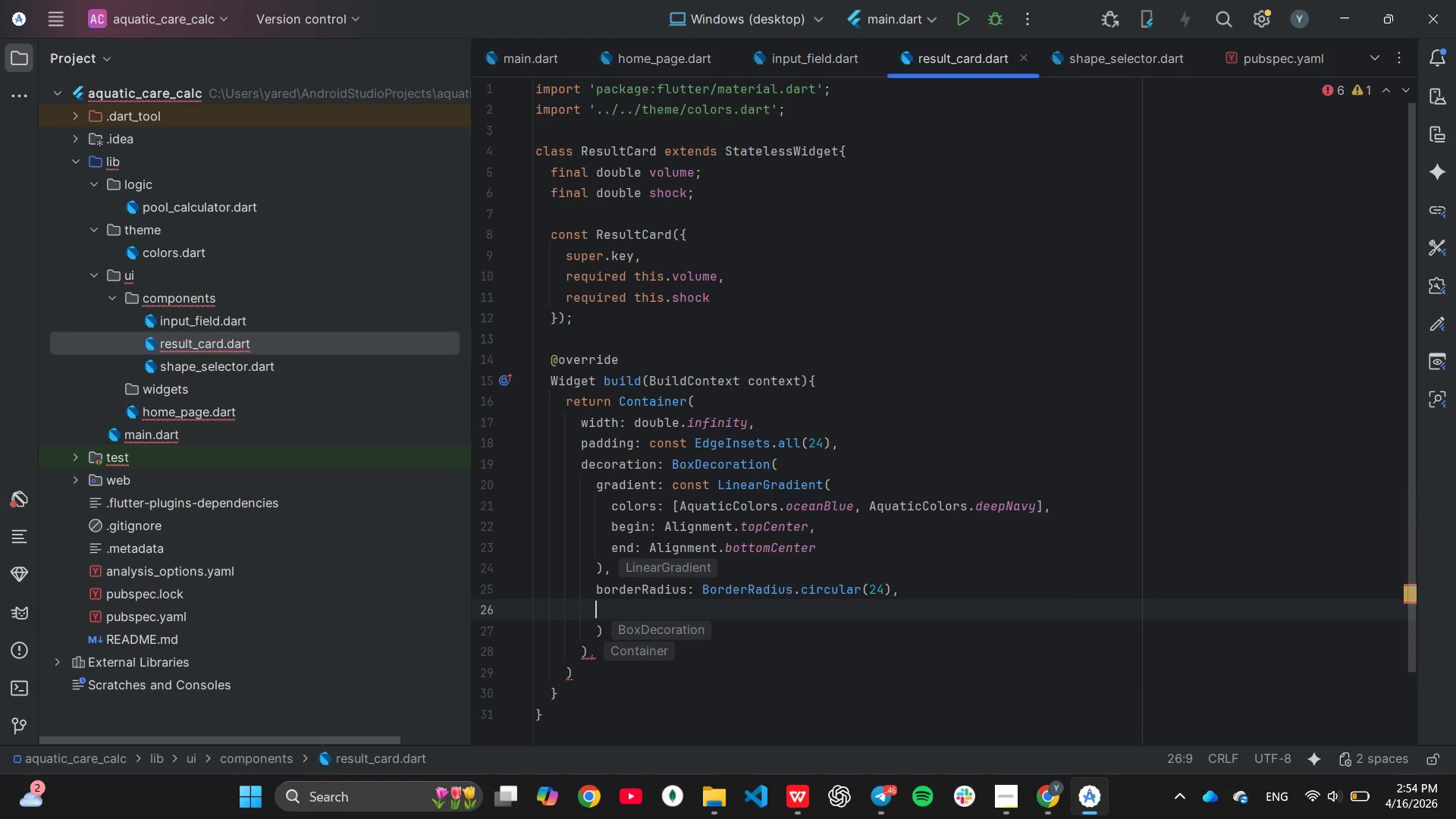 
type(boxS)
 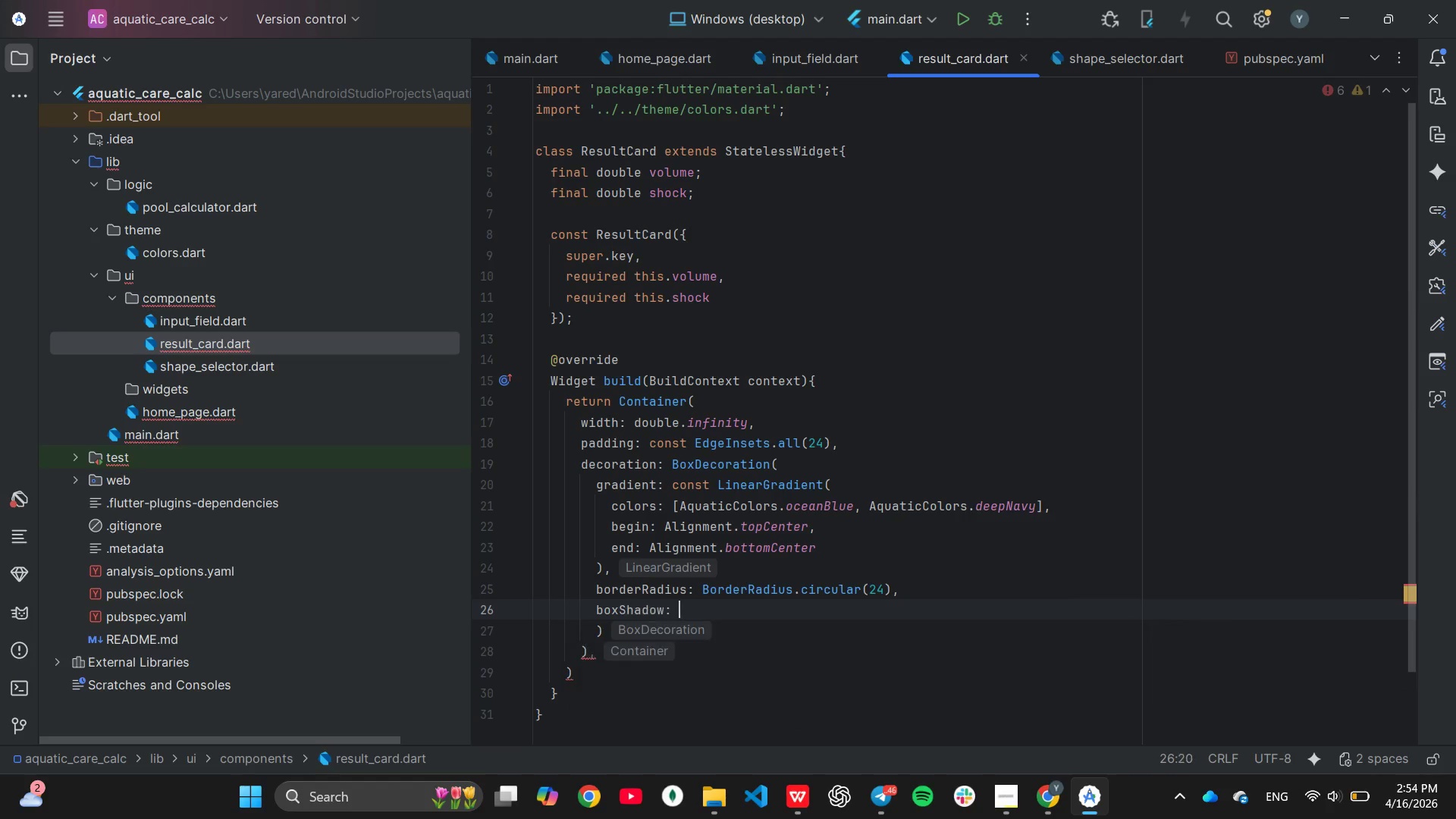 
 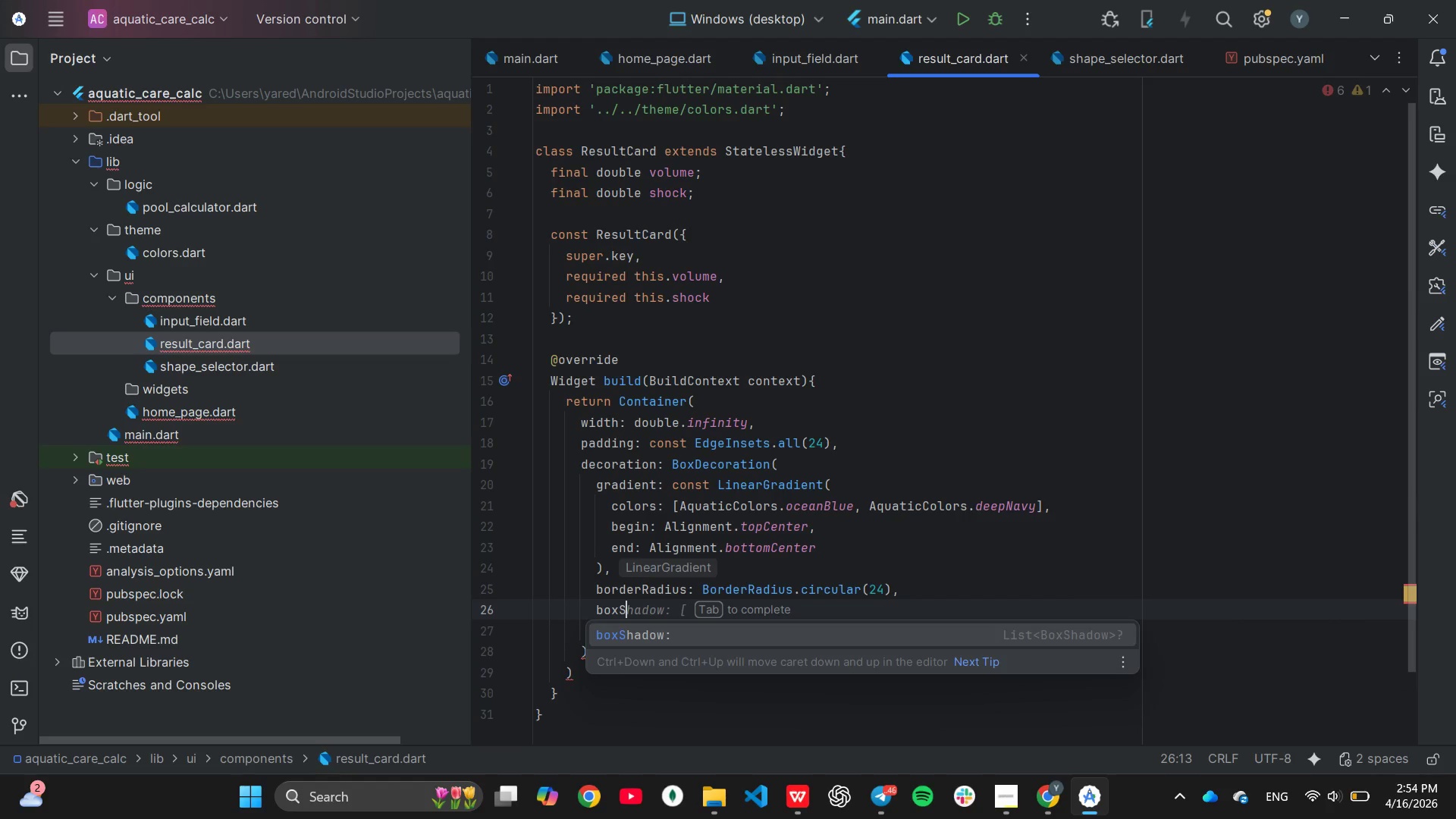 
key(Enter)
 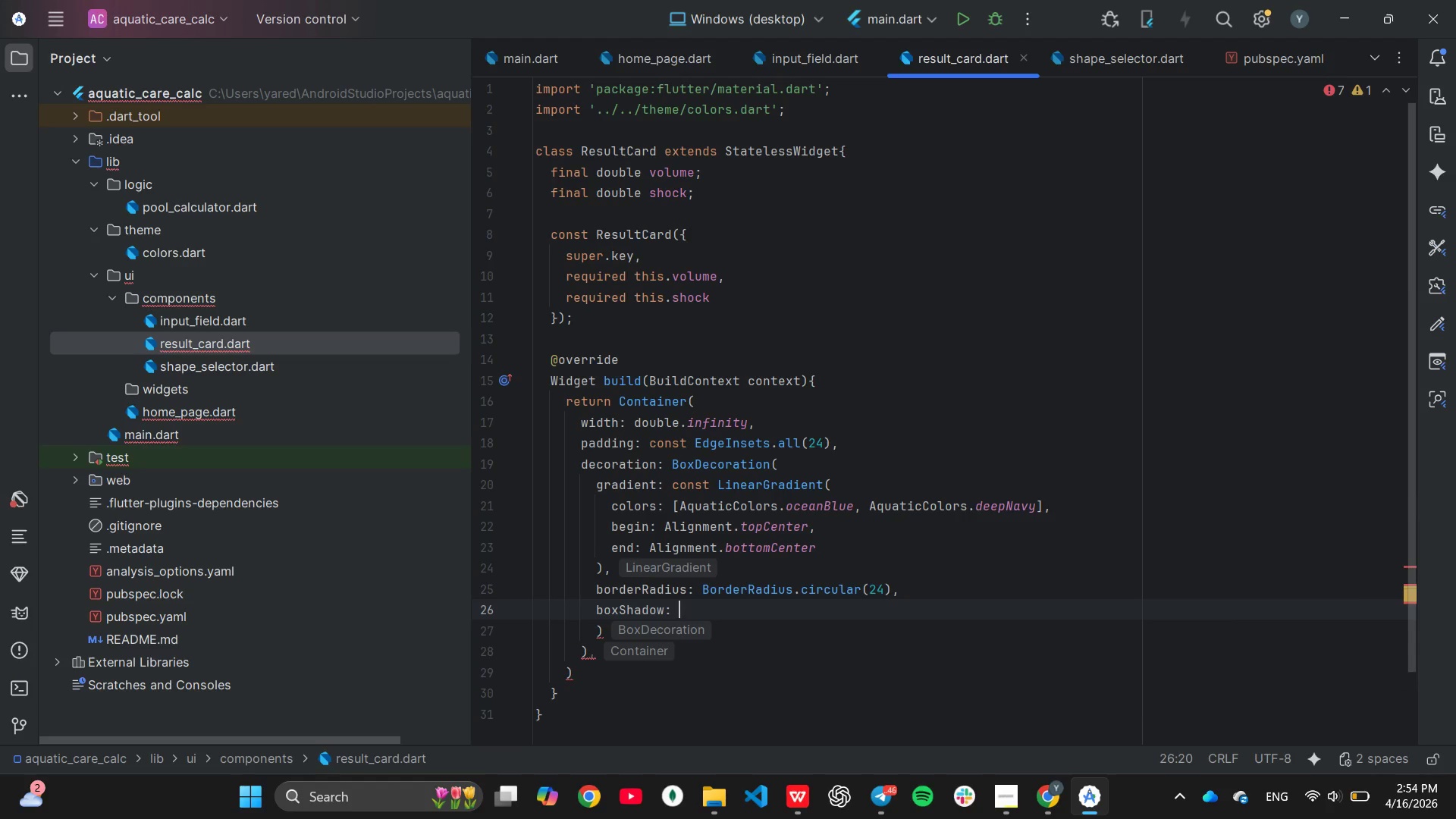 
key(BracketLeft)
 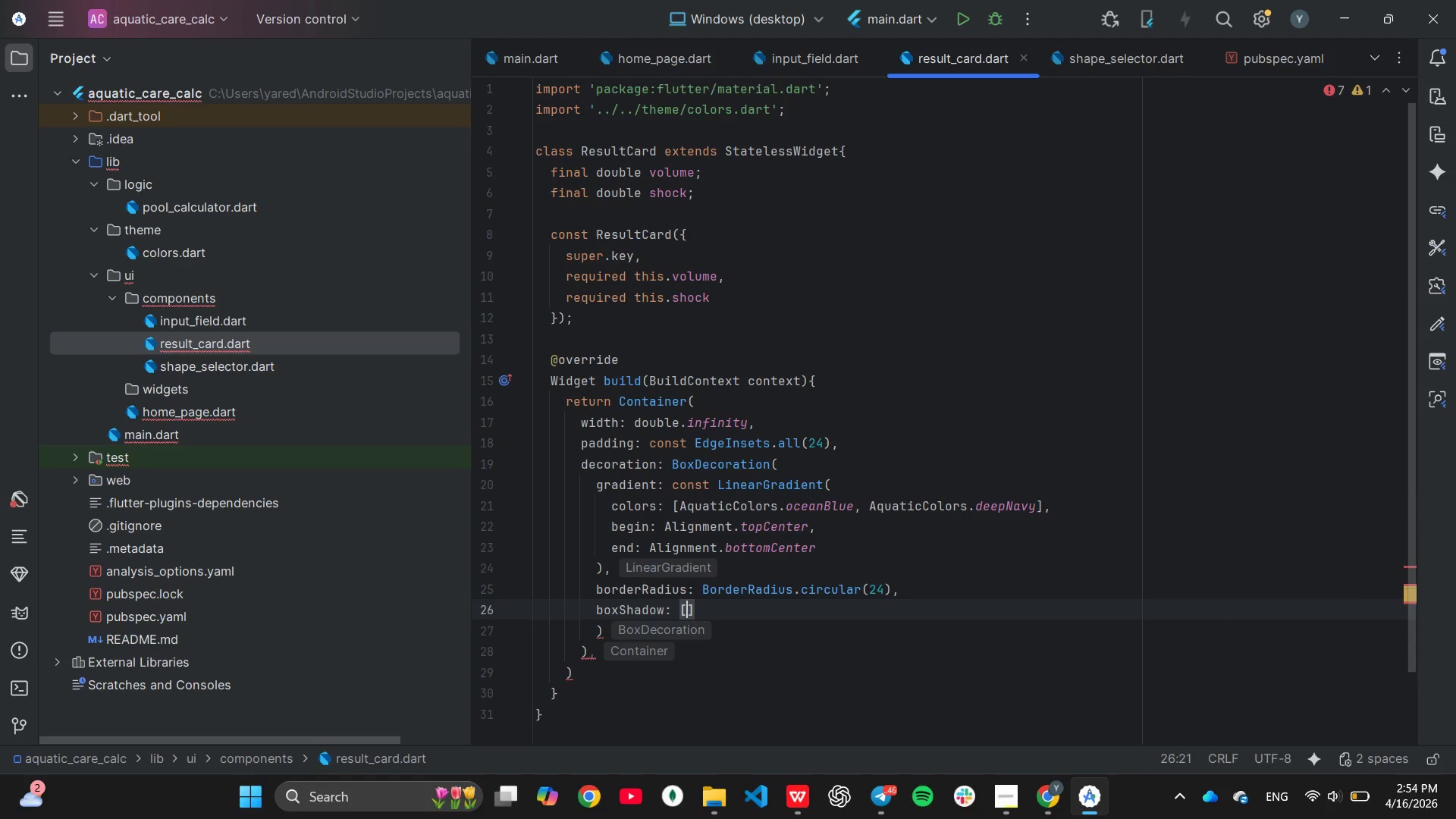 
key(Enter)
 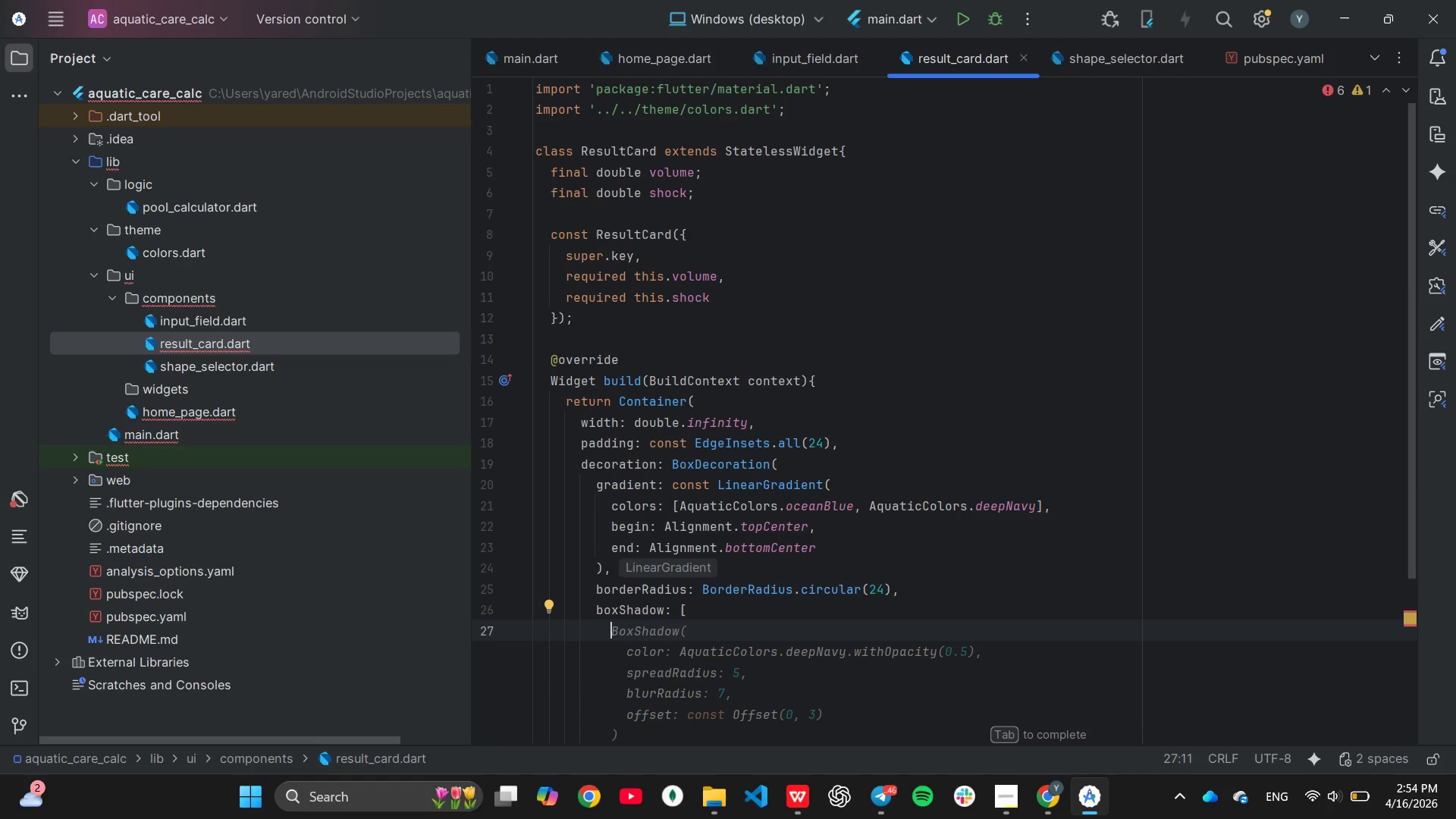 
type(co)
 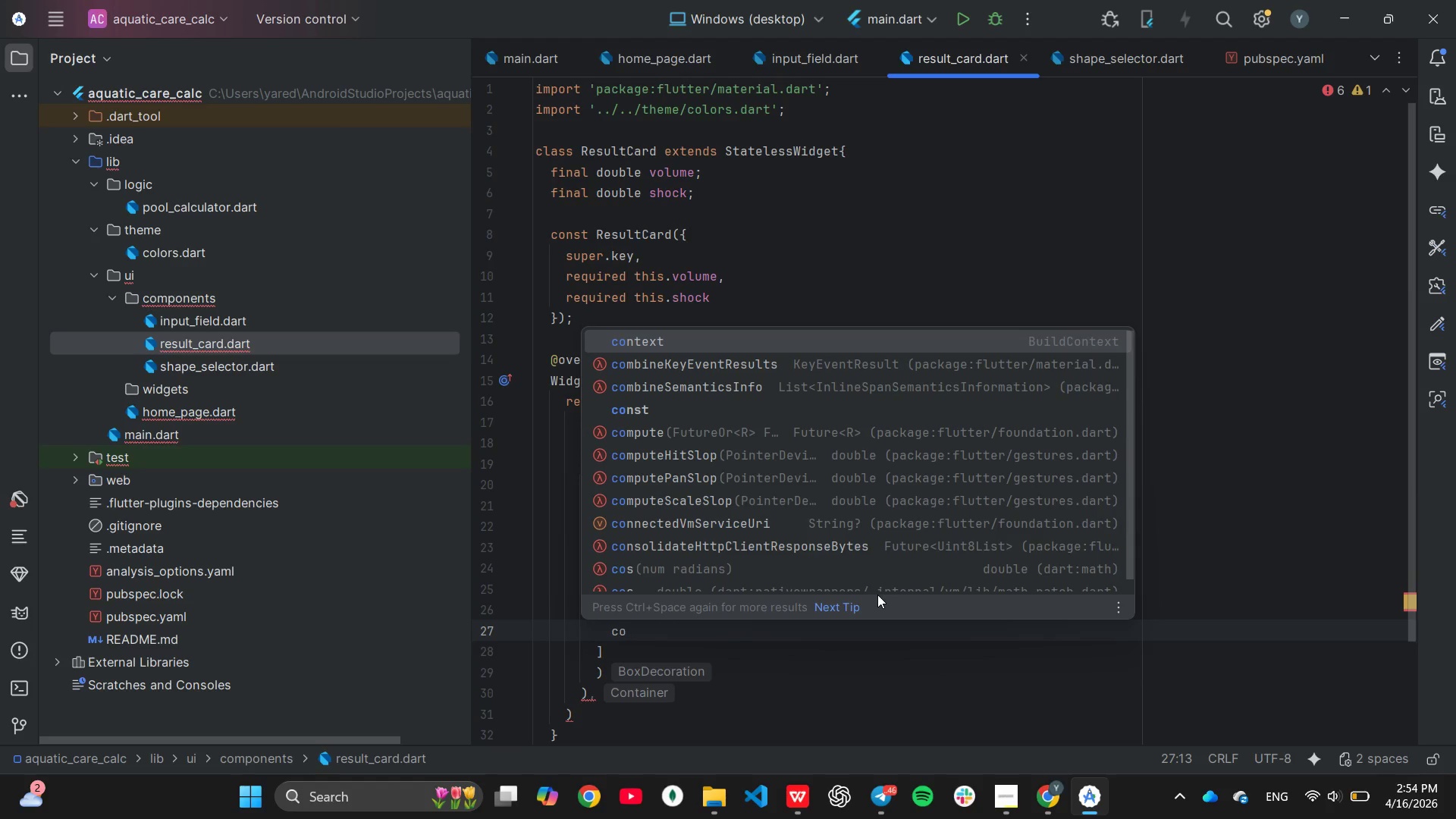 
key(Enter)
 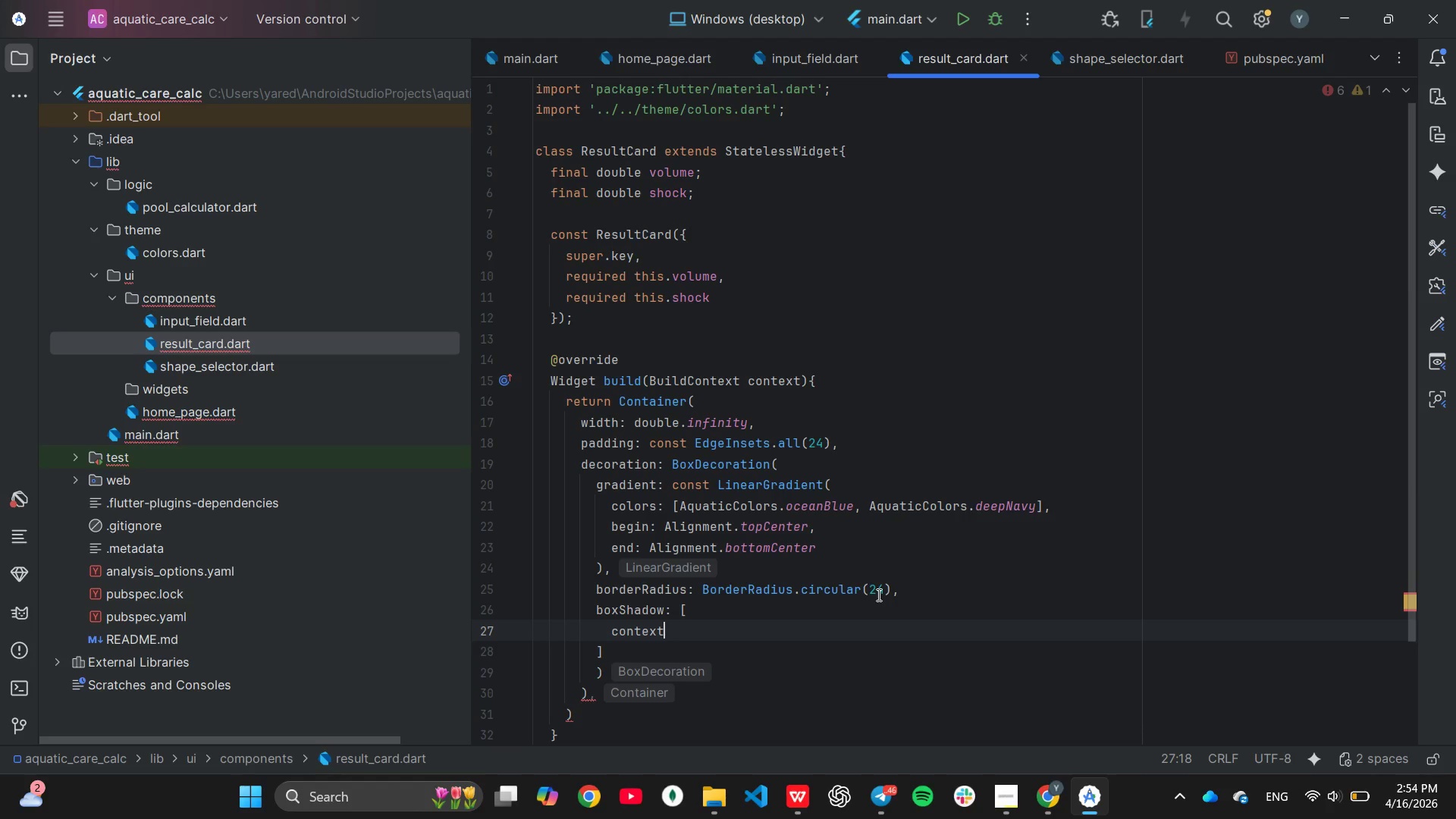 
key(Backspace)
key(Backspace)
key(Backspace)
key(Backspace)
key(Backspace)
type(lor:)
key(Tab)
 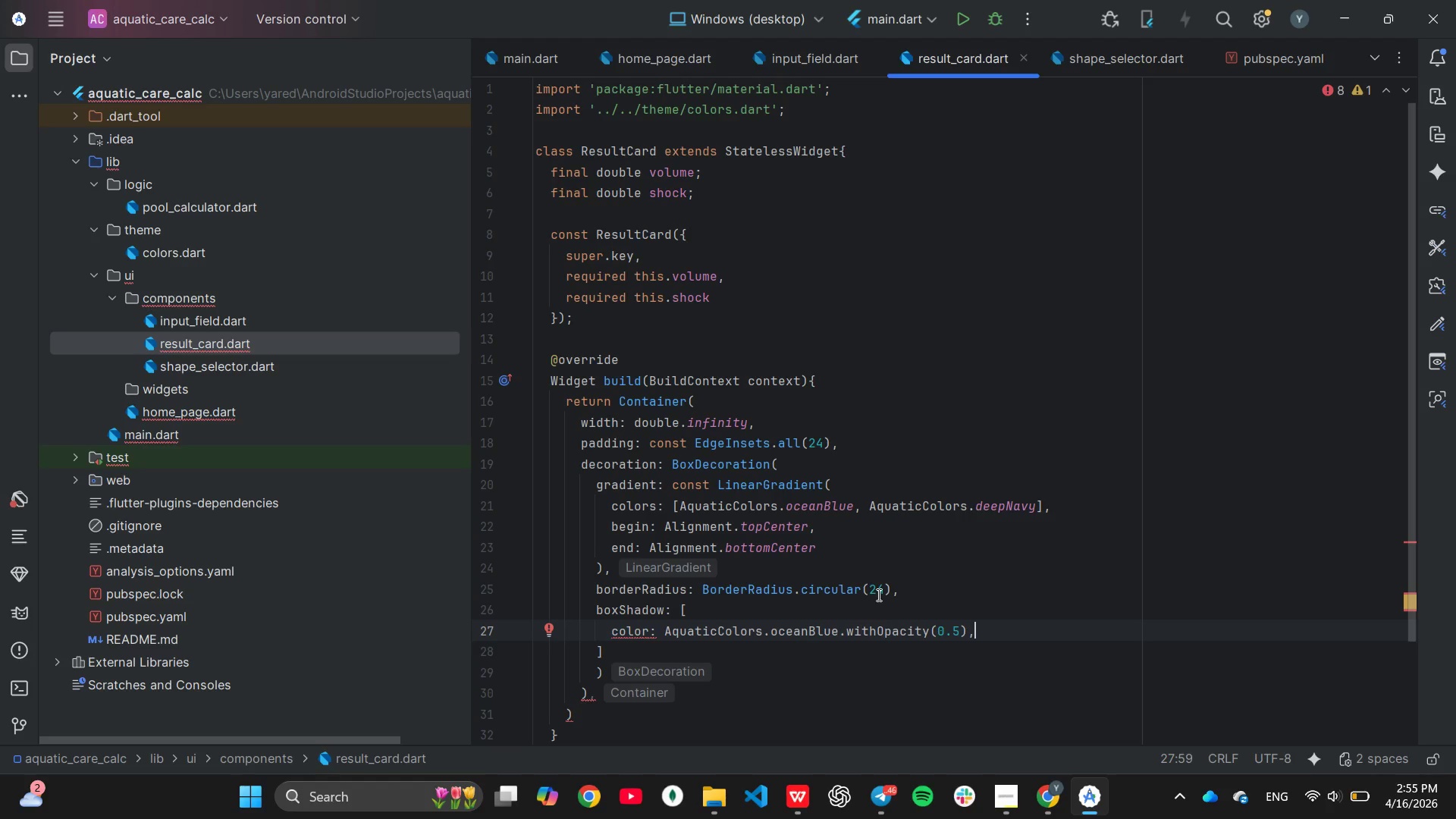 
wait(6.73)
 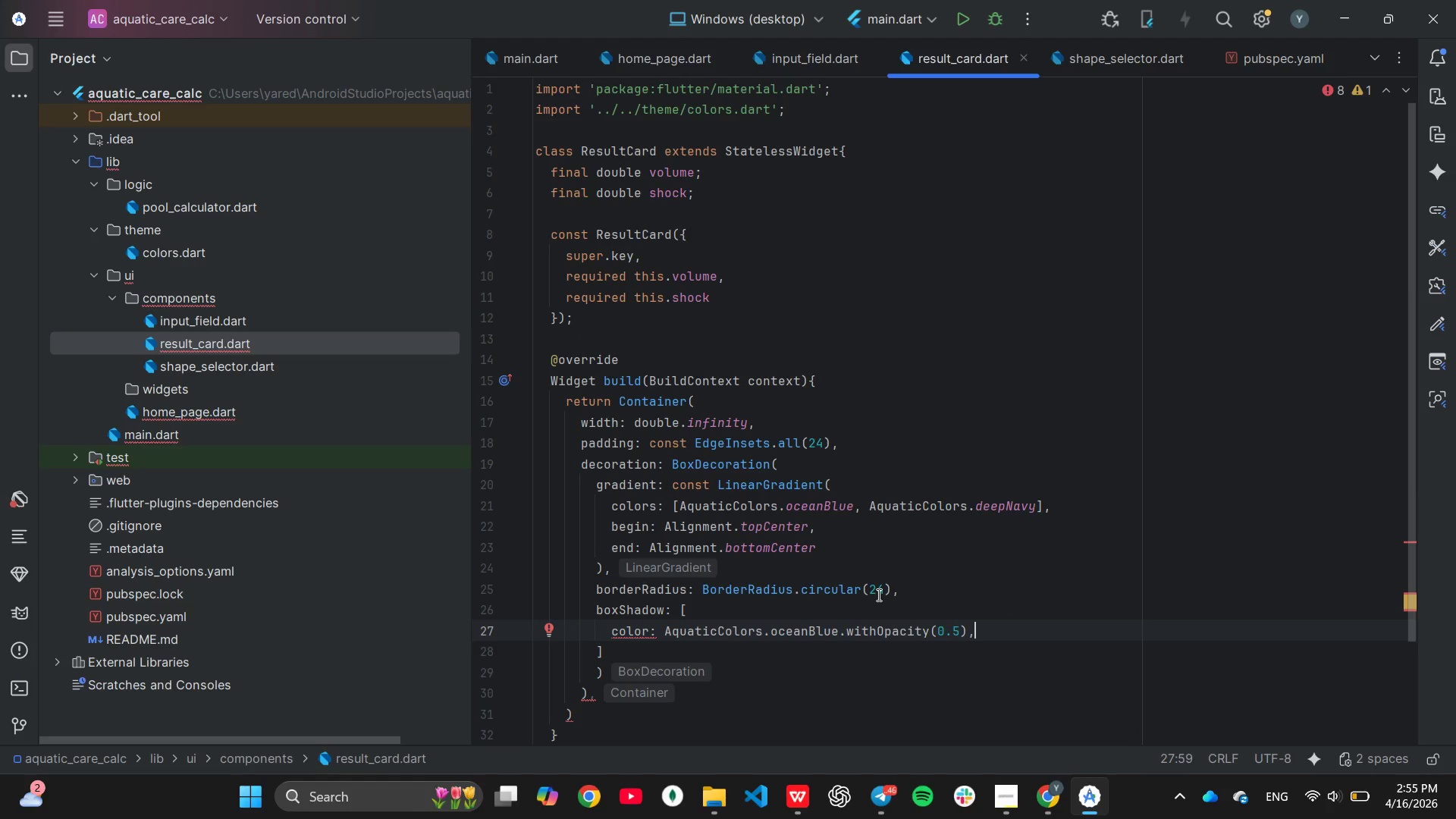 
key(Enter)
 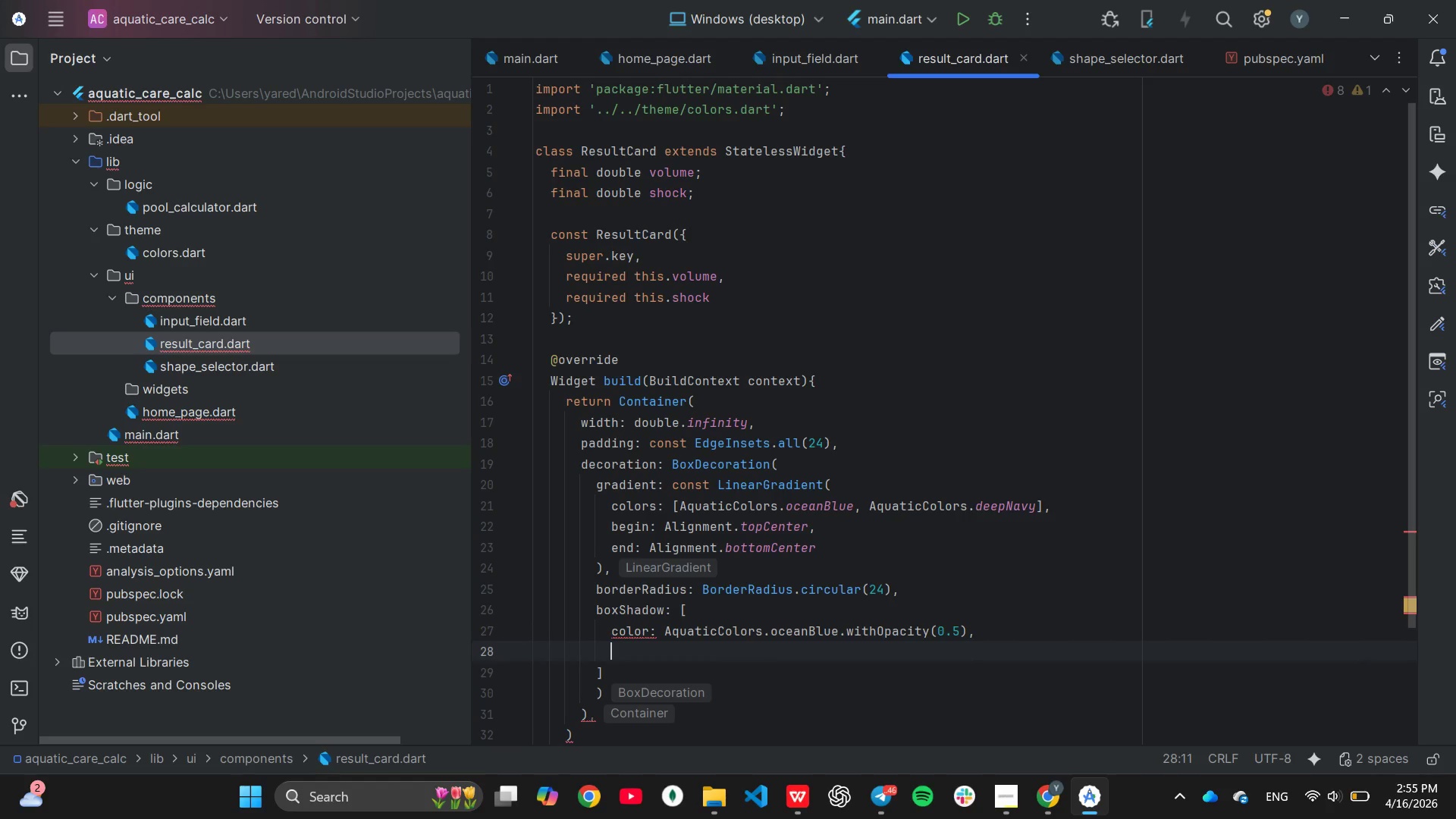 
type(blur)
key(Tab)
 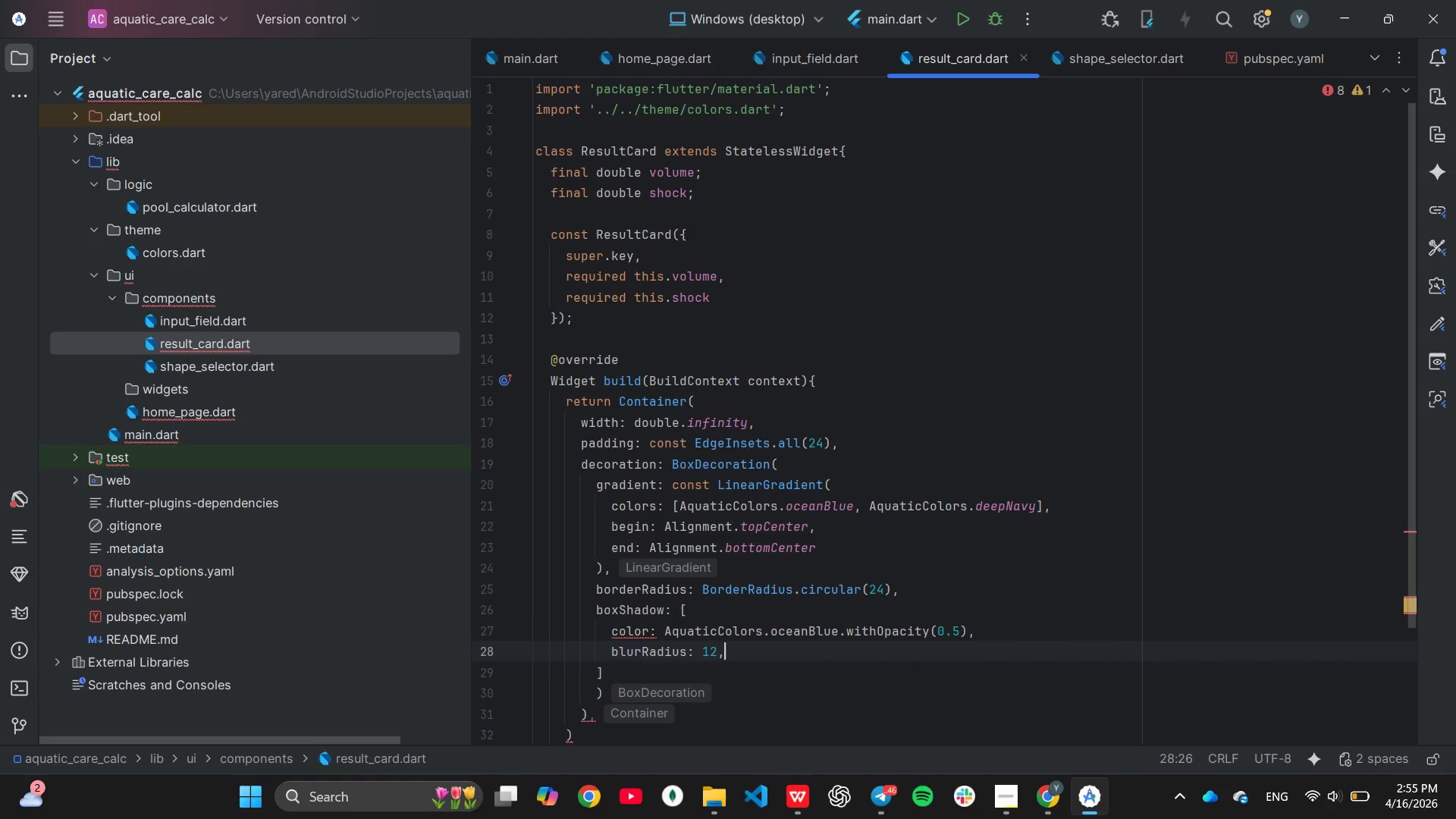 
key(ArrowLeft)
 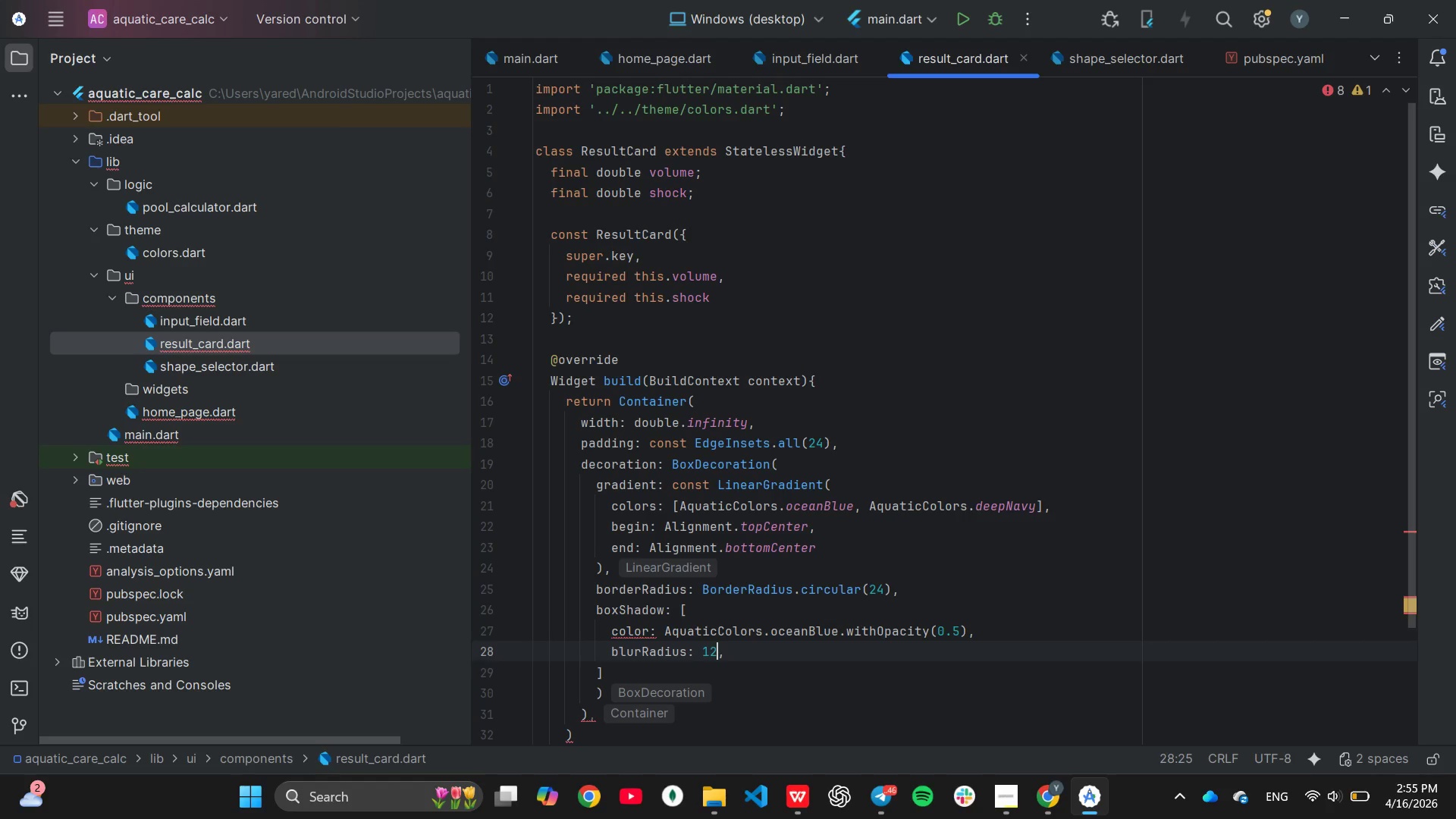 
key(Backspace)
 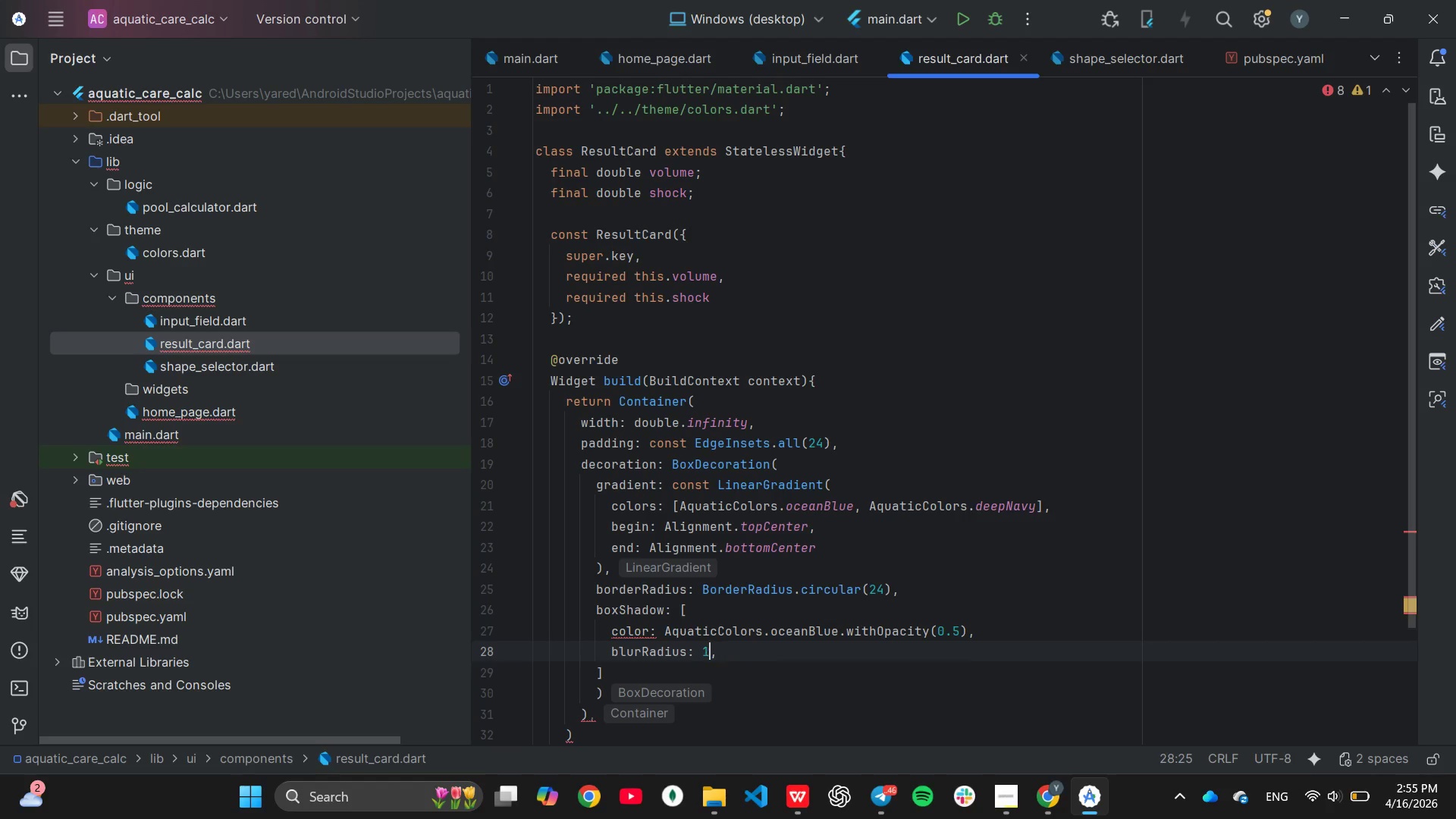 
key(5)
 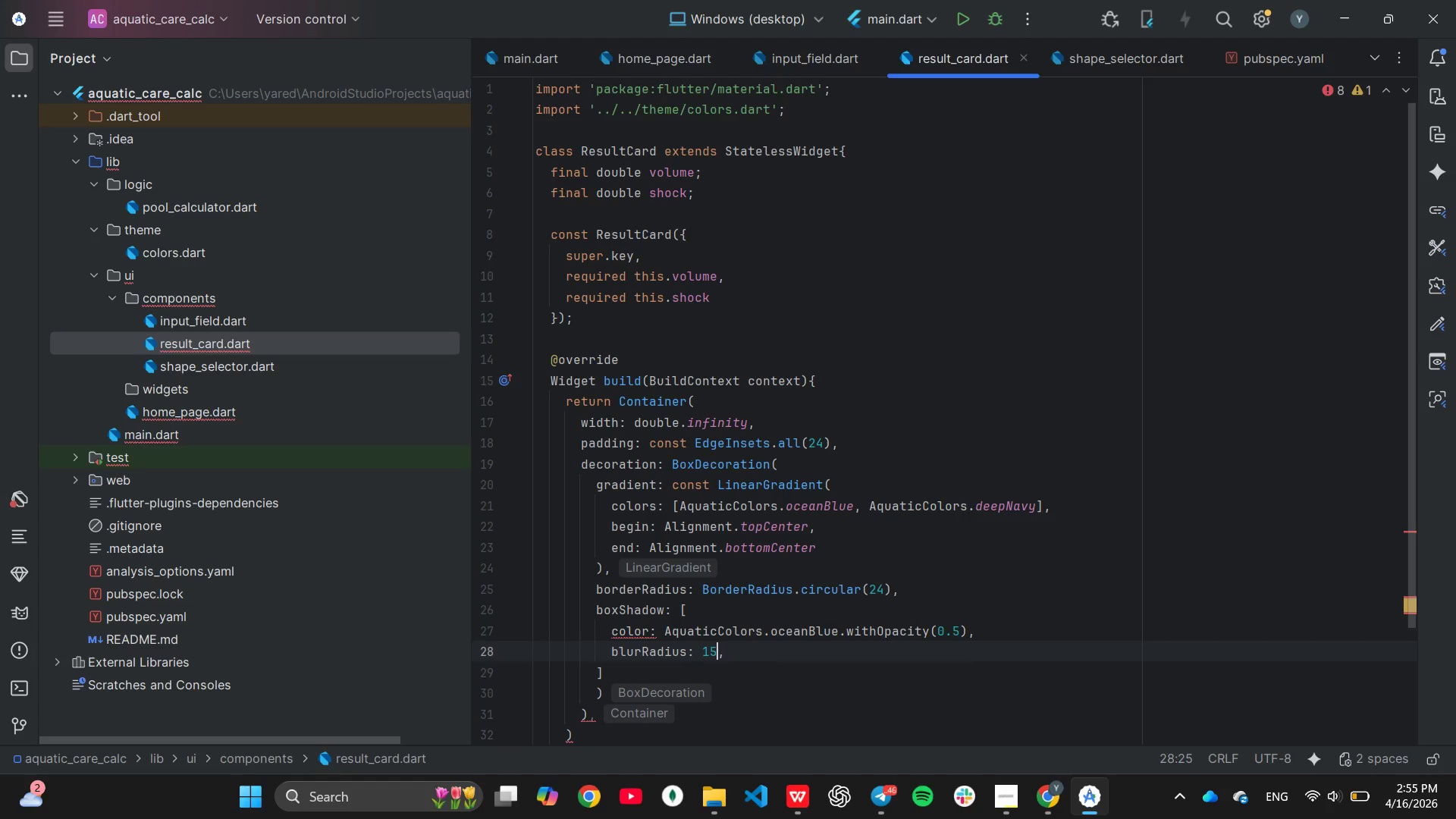 
key(ArrowRight)
 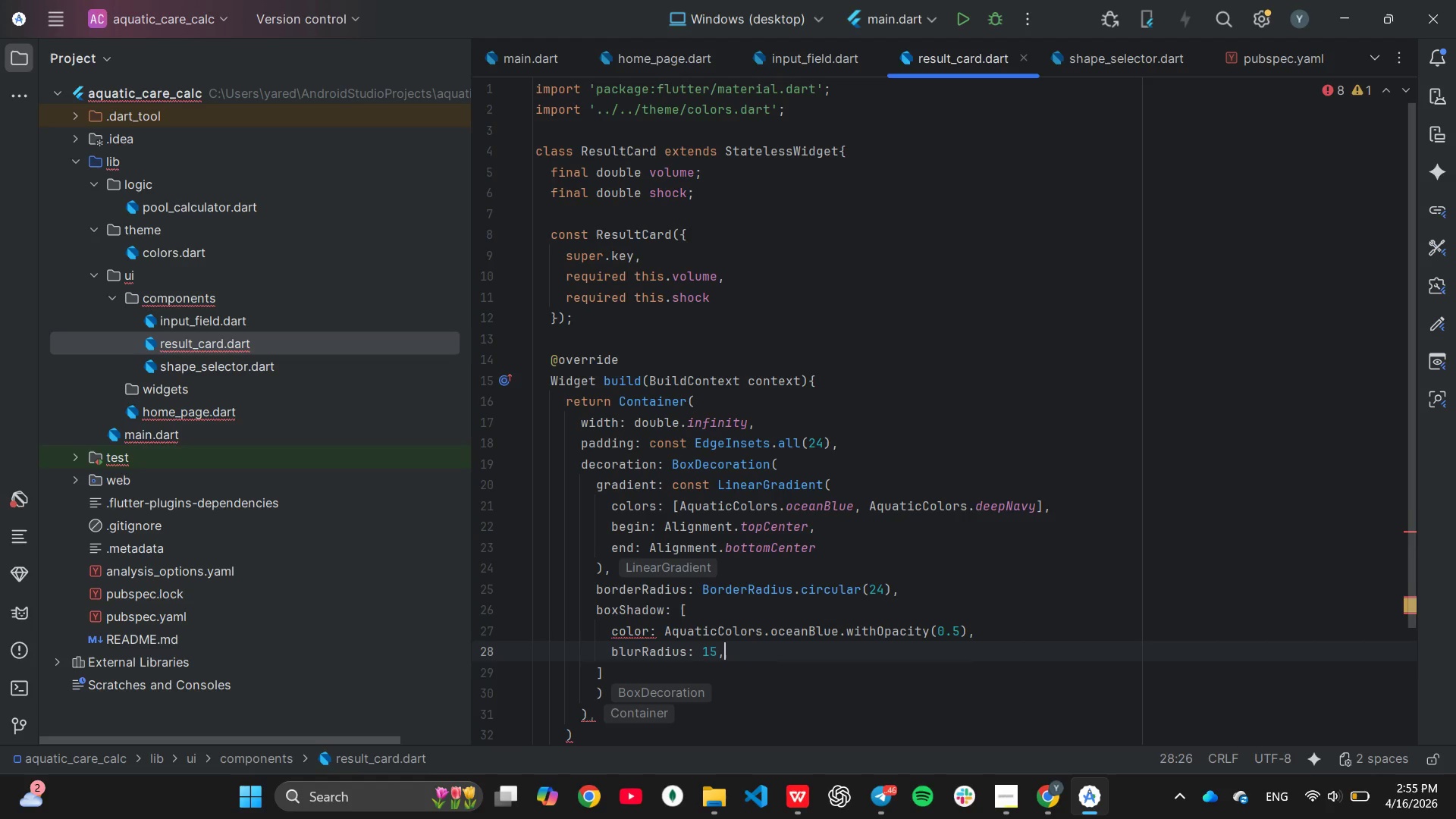 
key(Enter)
 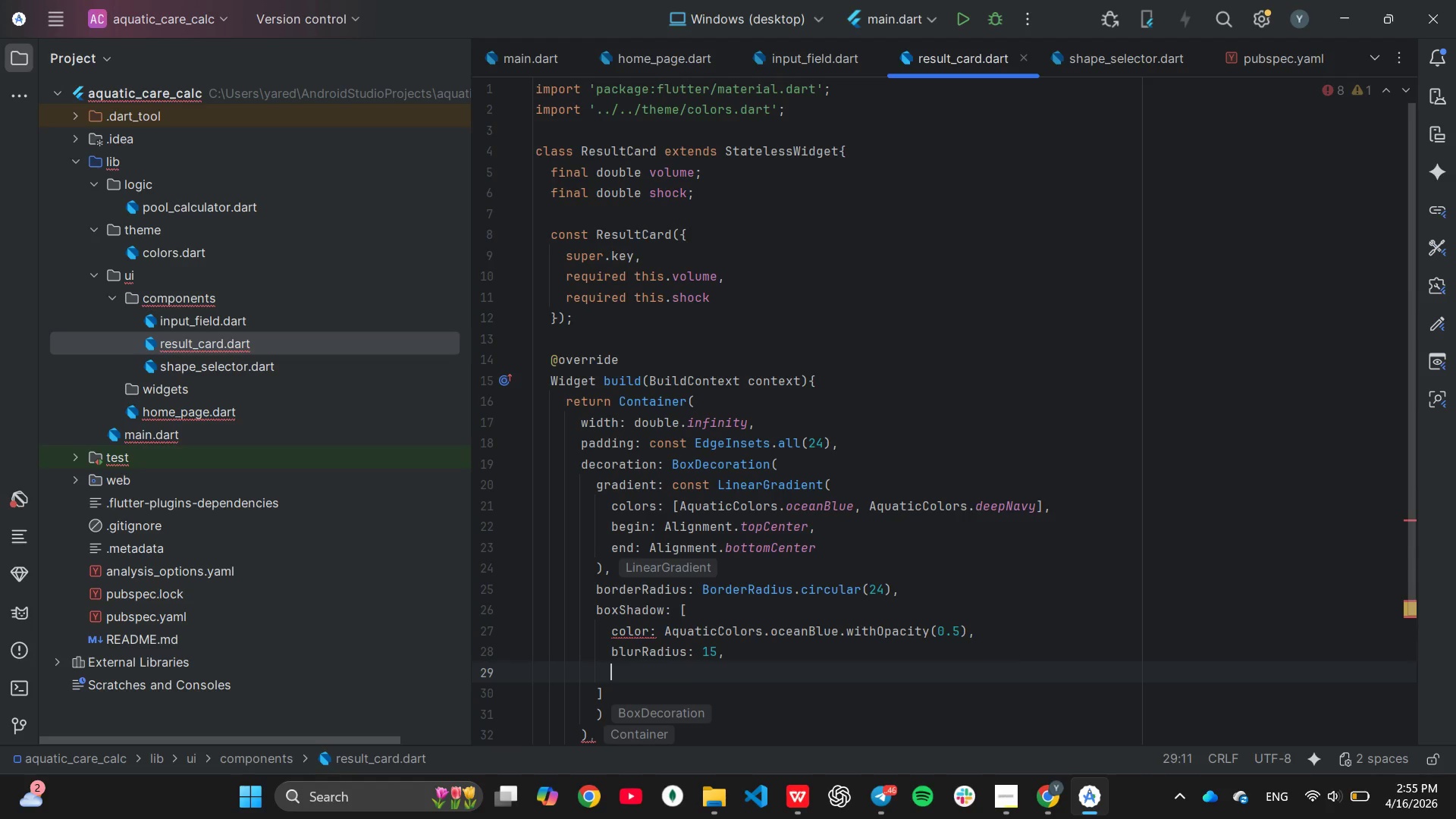 
type(off)
 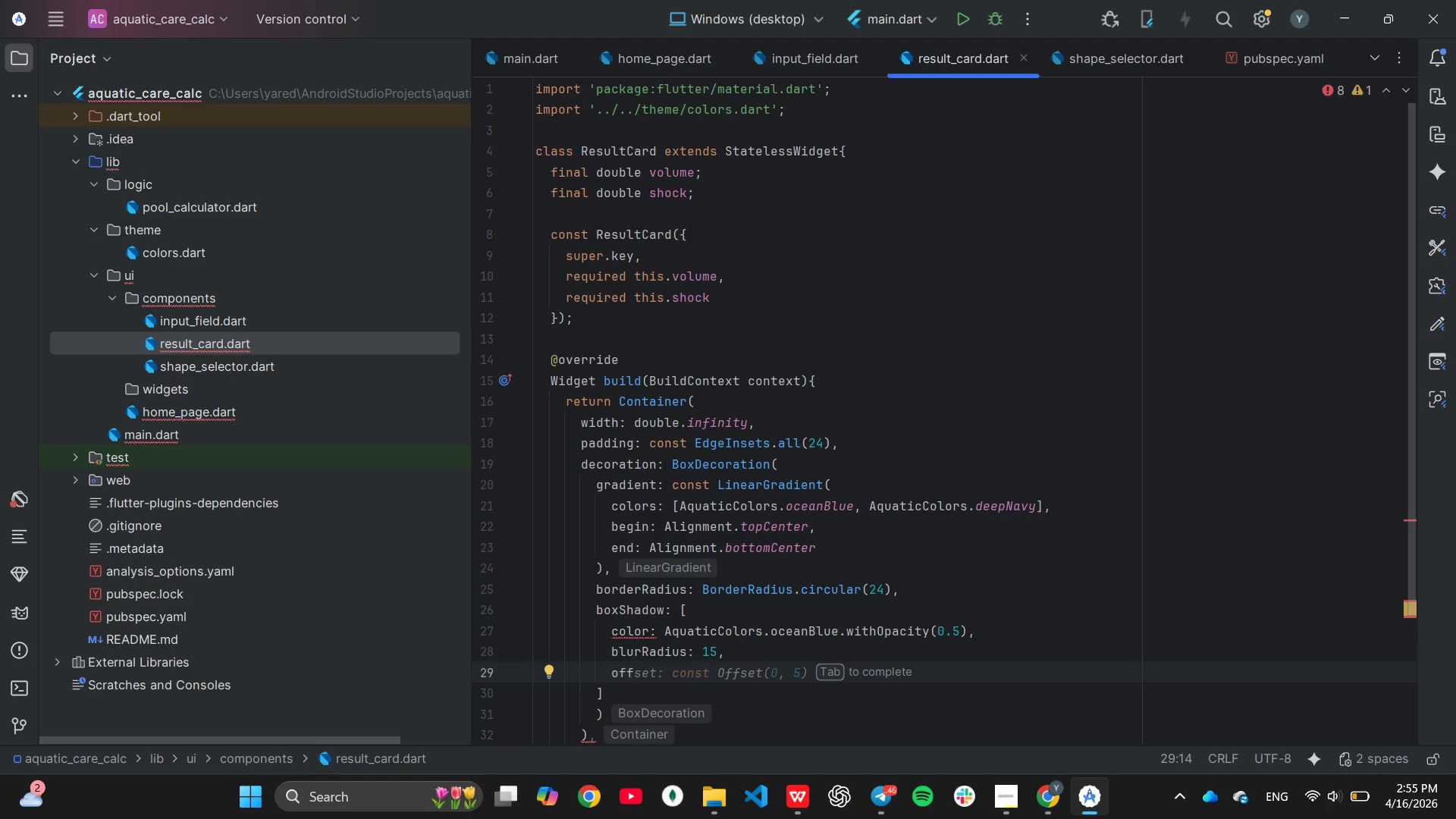 
key(Tab)
 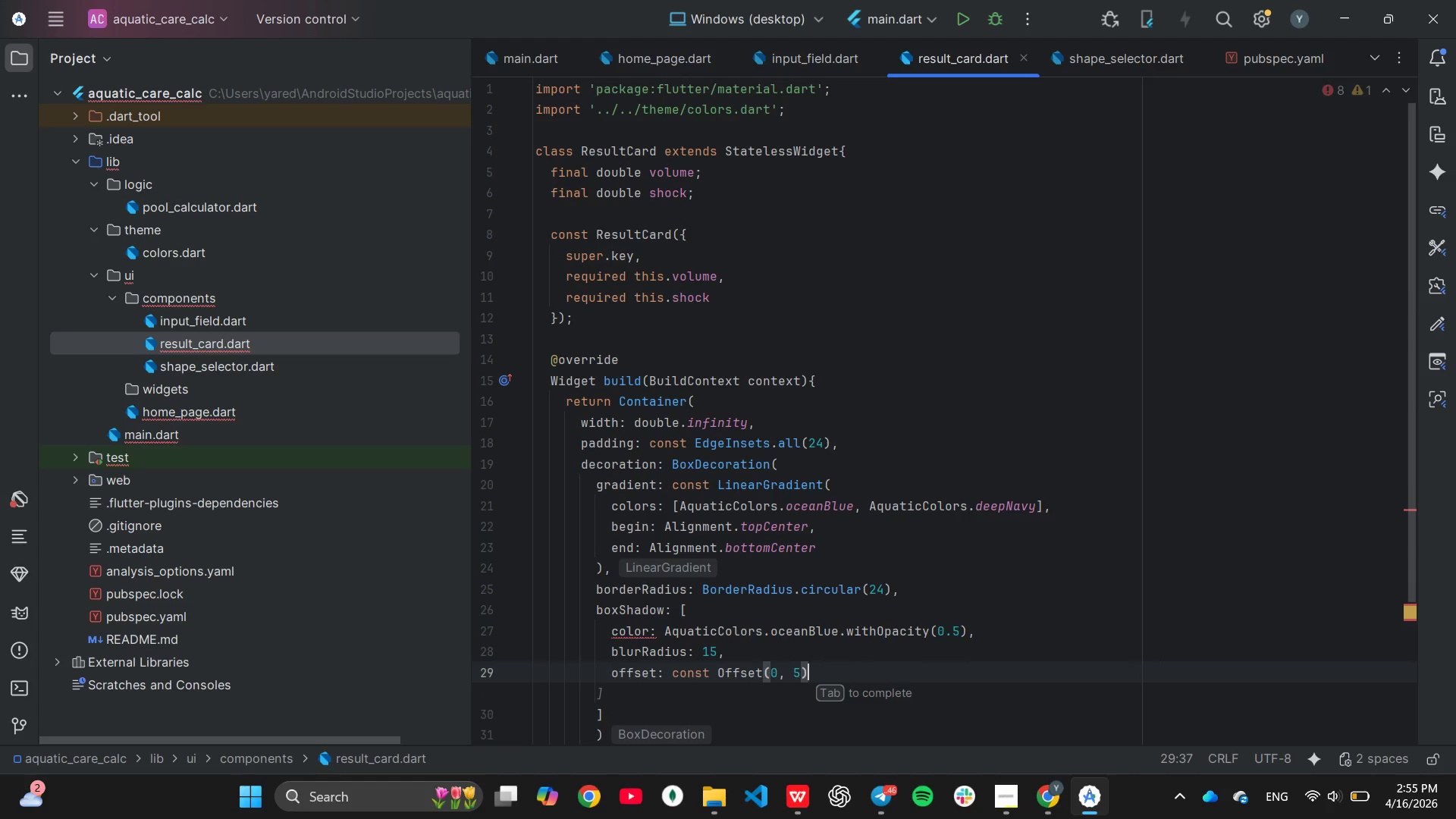 
key(ArrowLeft)
 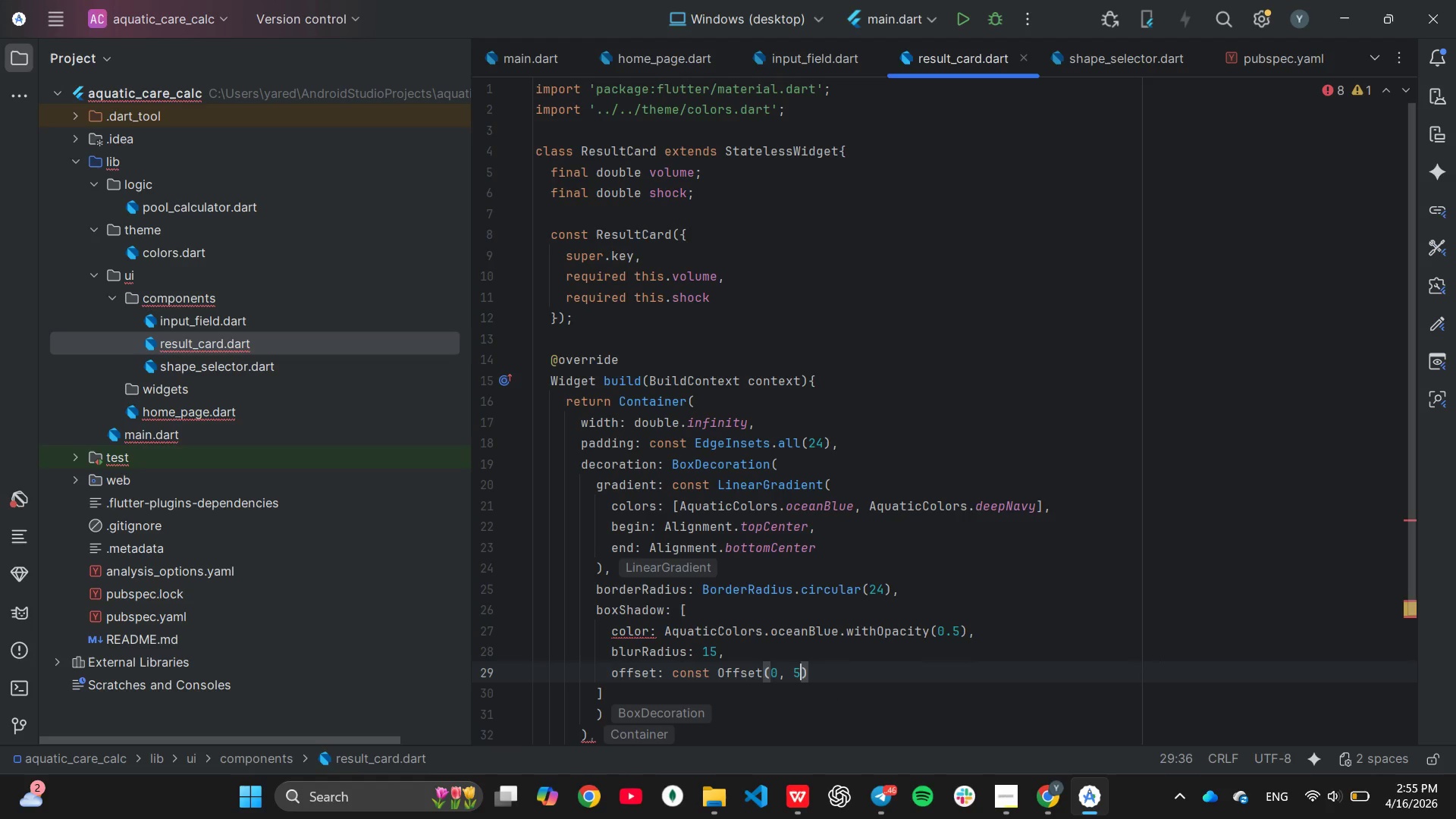 
key(Backspace)
 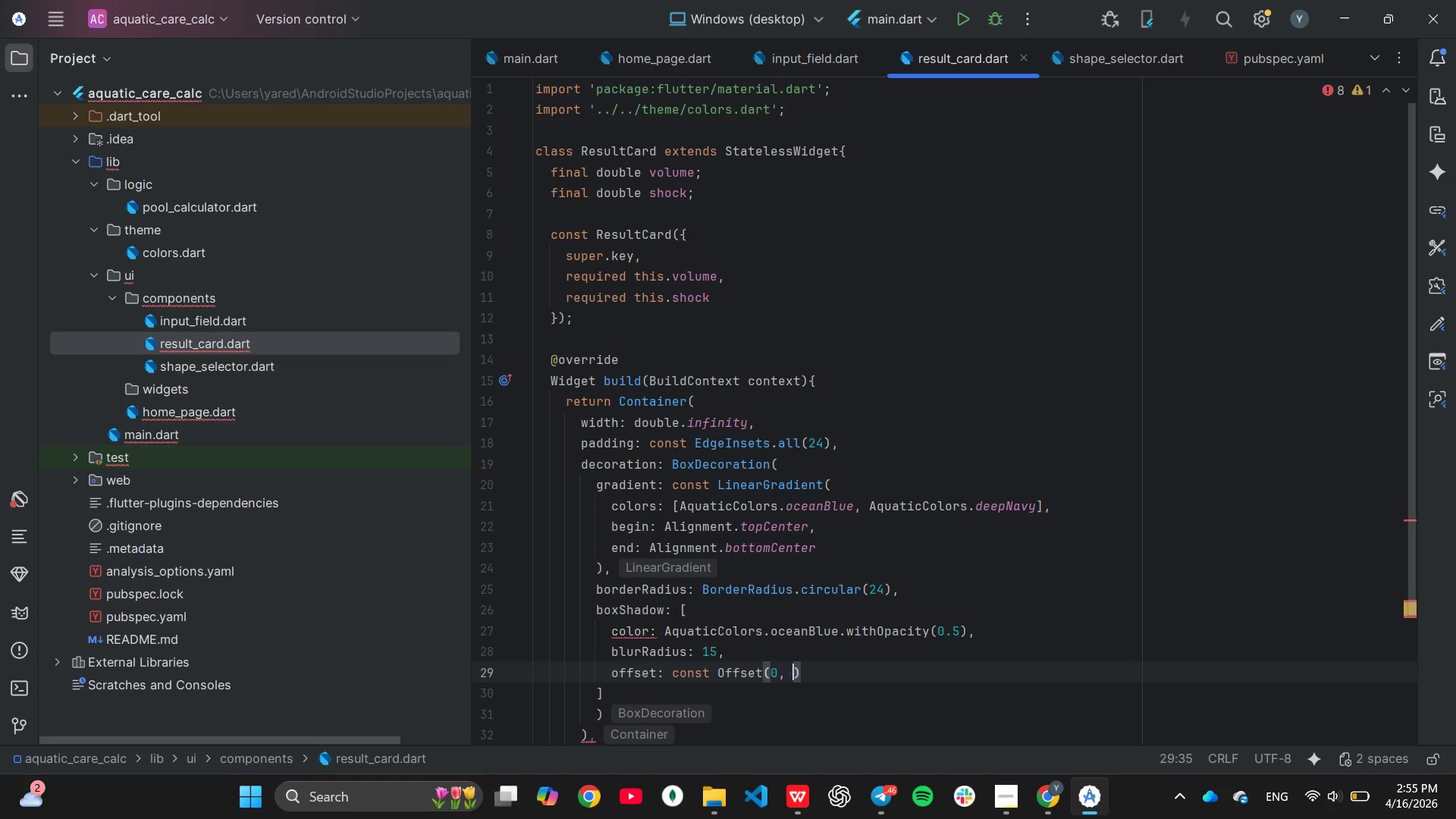 
key(8)
 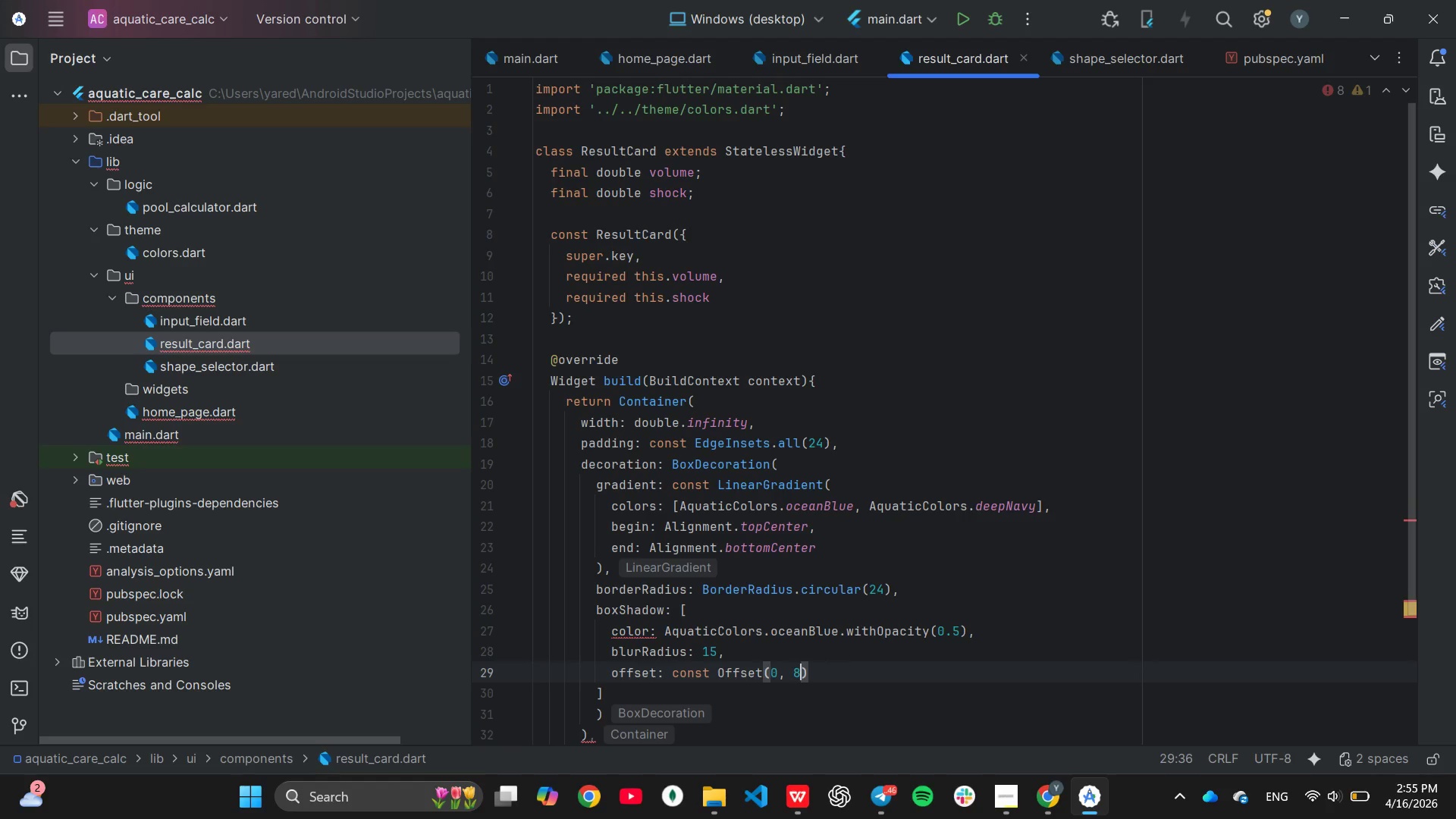 
key(ArrowRight)
 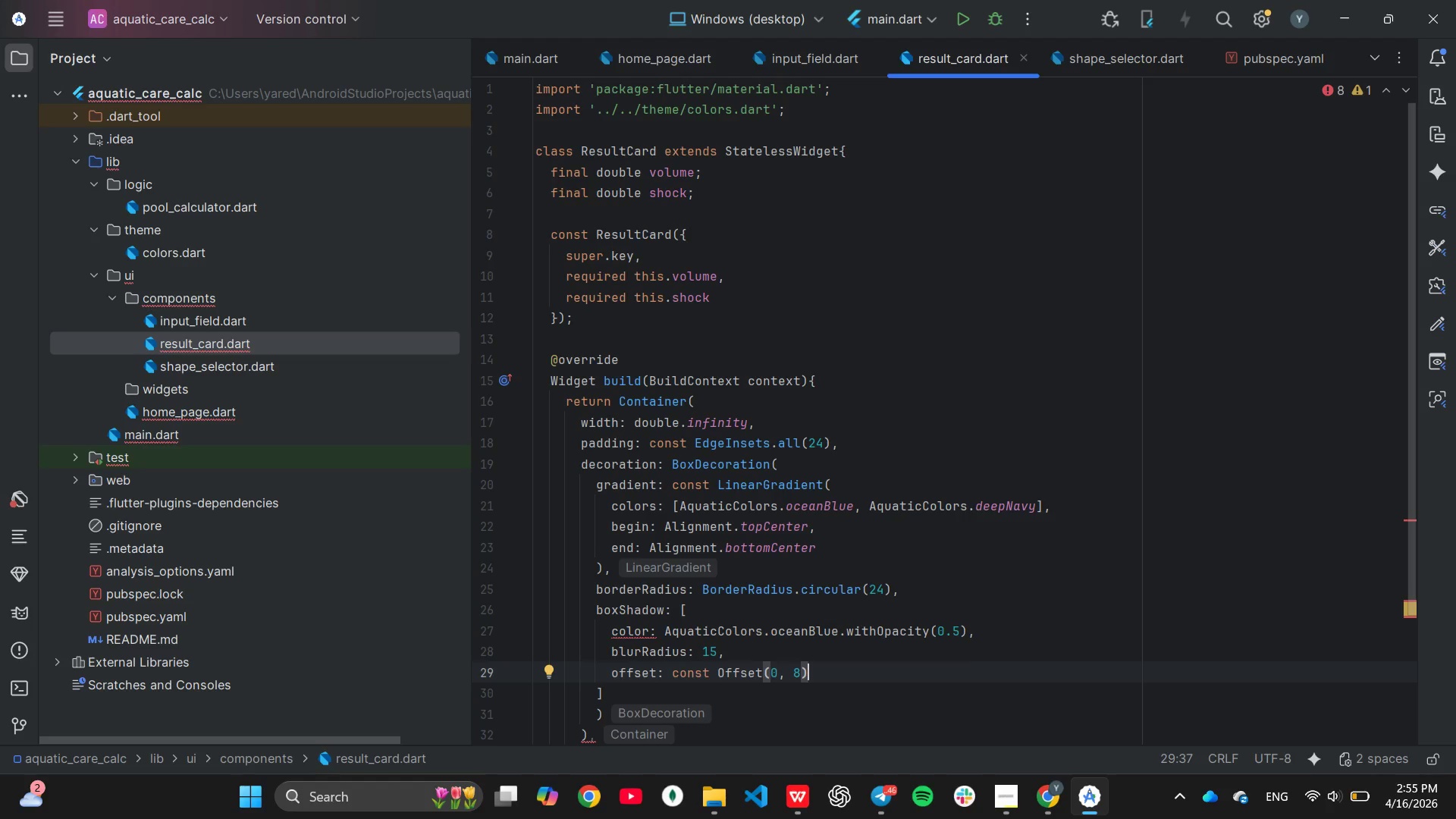 
wait(7.3)
 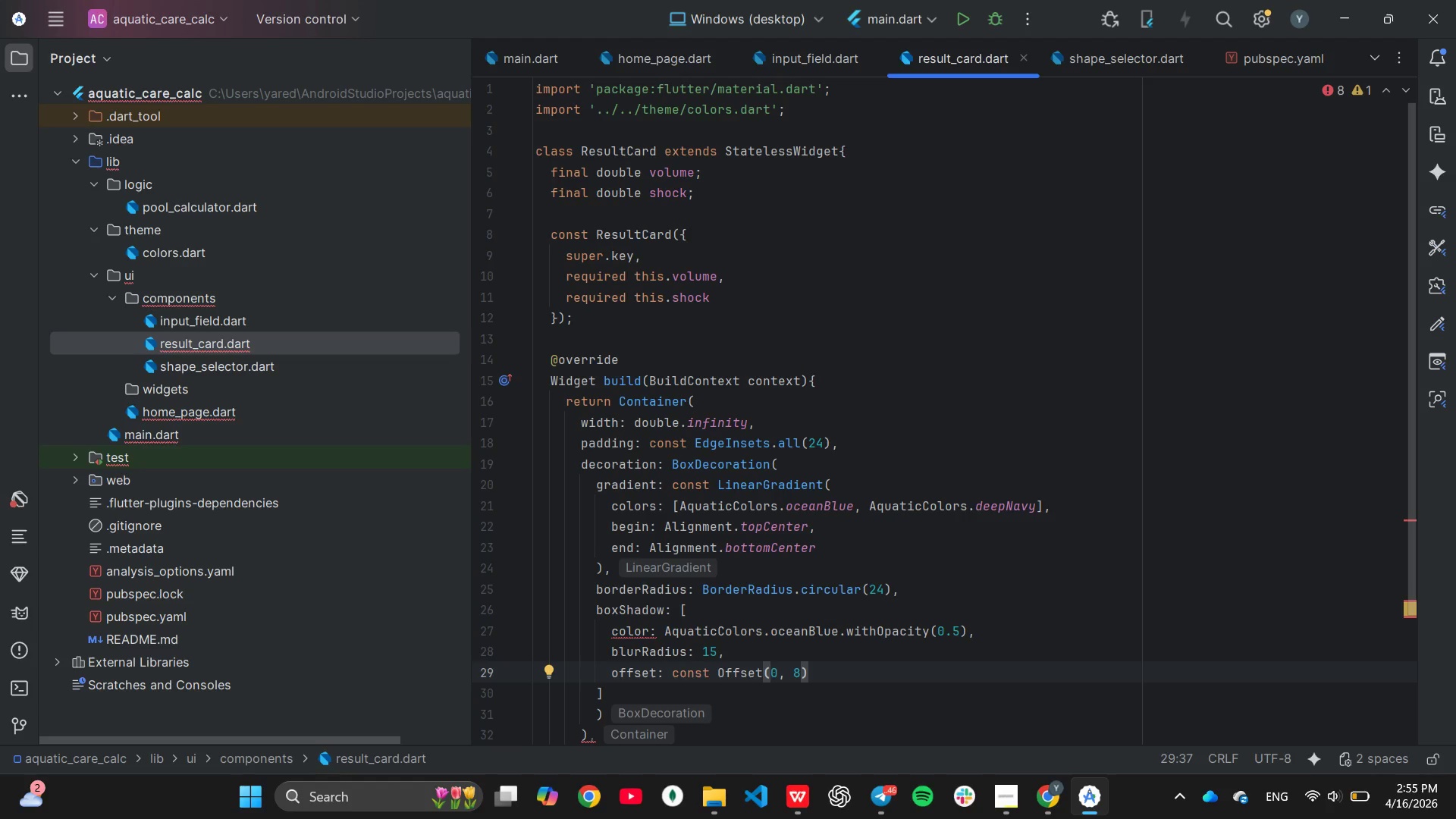 
scroll: coordinate [886, 595], scroll_direction: down, amount: 1.0
 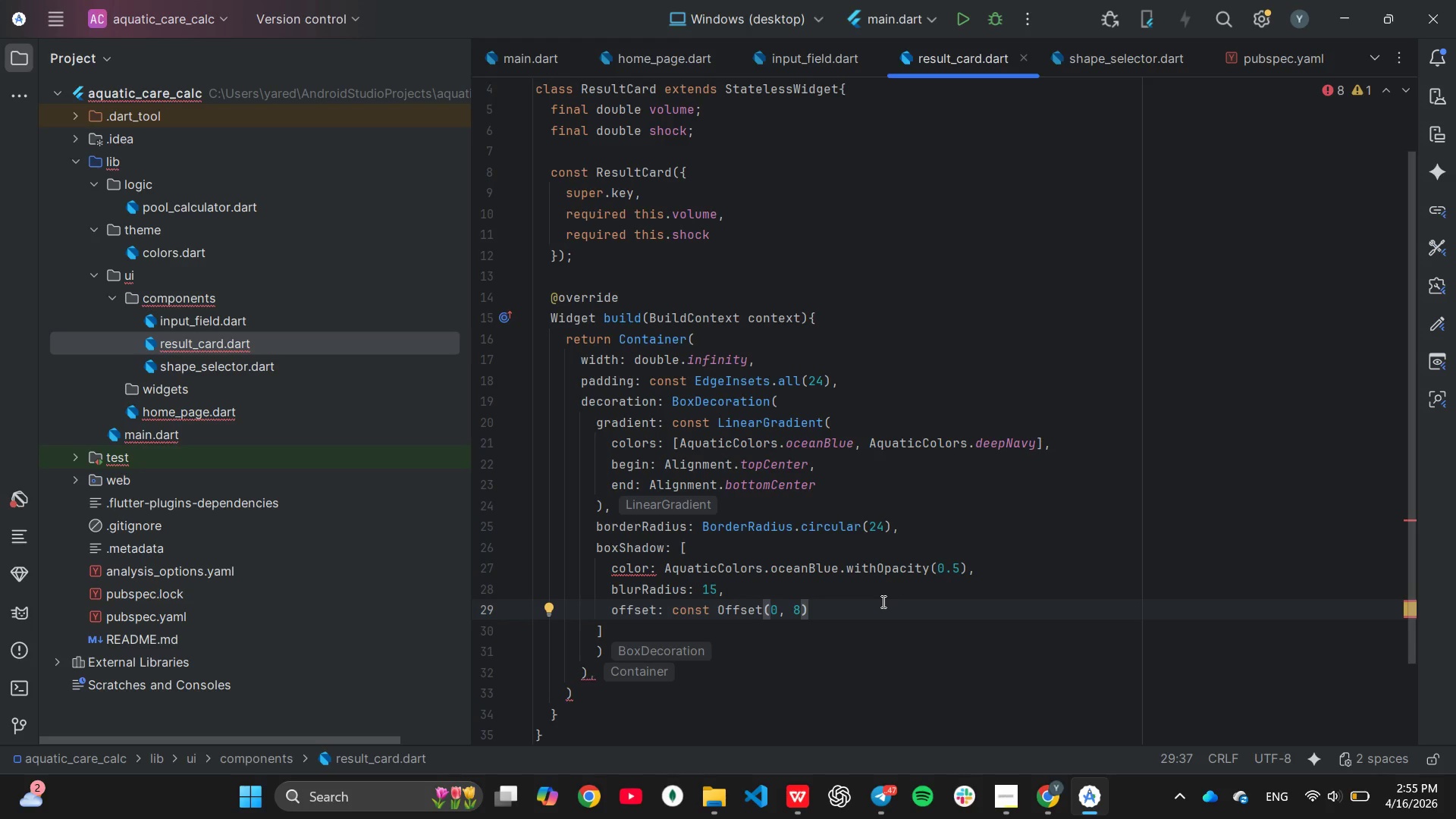 
wait(5.24)
 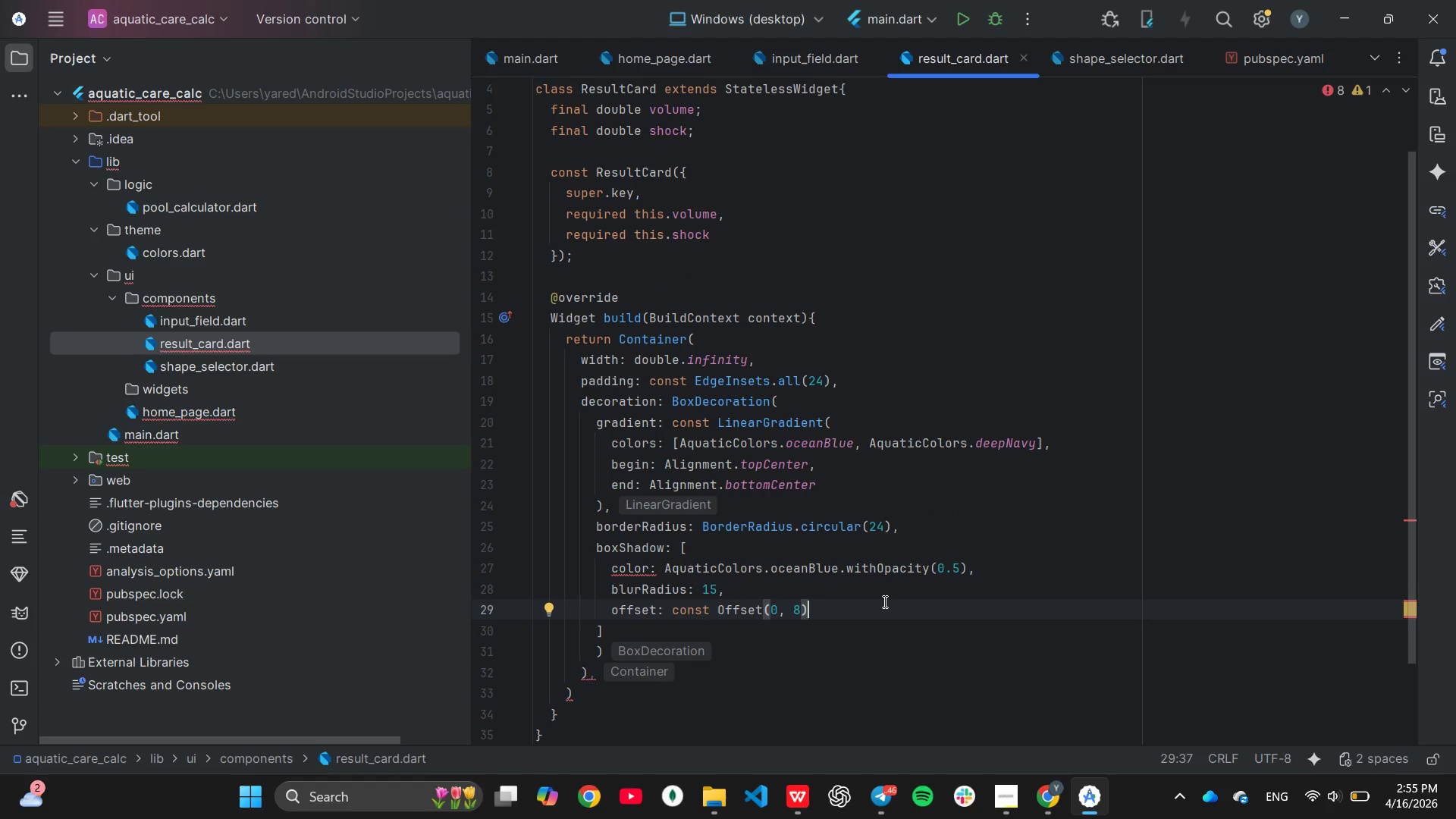 
left_click([785, 554])
 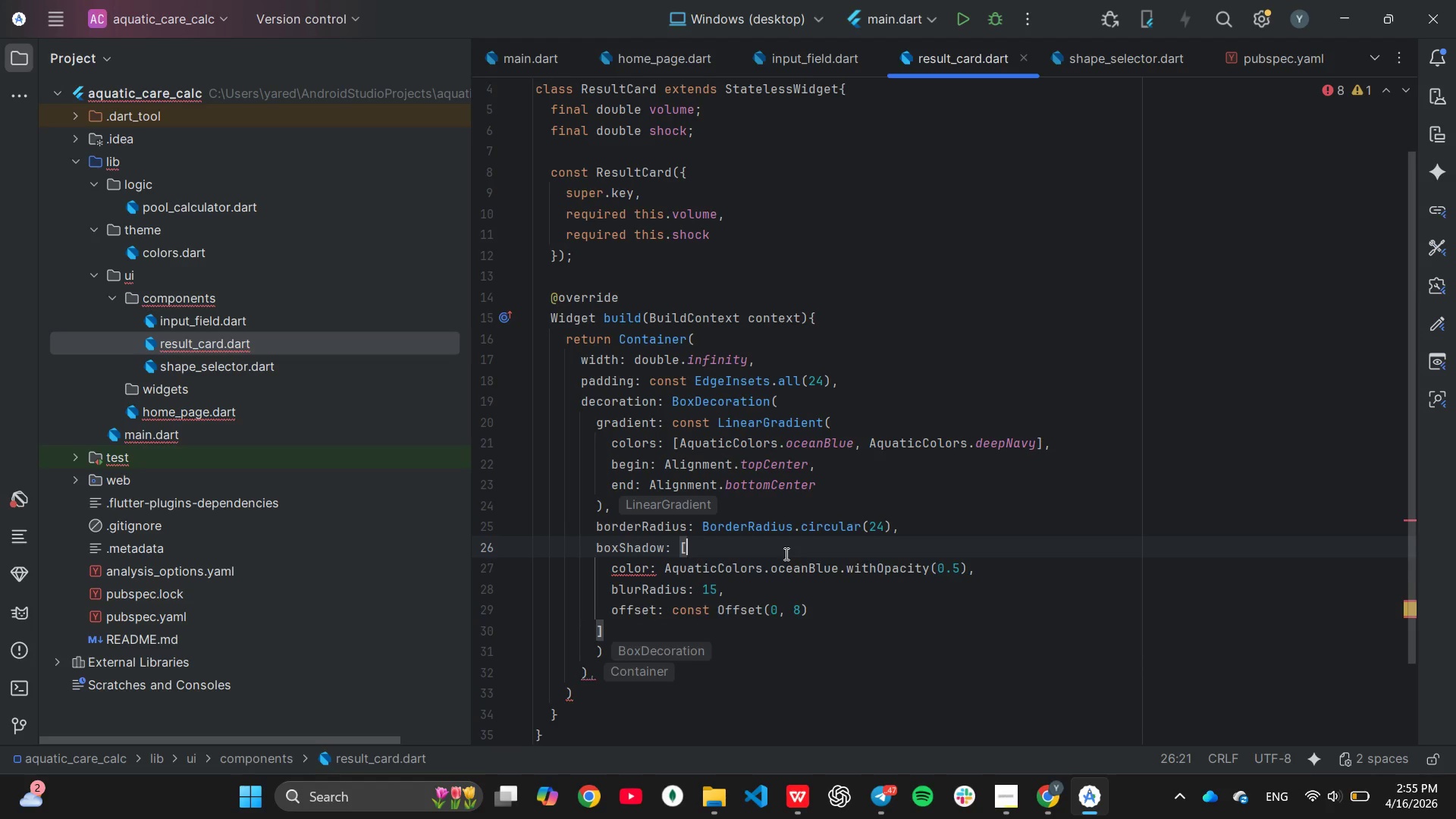 
key(Enter)
 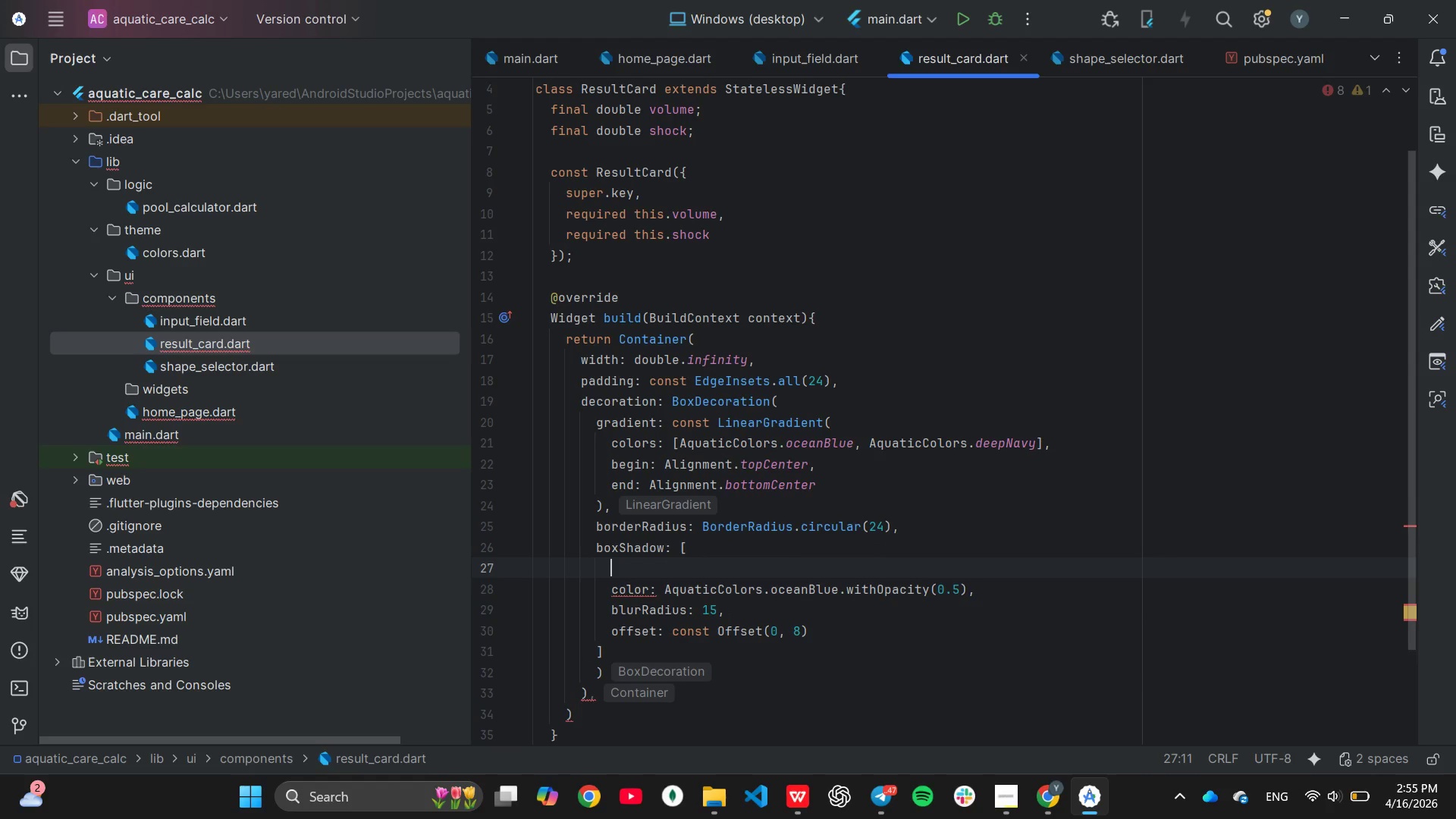 
key(Shift+B)
 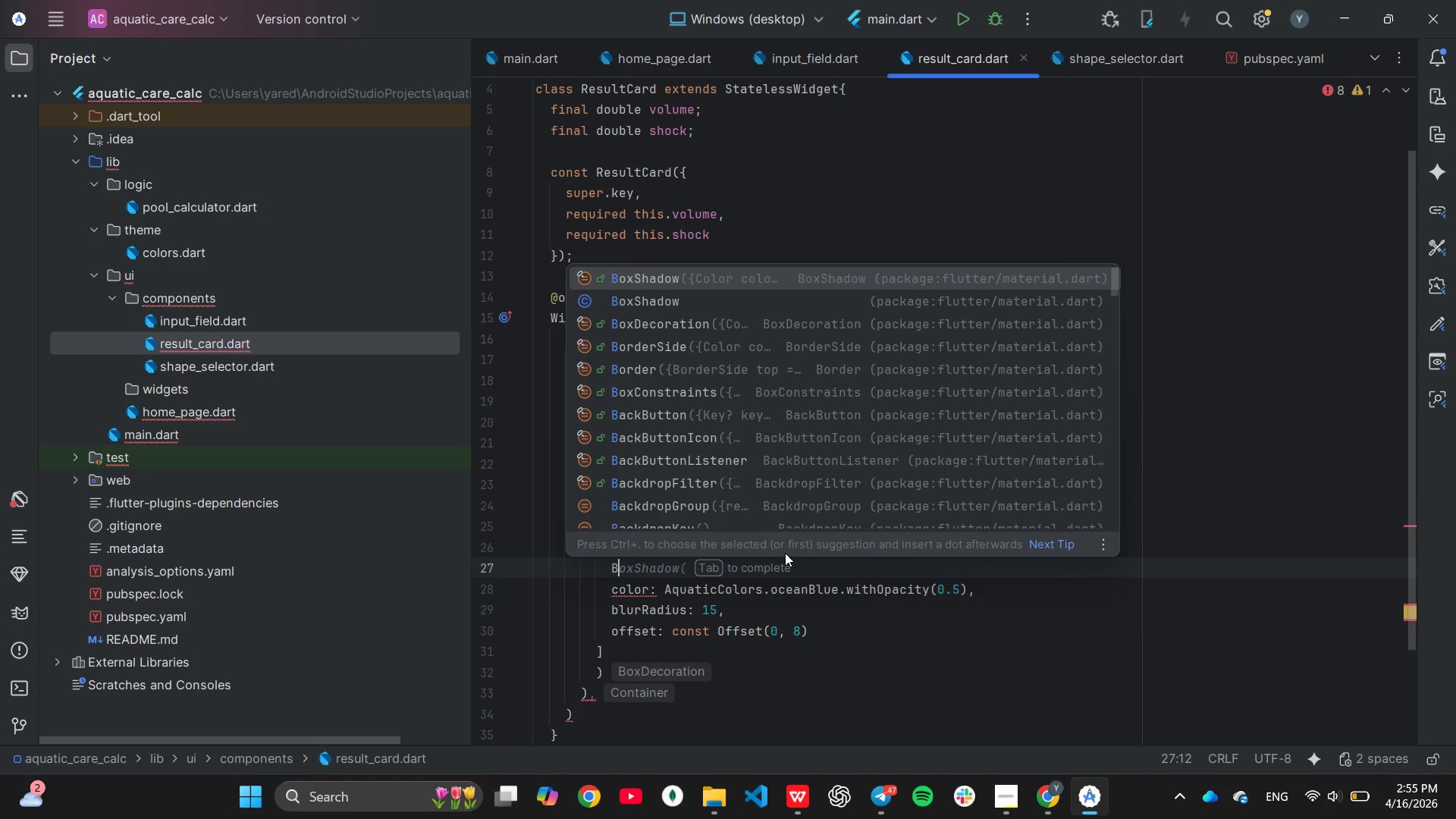 
key(Tab)
 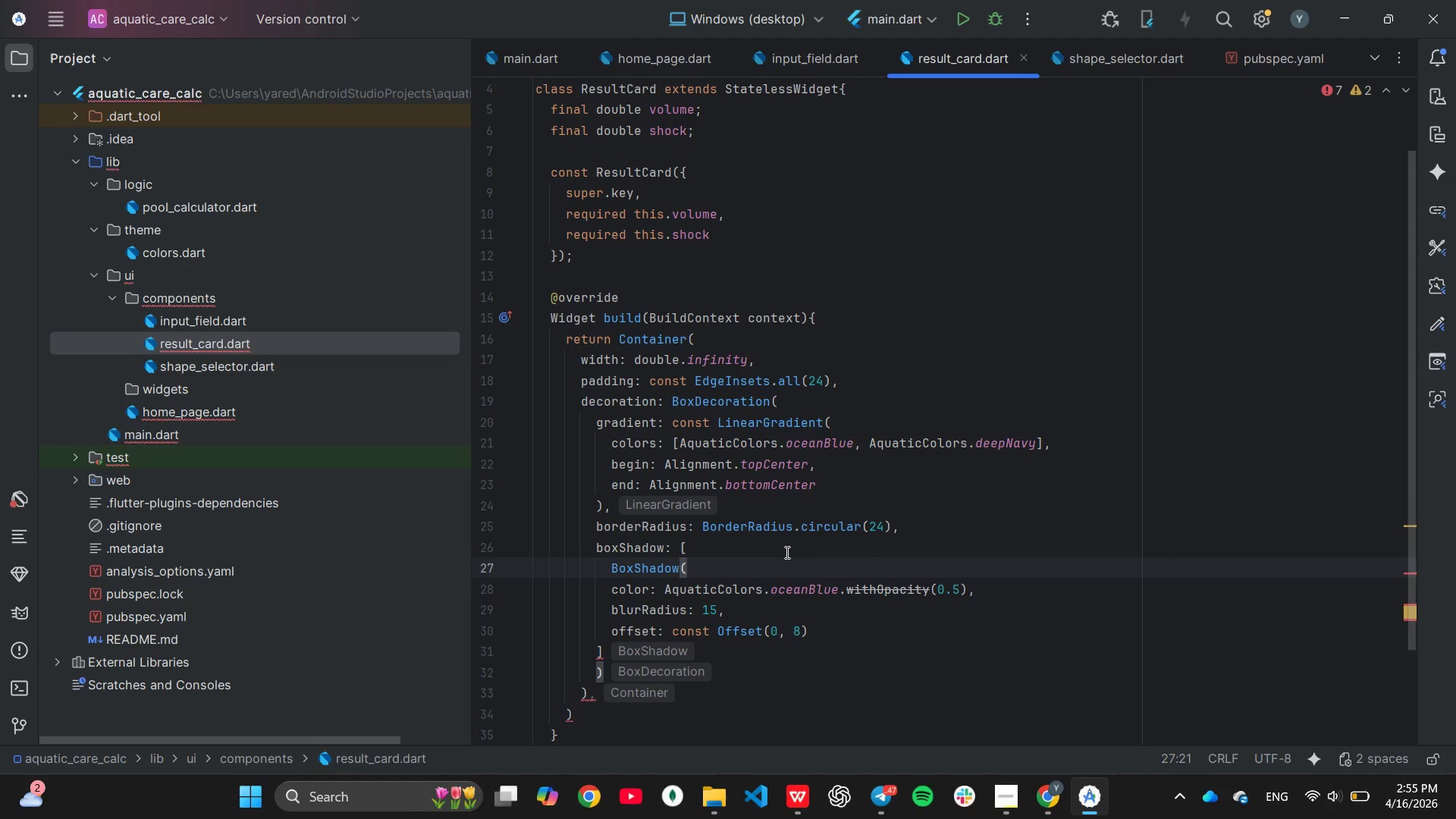 
mouse_move([592, 581])
 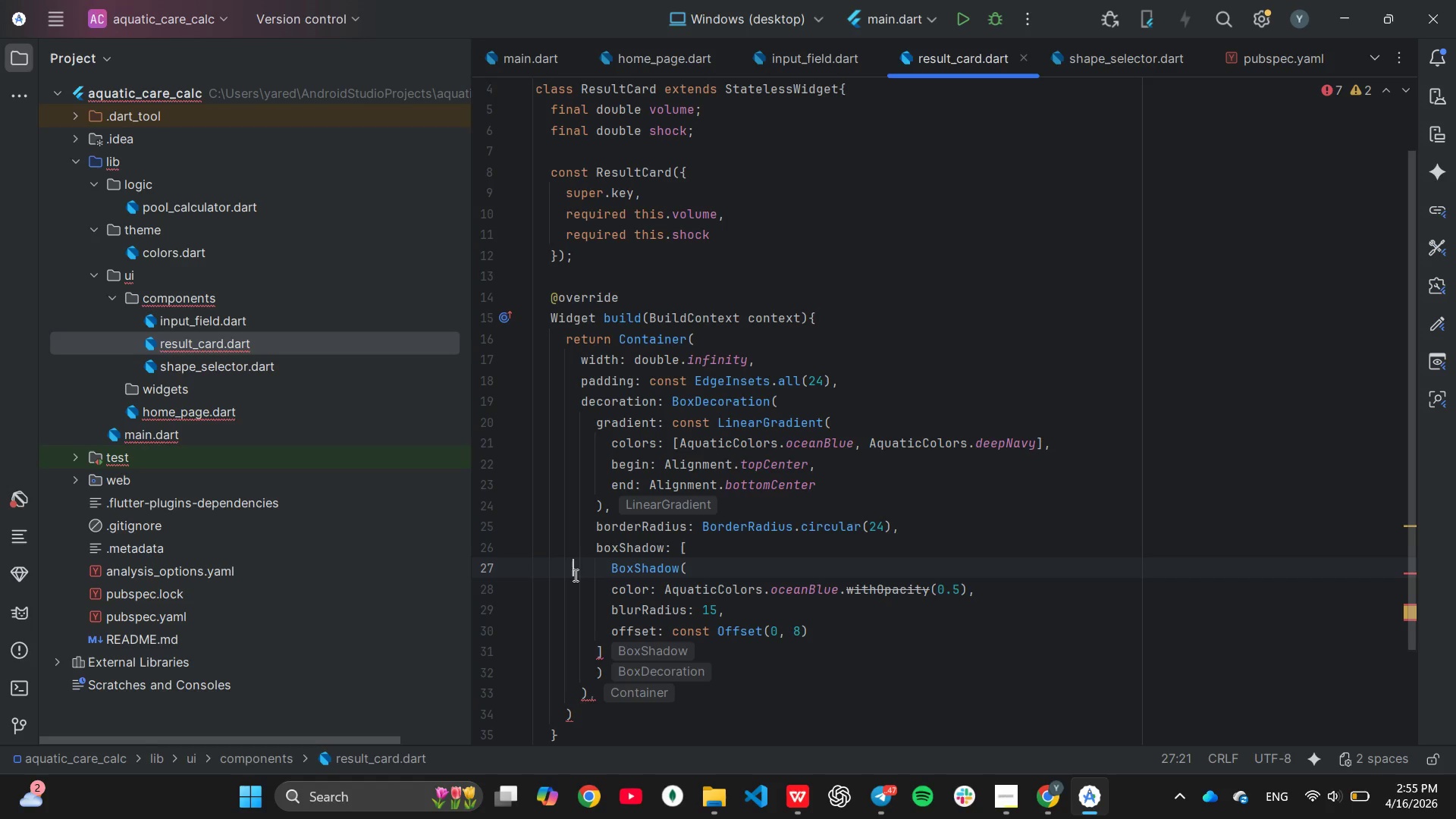 
left_click([574, 575])
 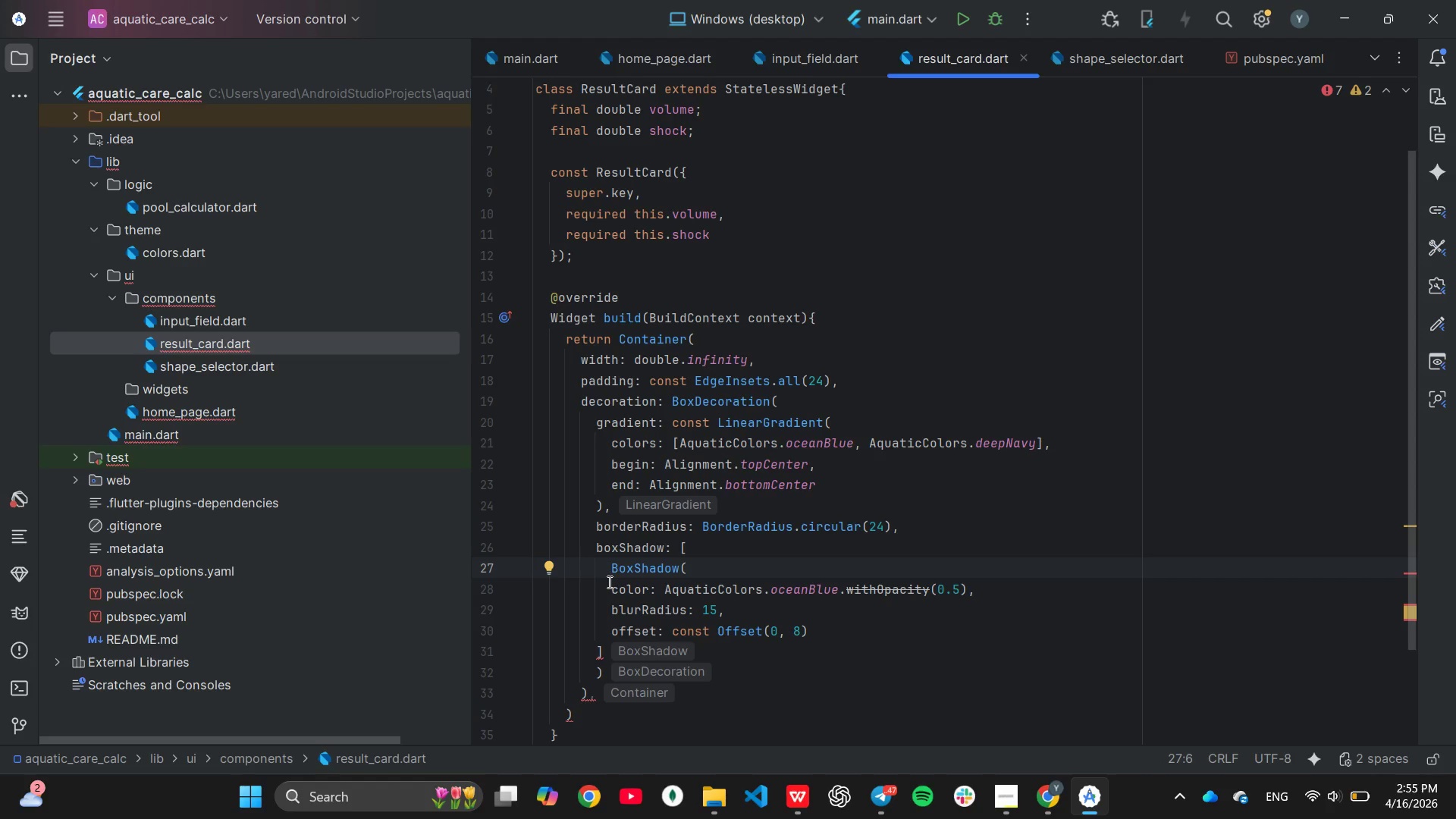 
left_click_drag(start_coordinate=[611, 586], to_coordinate=[637, 628])
 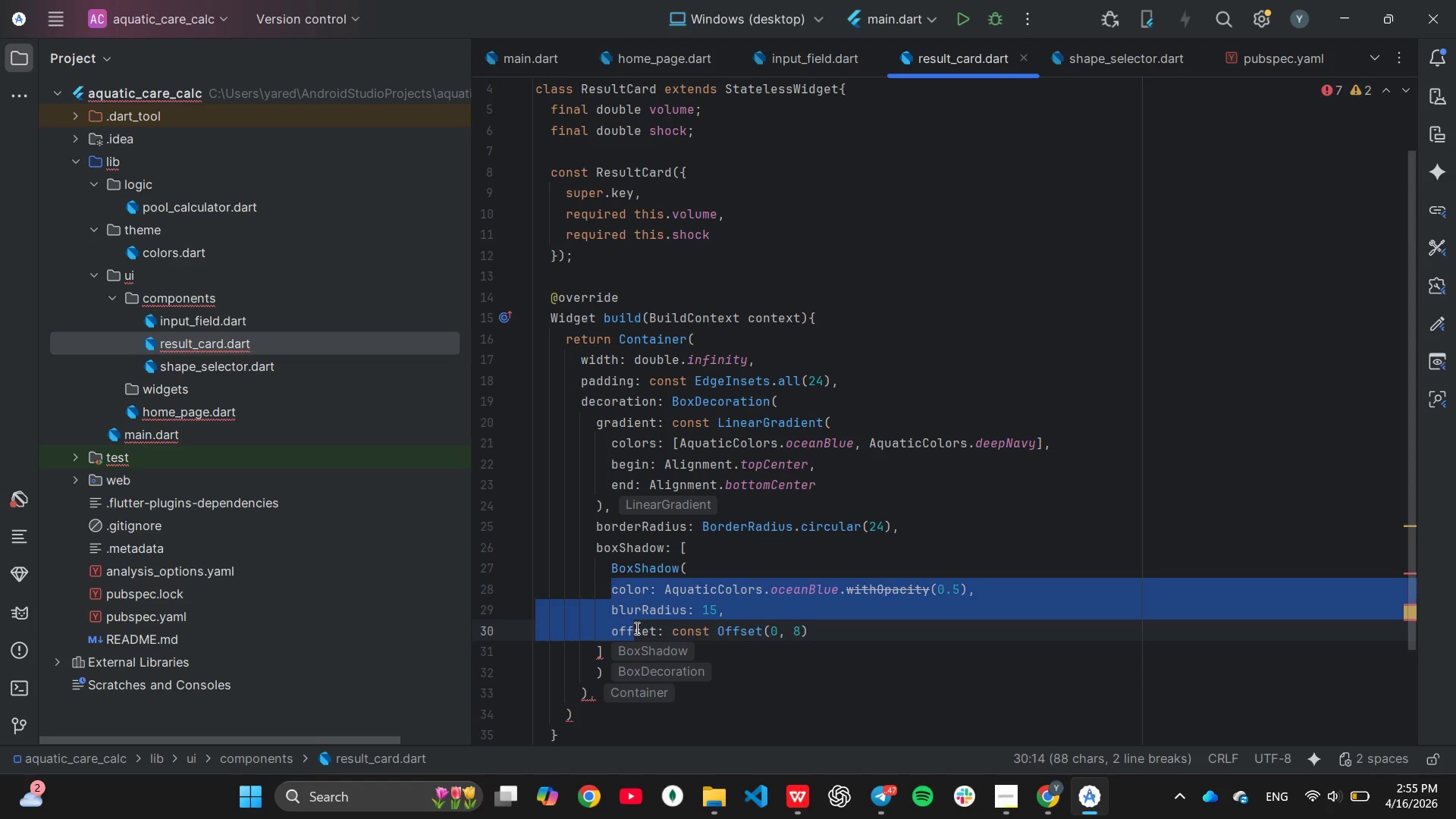 
key(Tab)
 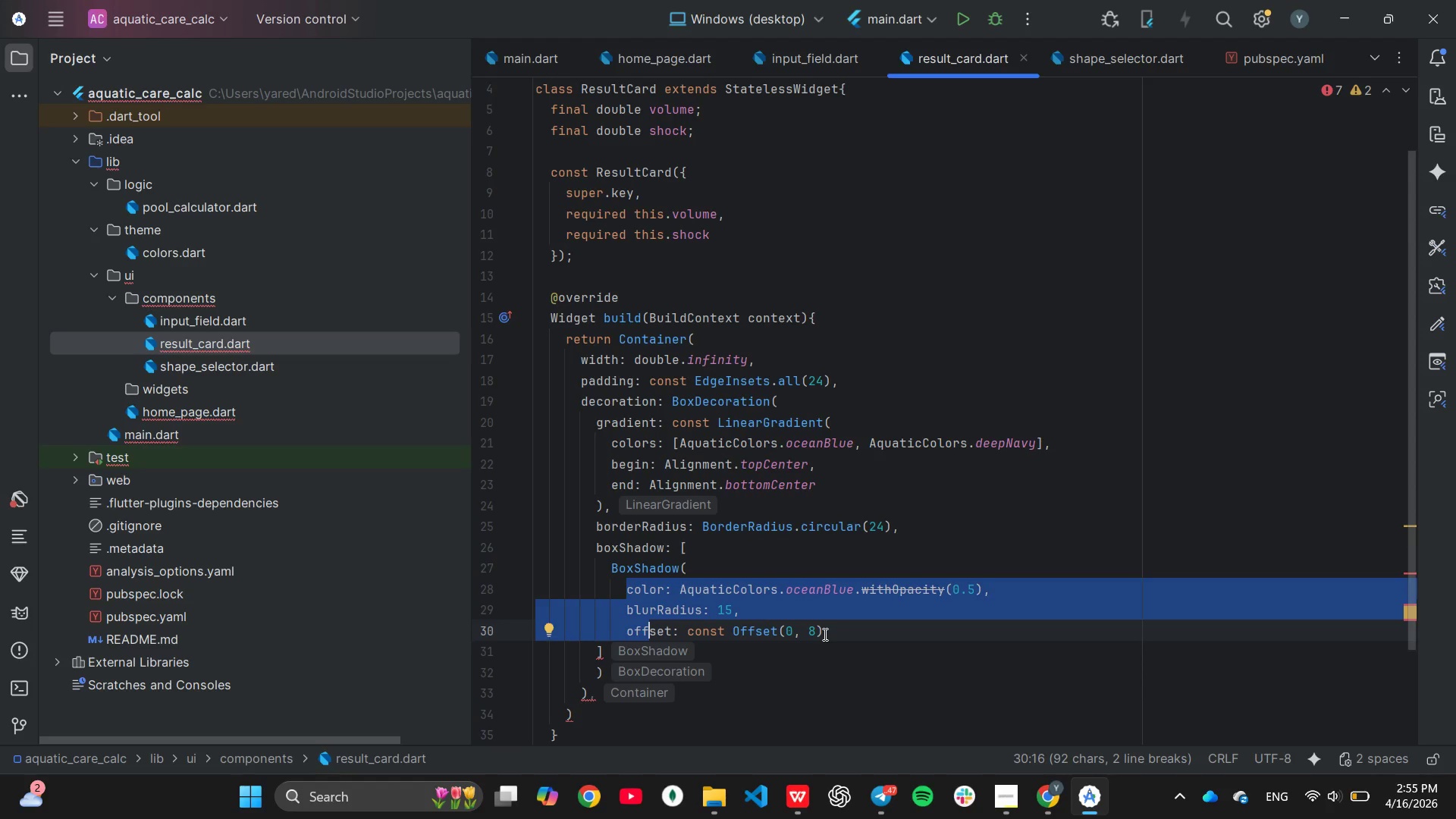 
key(Enter)
 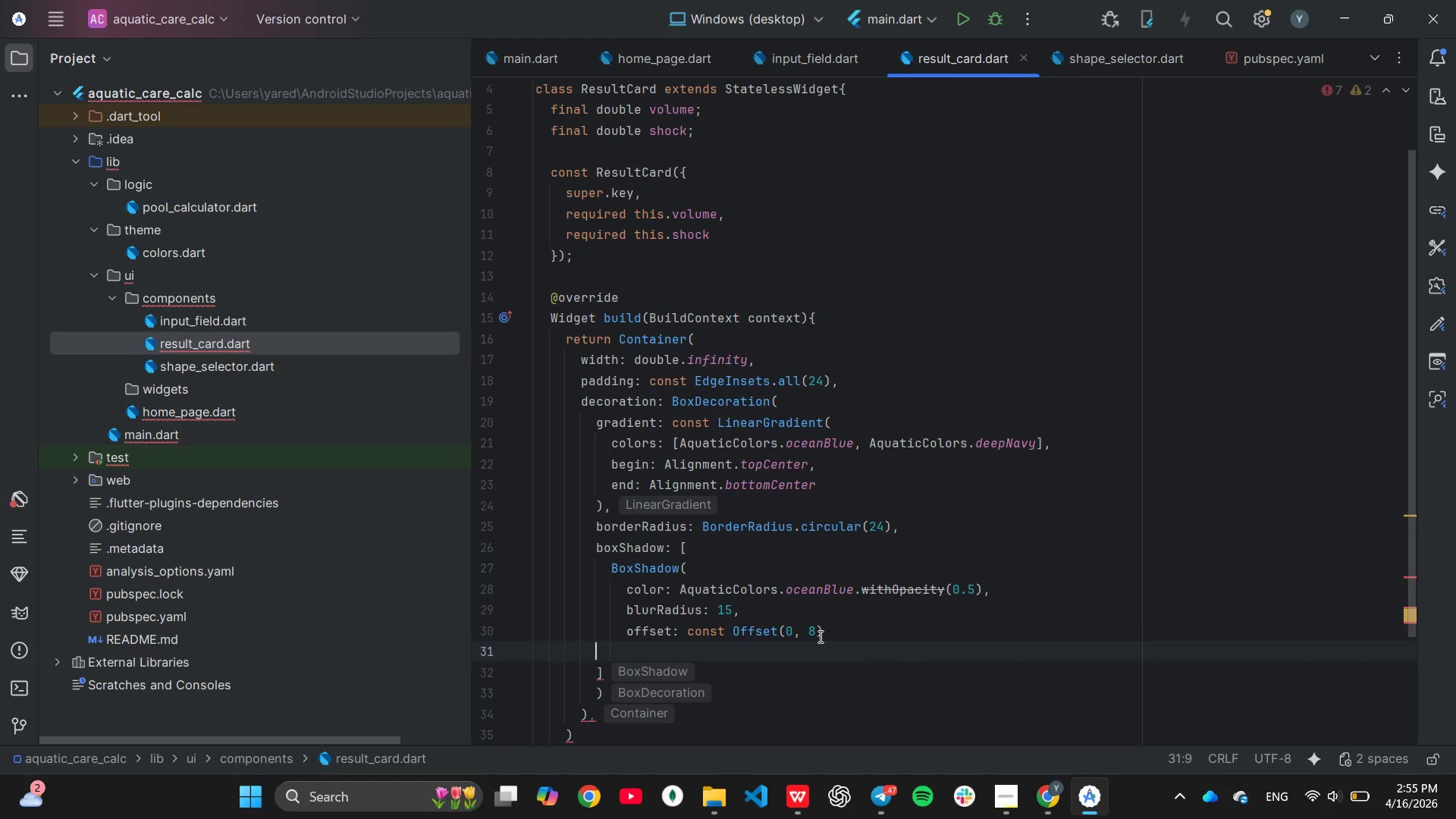 
key(Shift+0)
 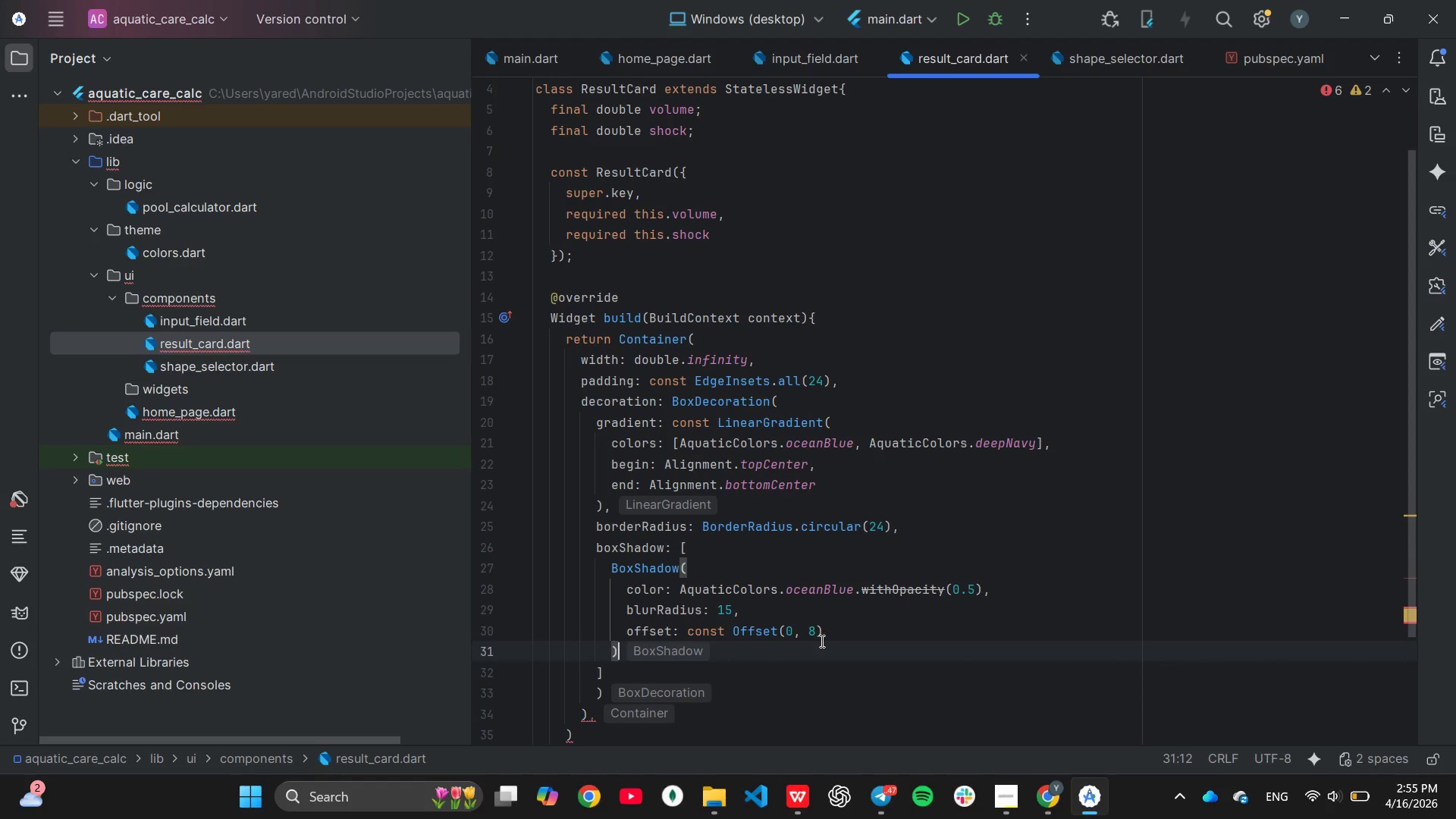 
scroll: coordinate [899, 463], scroll_direction: down, amount: 5.0
 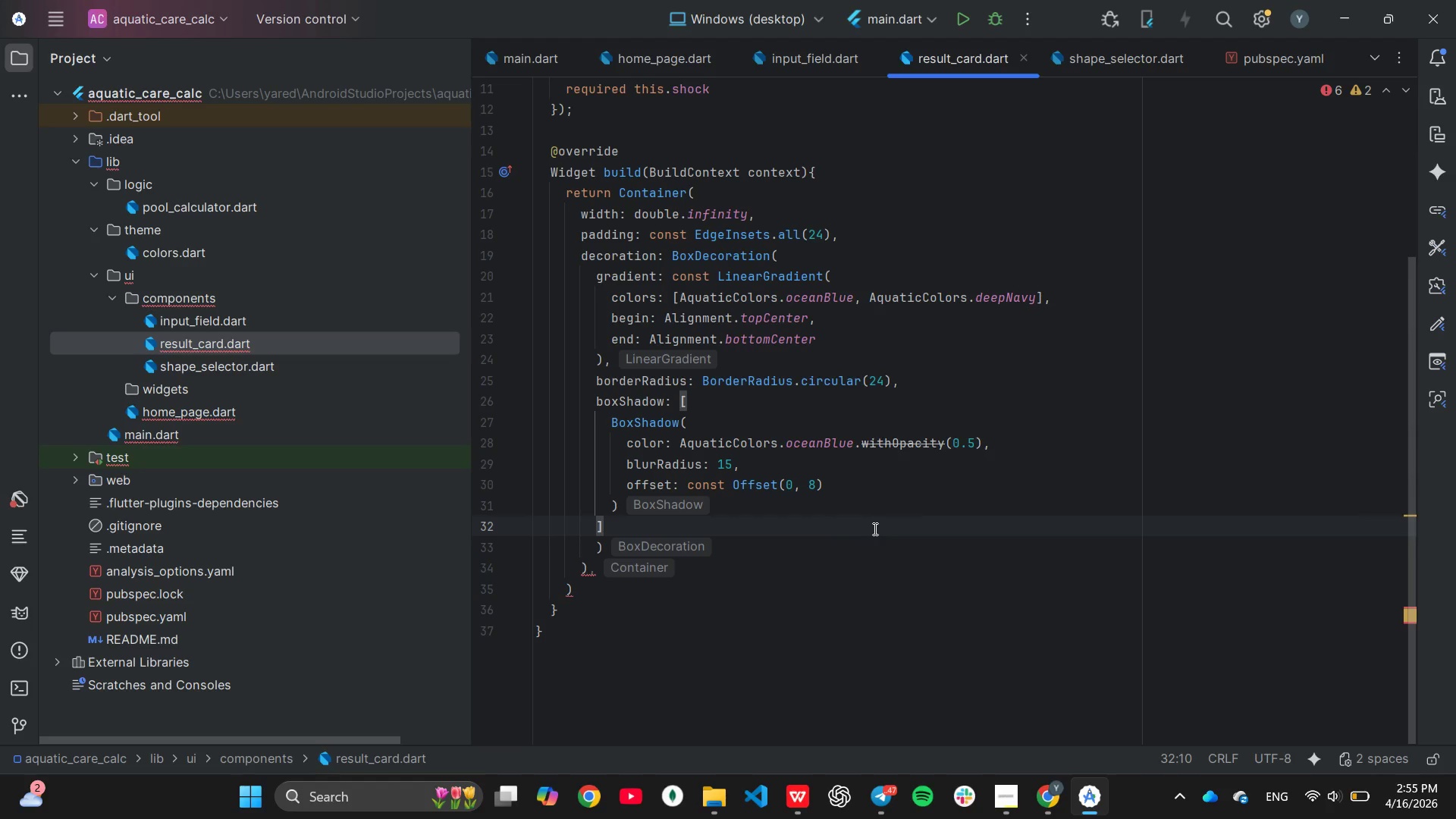 
key(ArrowDown)
 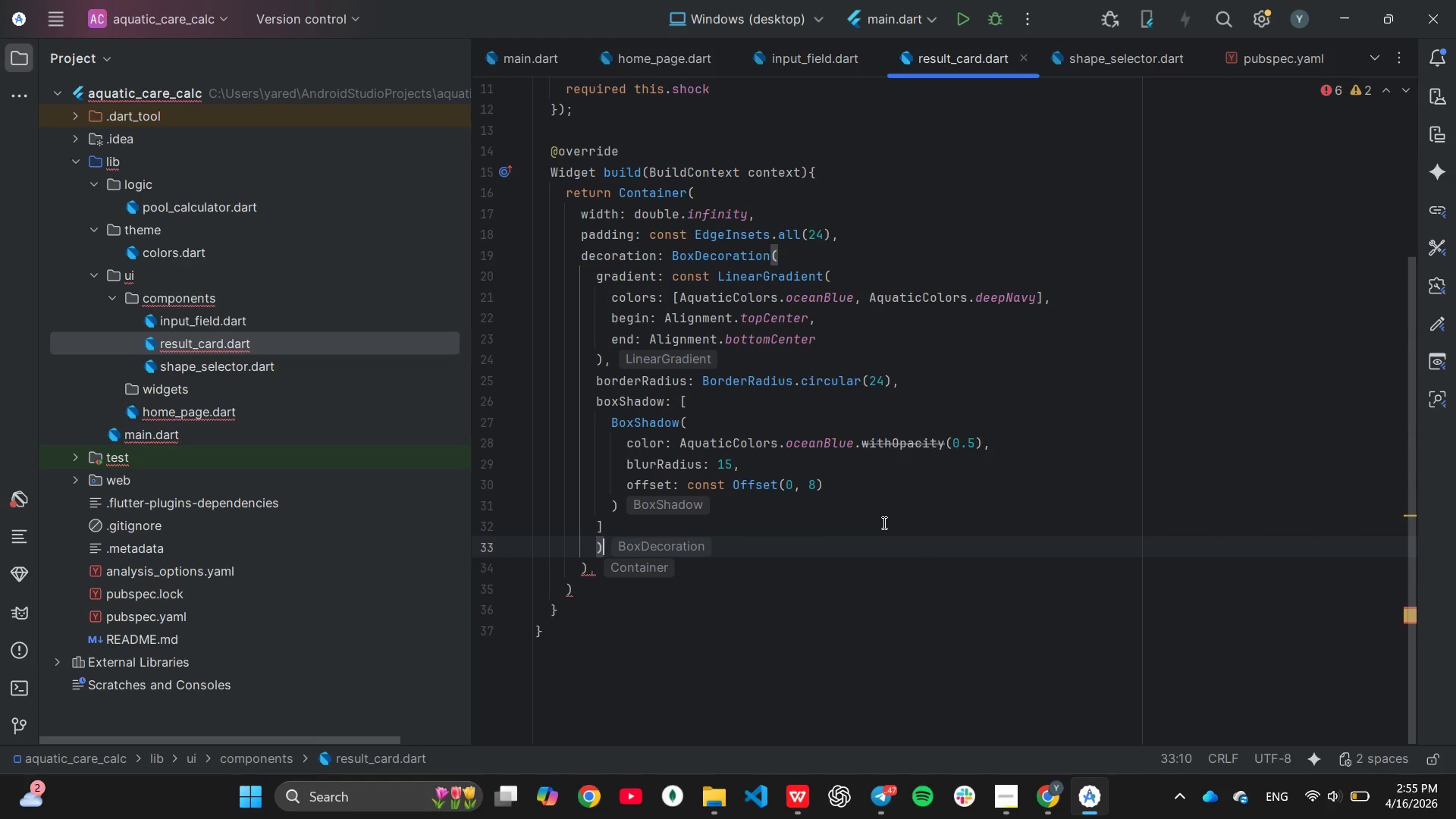 
key(Comma)
 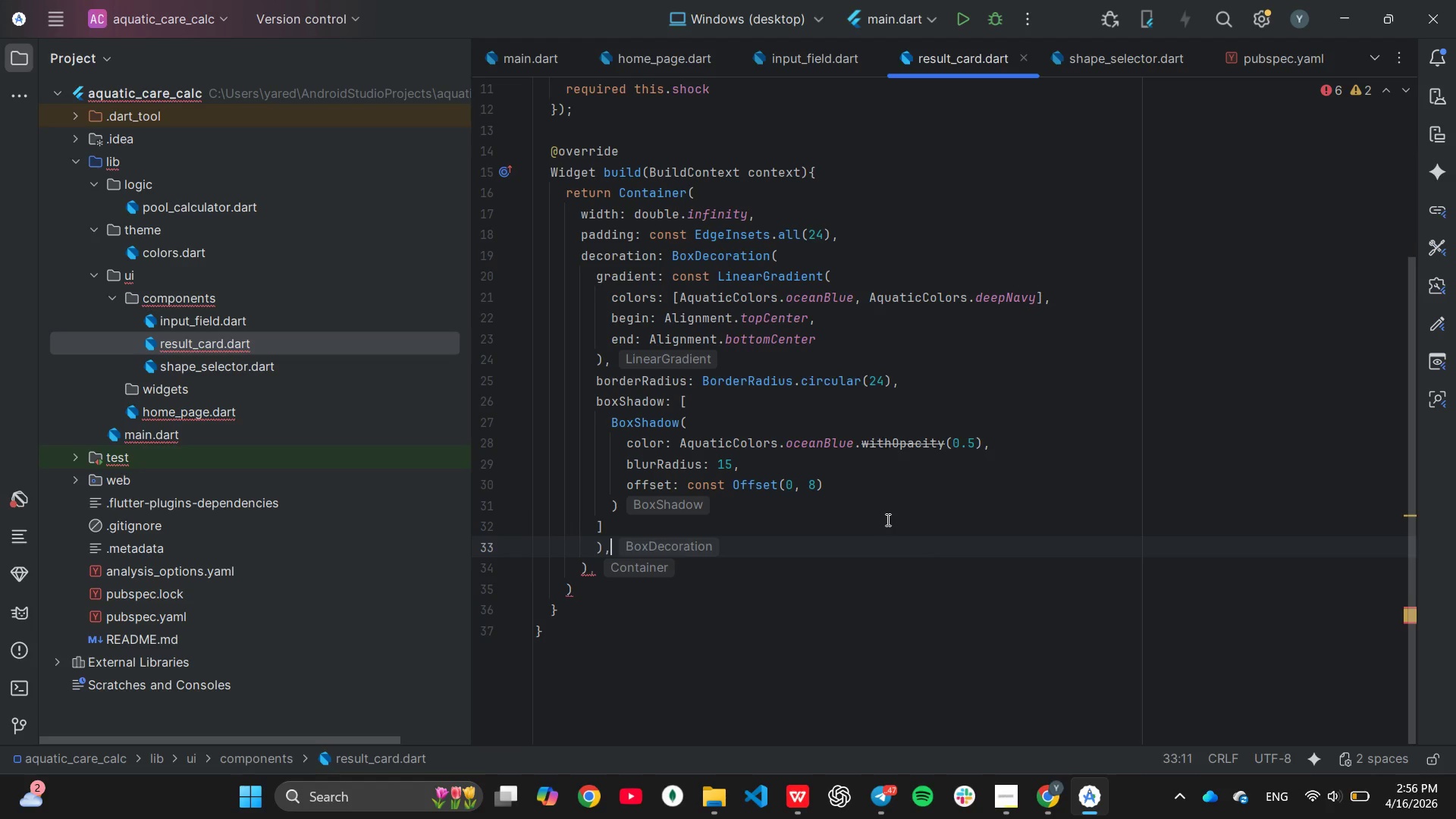 
key(Enter)
 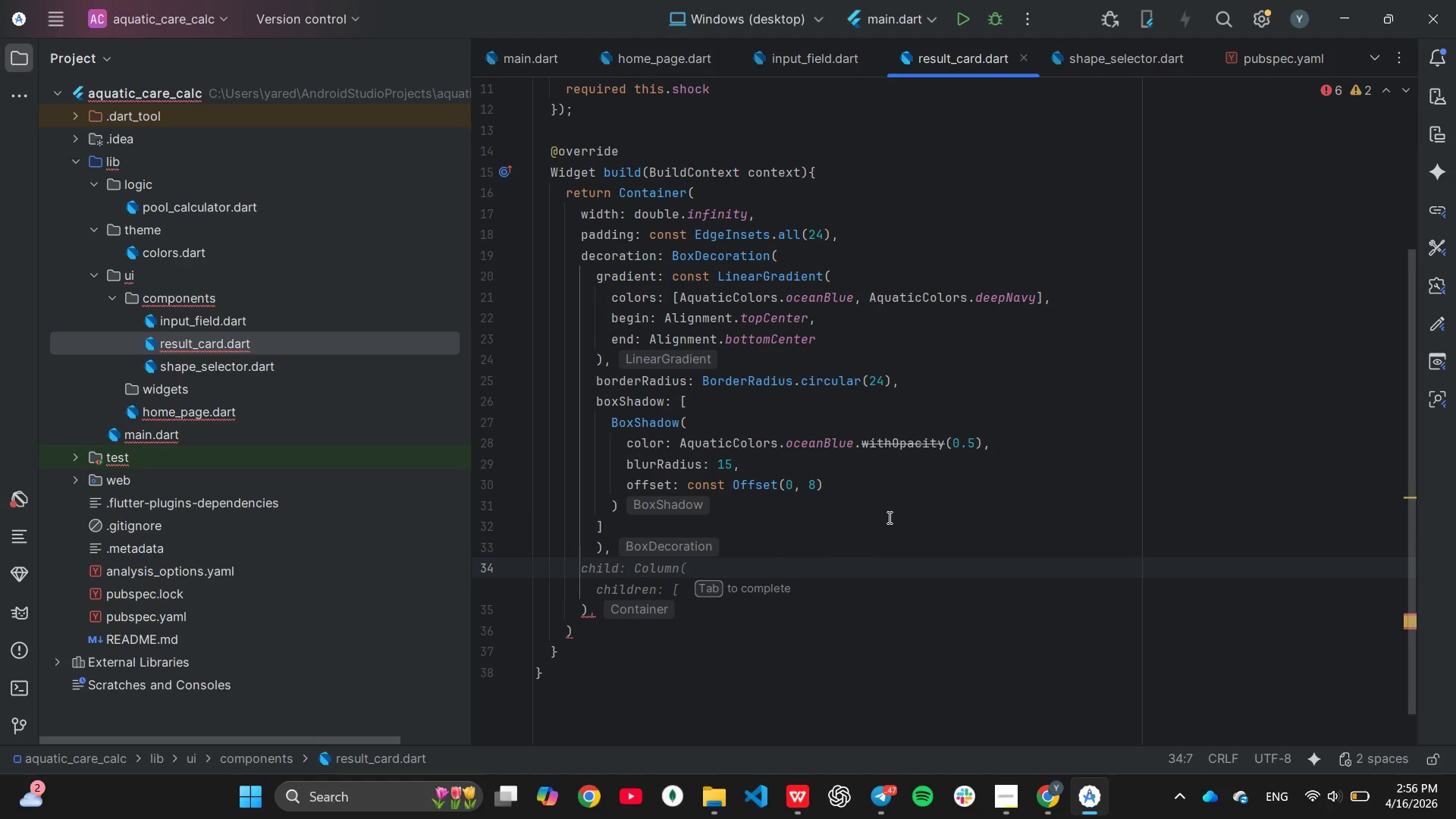 
wait(6.55)
 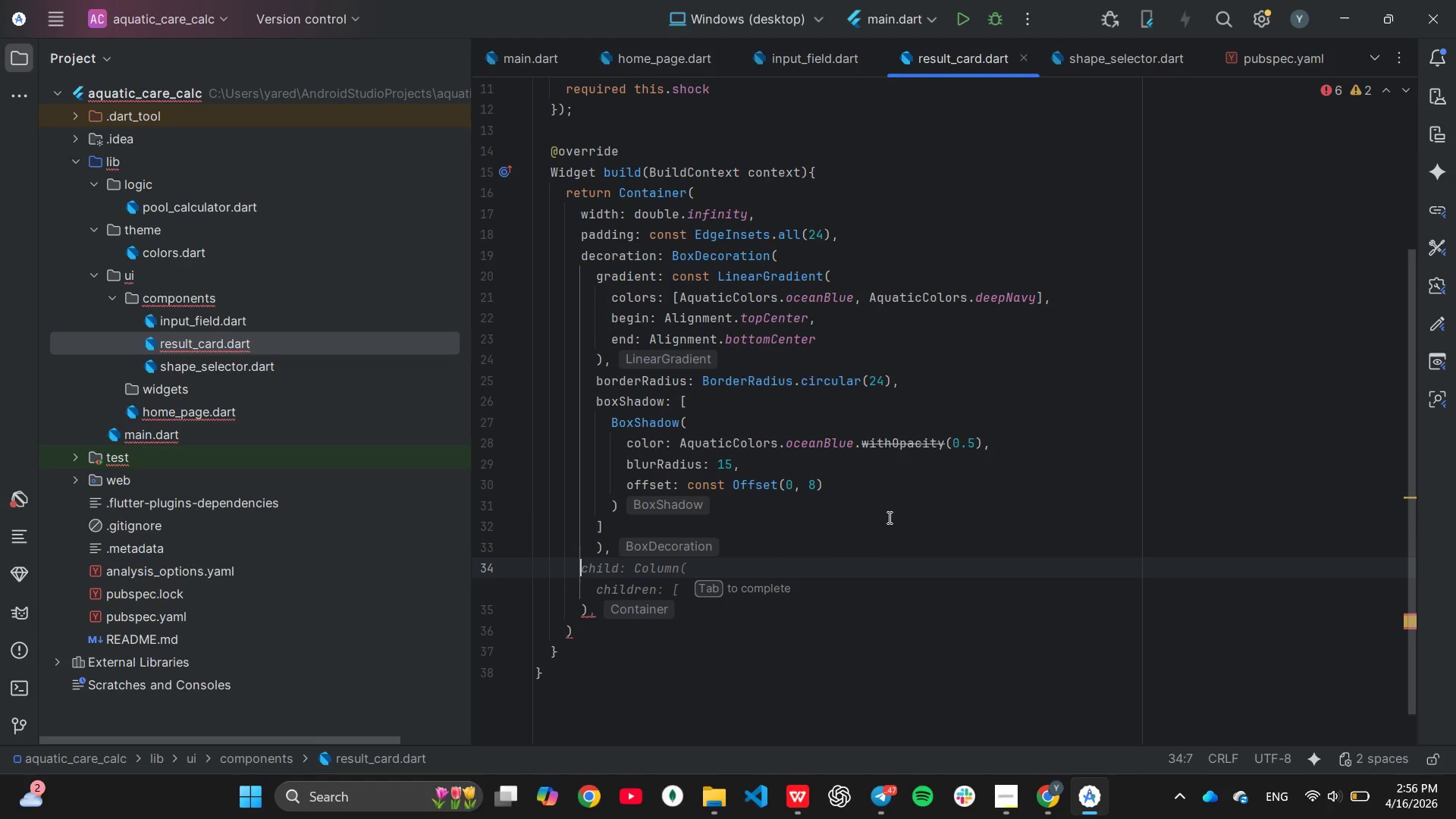 
key(Tab)
 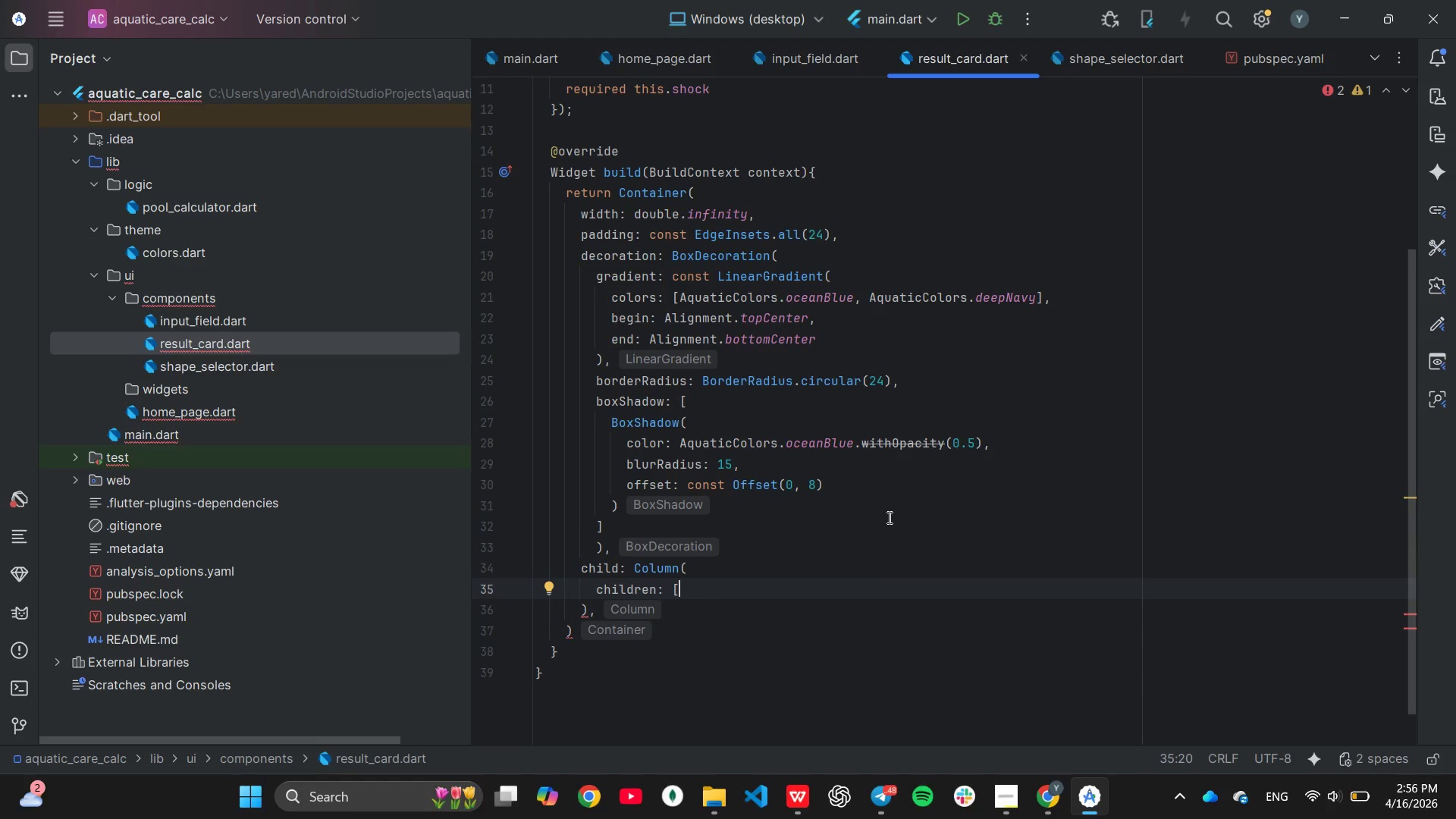 
key(Backspace)
 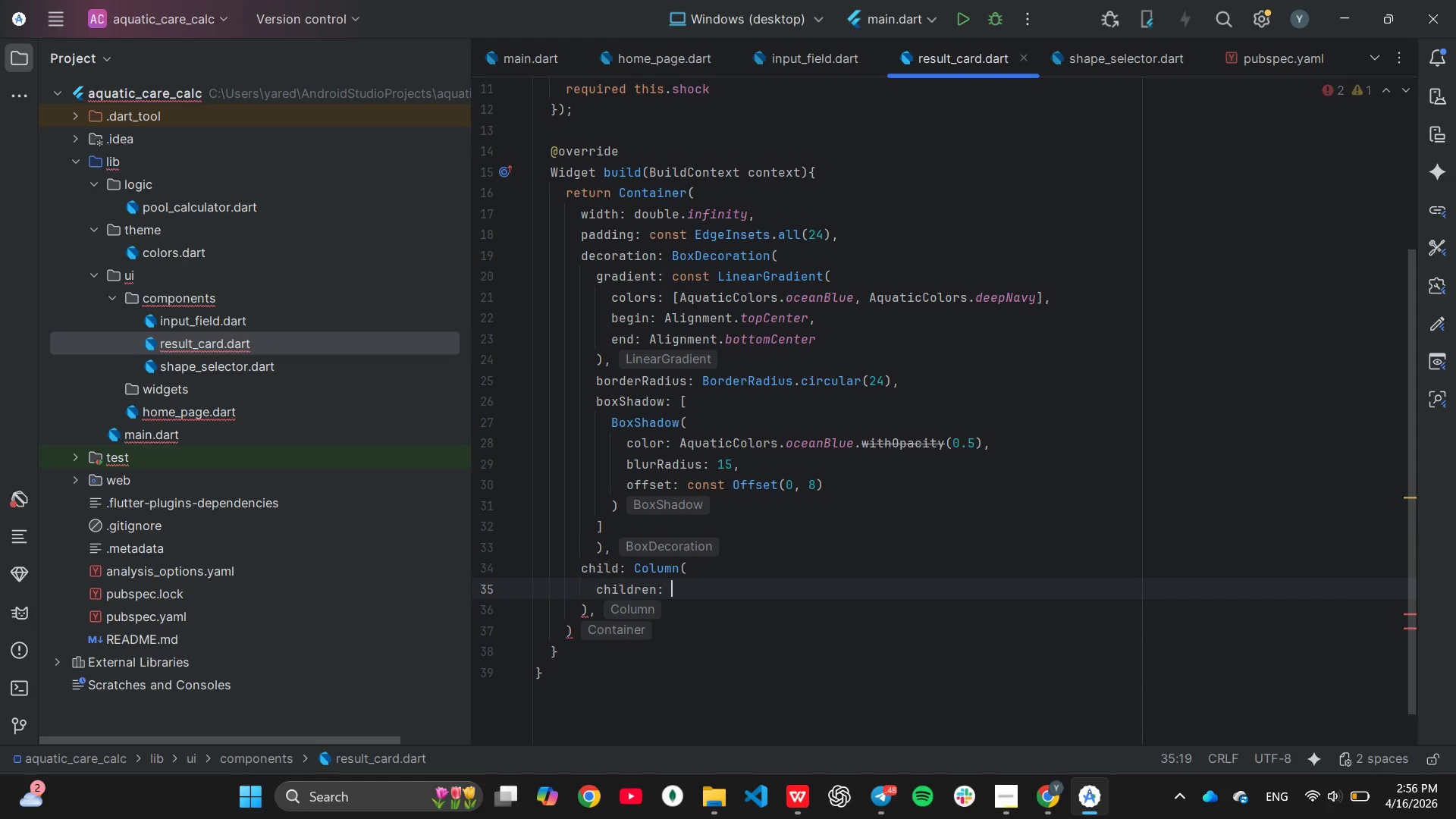 
key(BracketLeft)
 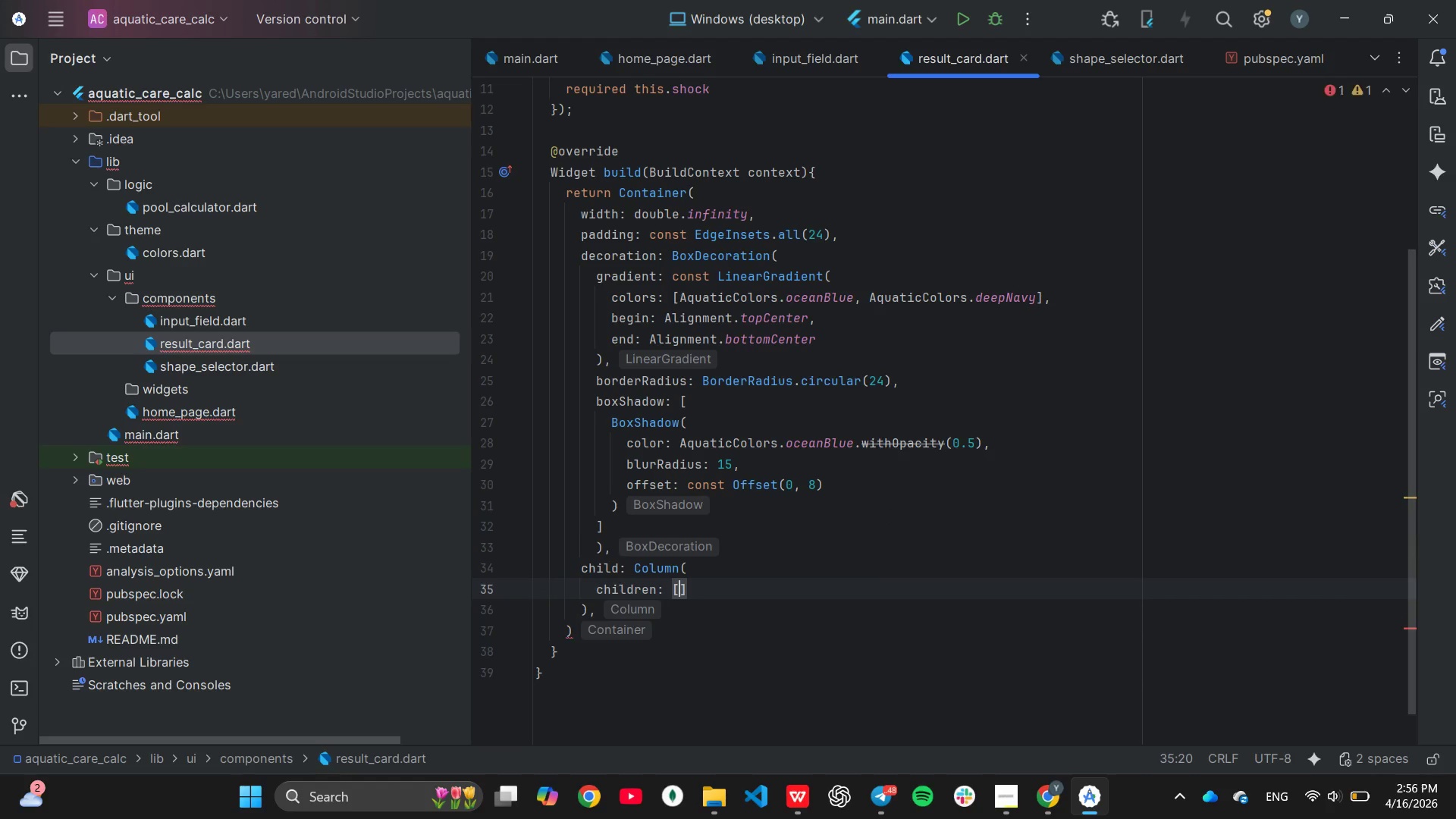 
key(Enter)
 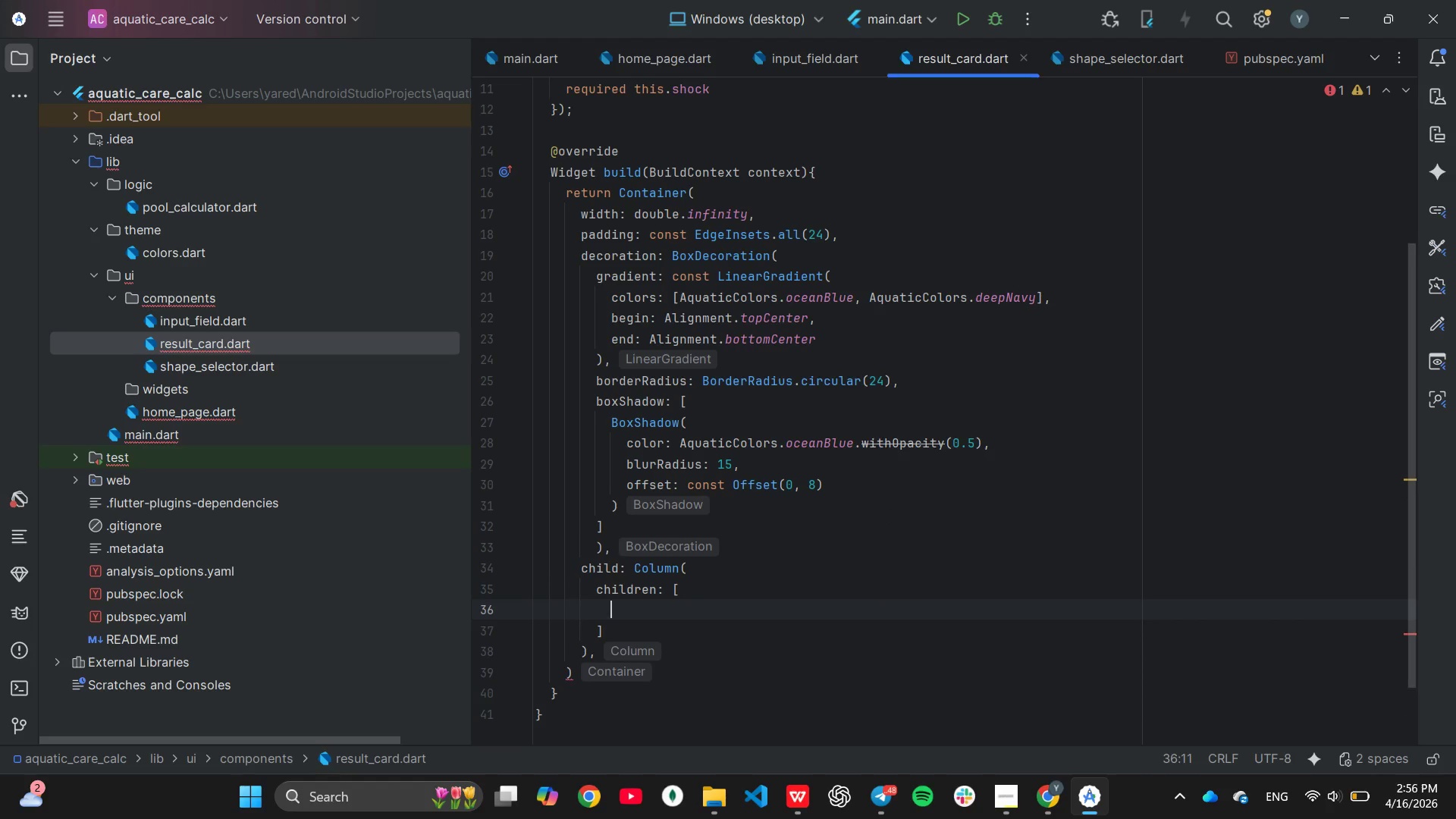 
type(cons)
 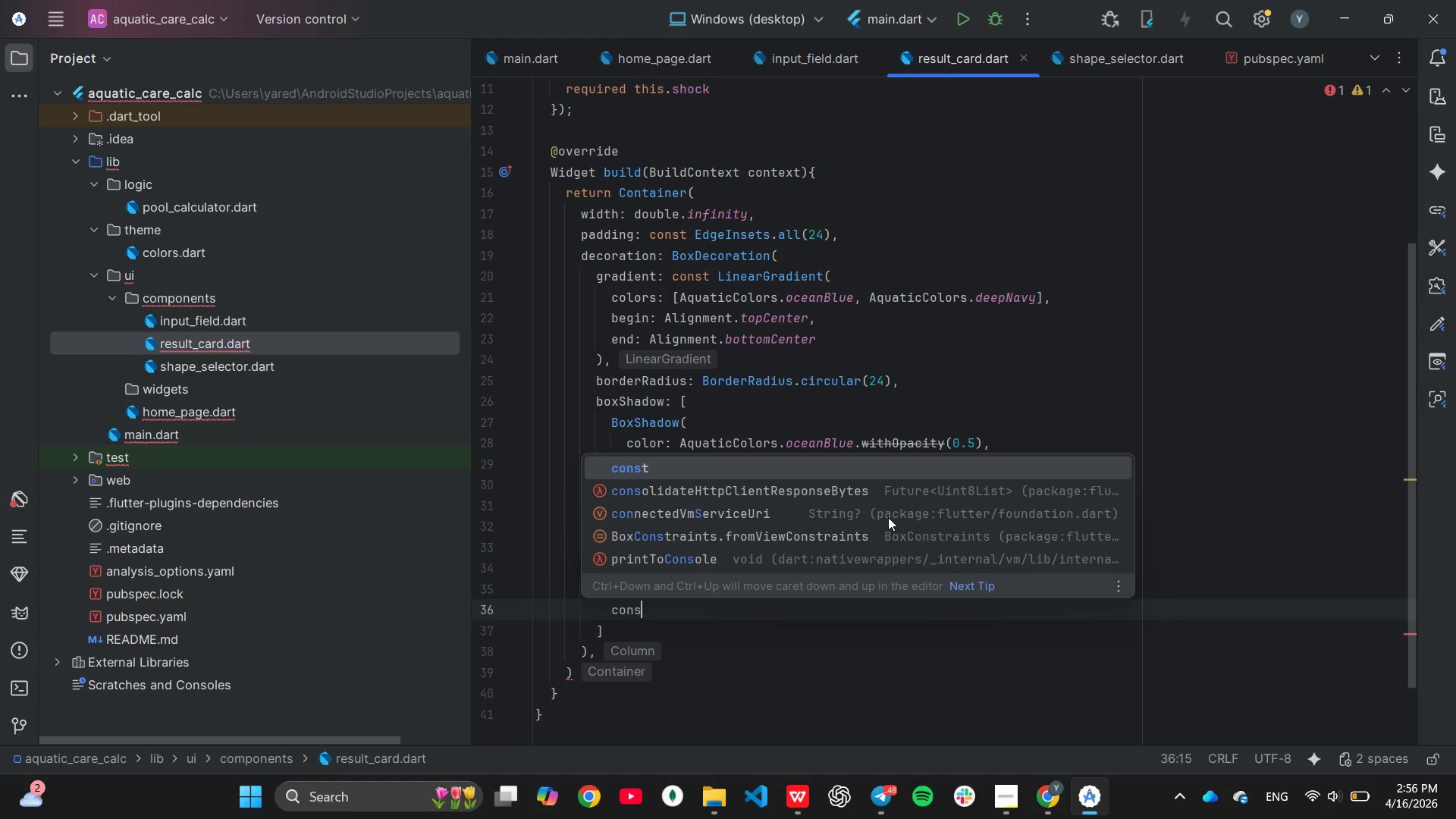 
key(Enter)
 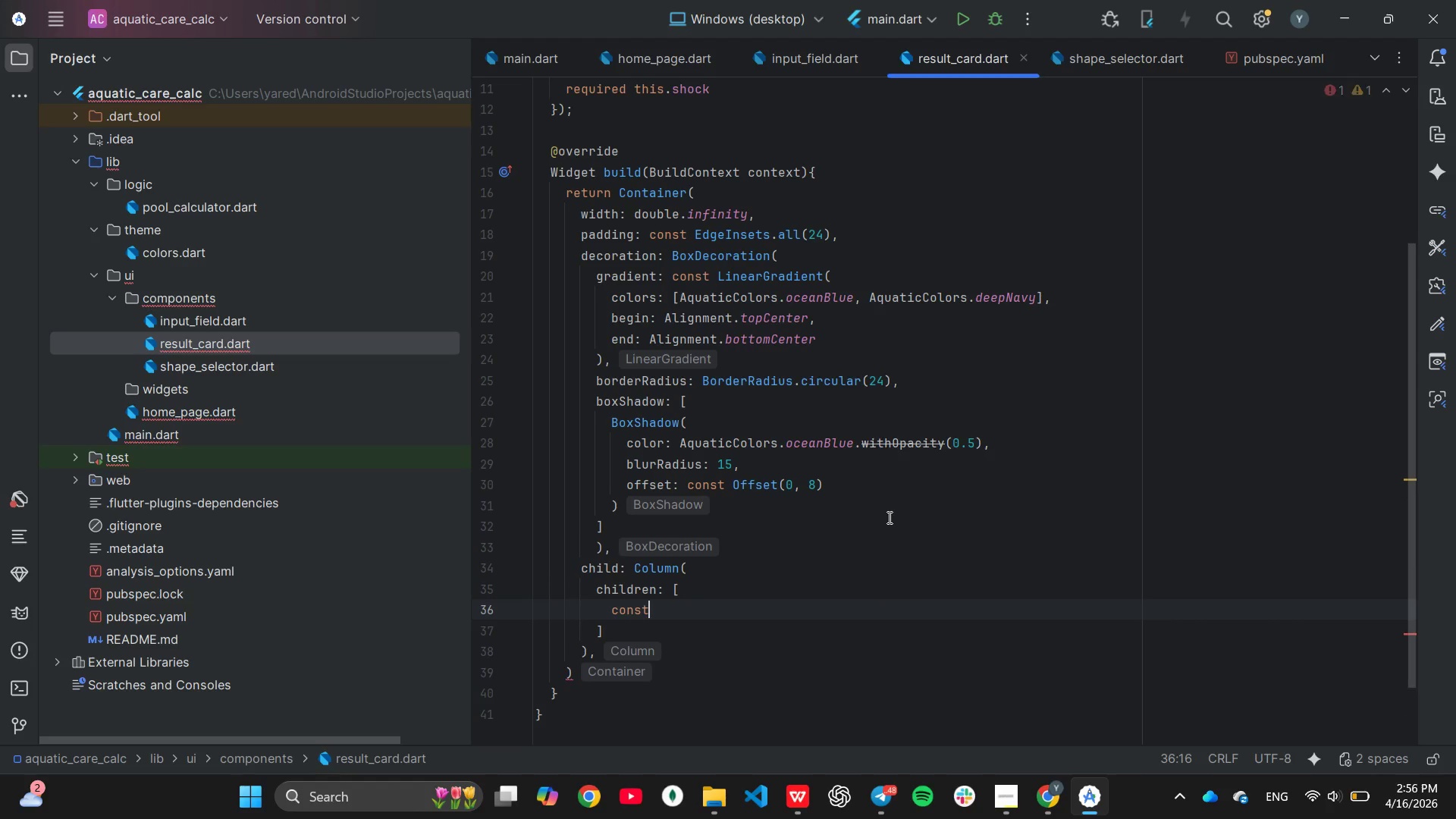 
type( Te)
 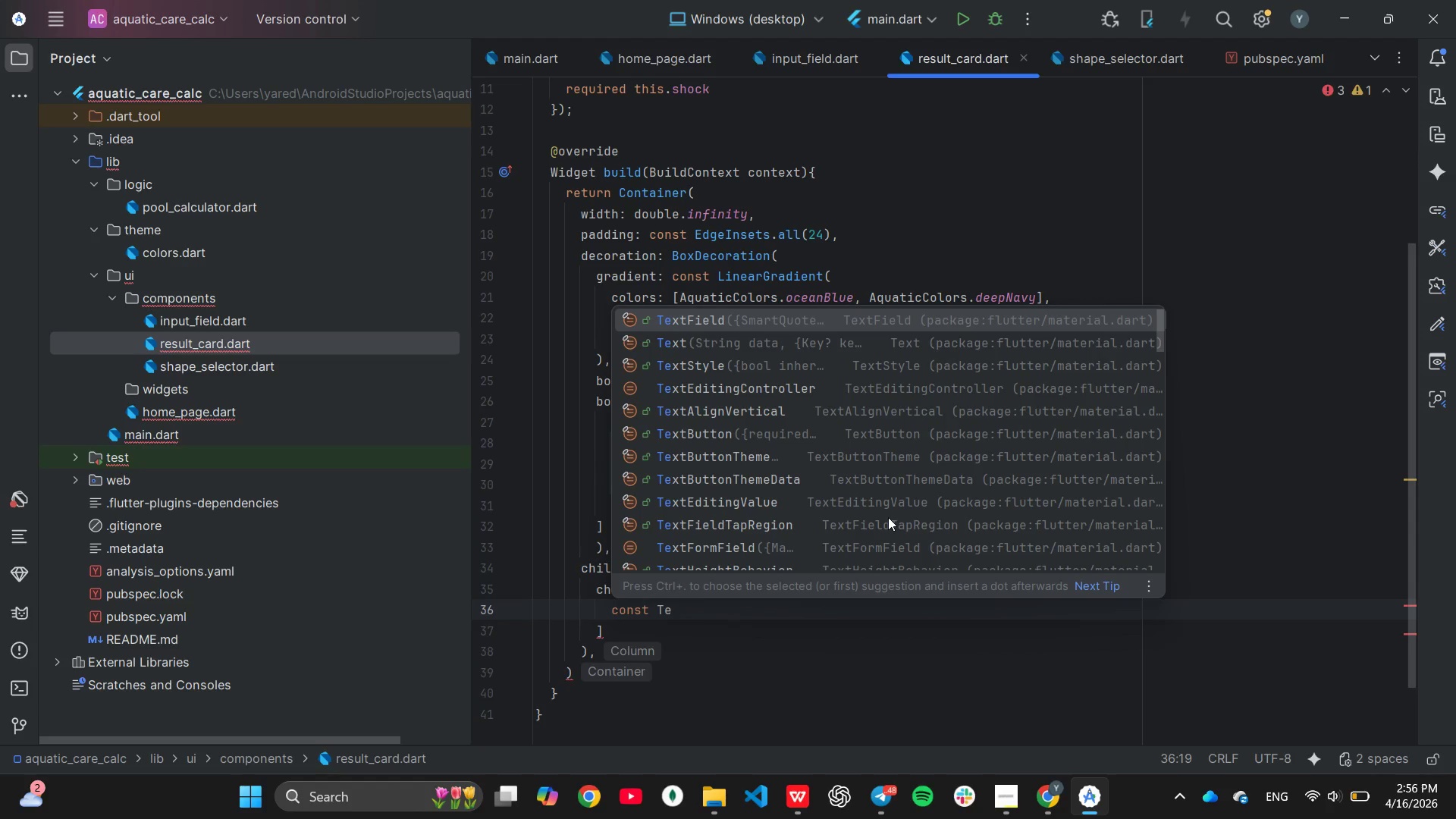 
key(ArrowDown)
 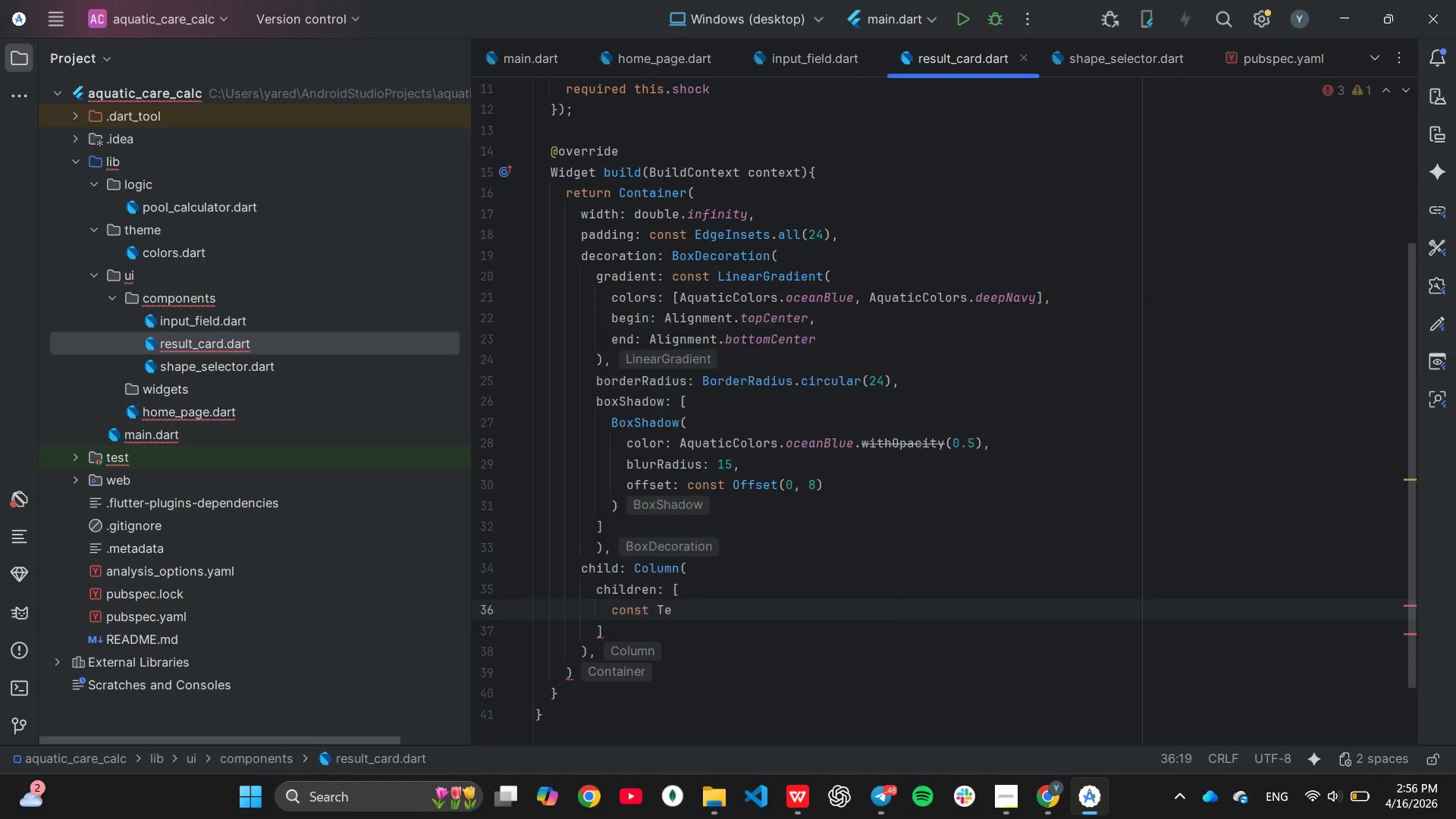 
key(Enter)
 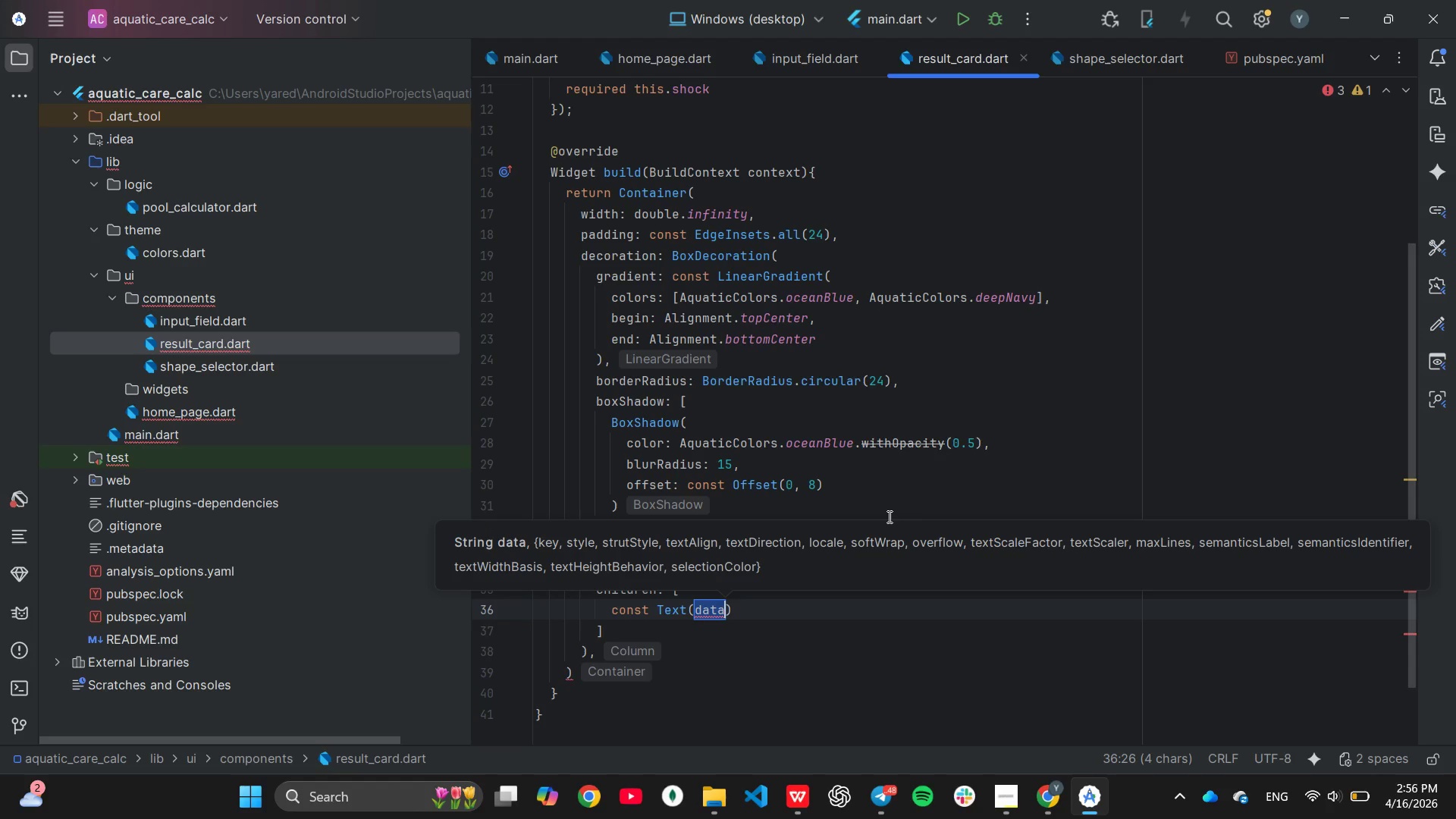 
key(Backspace)
 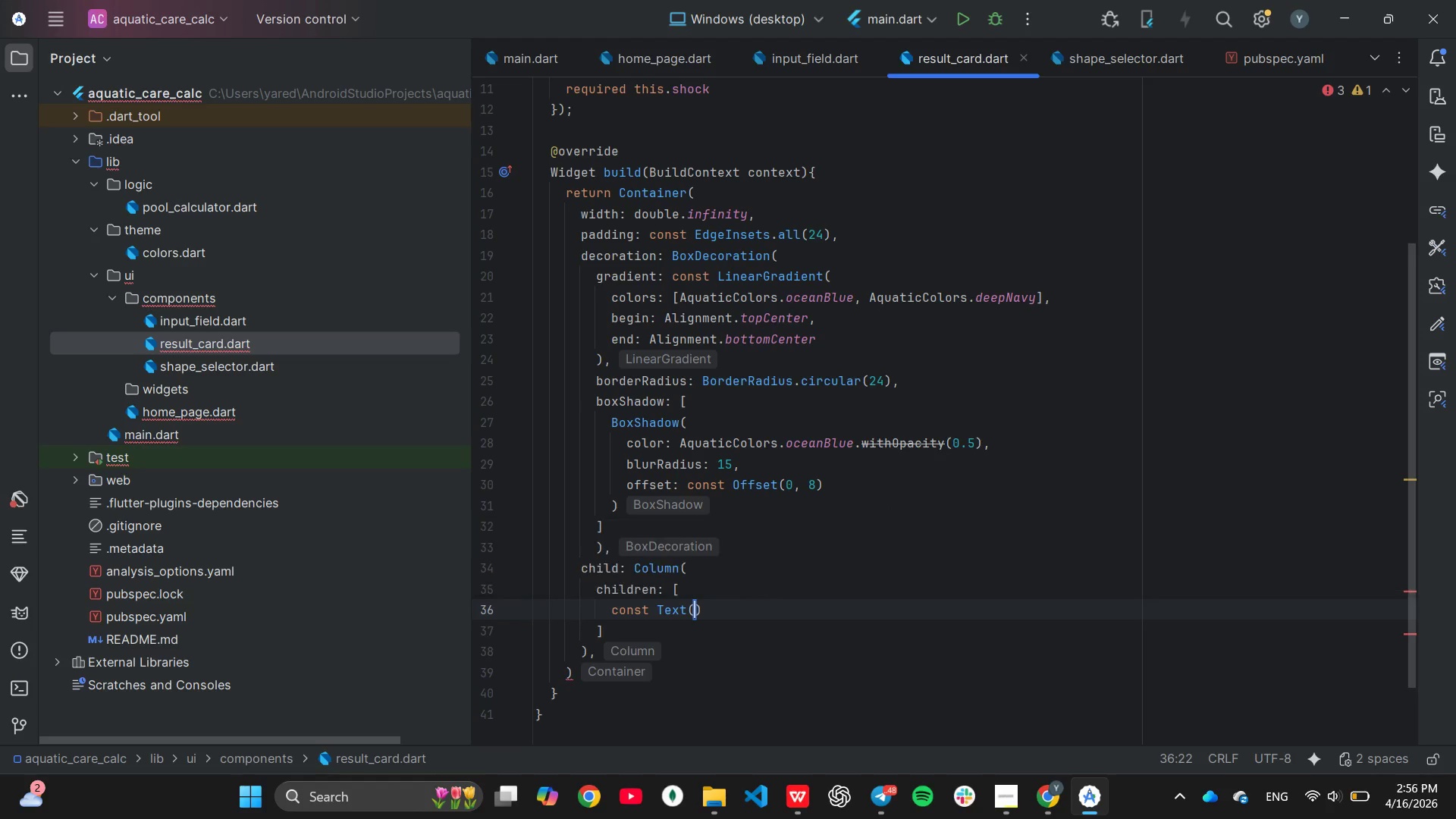 
key(Enter)
 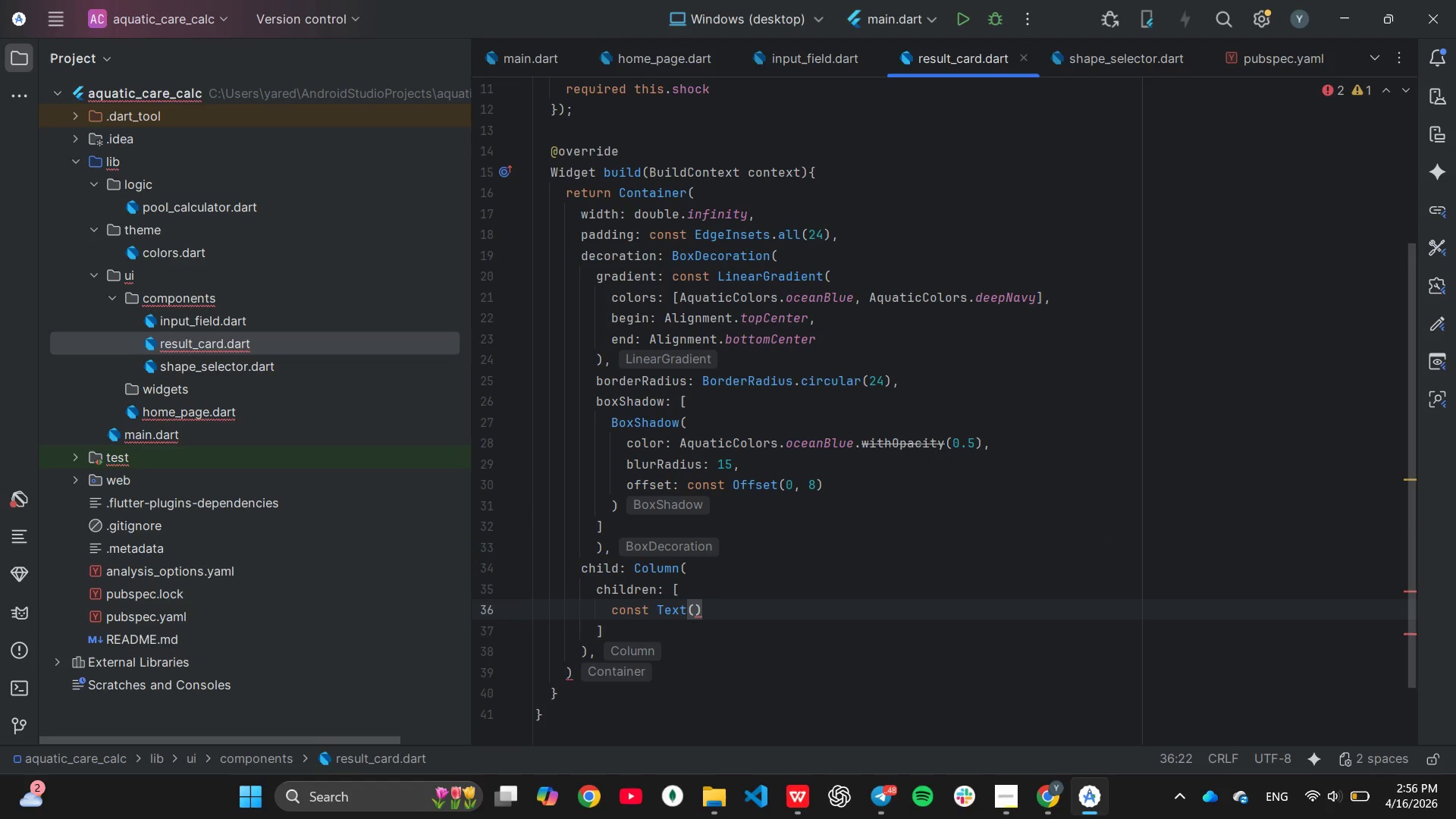 
key(Enter)
 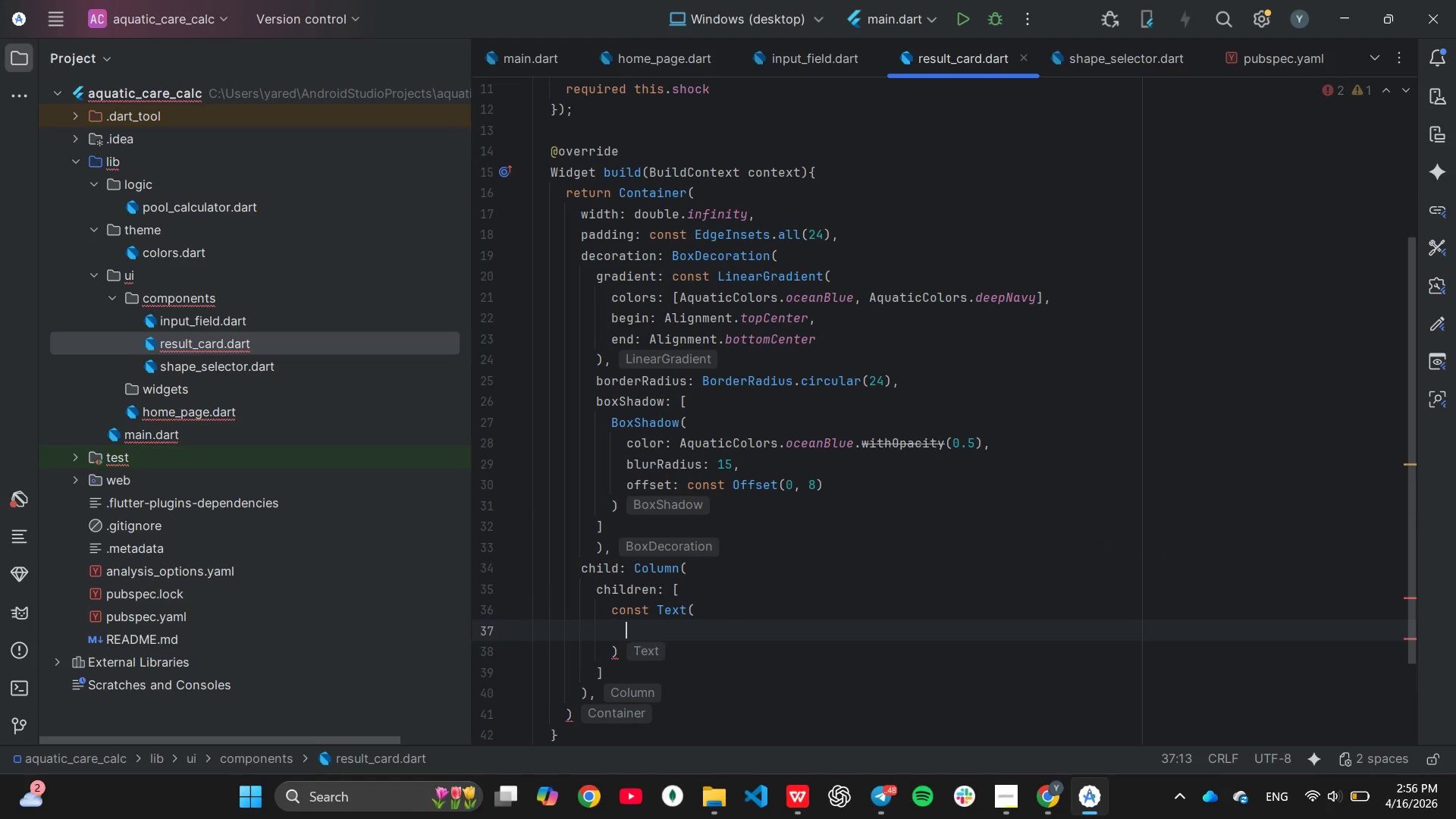 
type("Estimated Pool volume)
 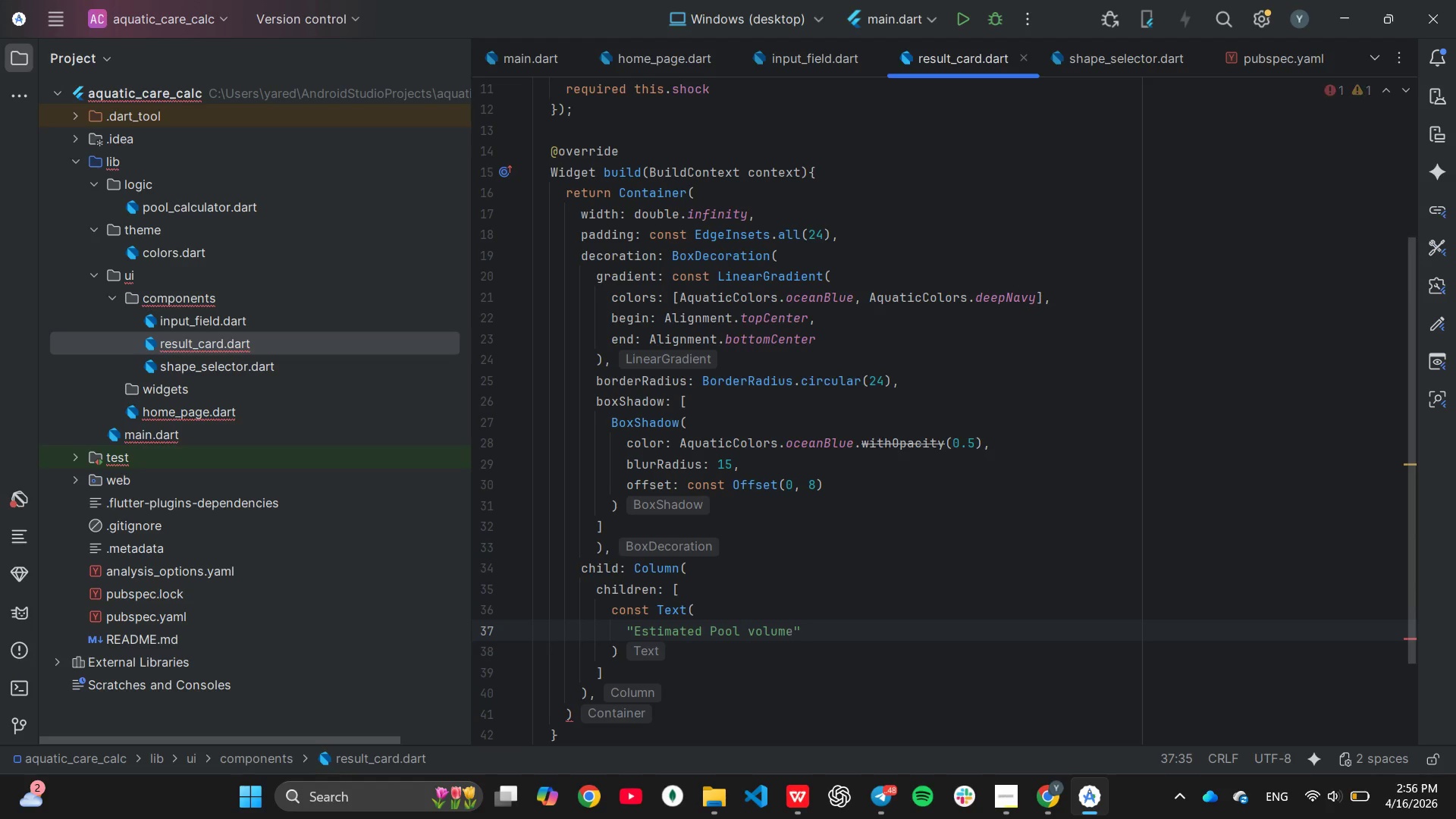 
key(ArrowRight)
 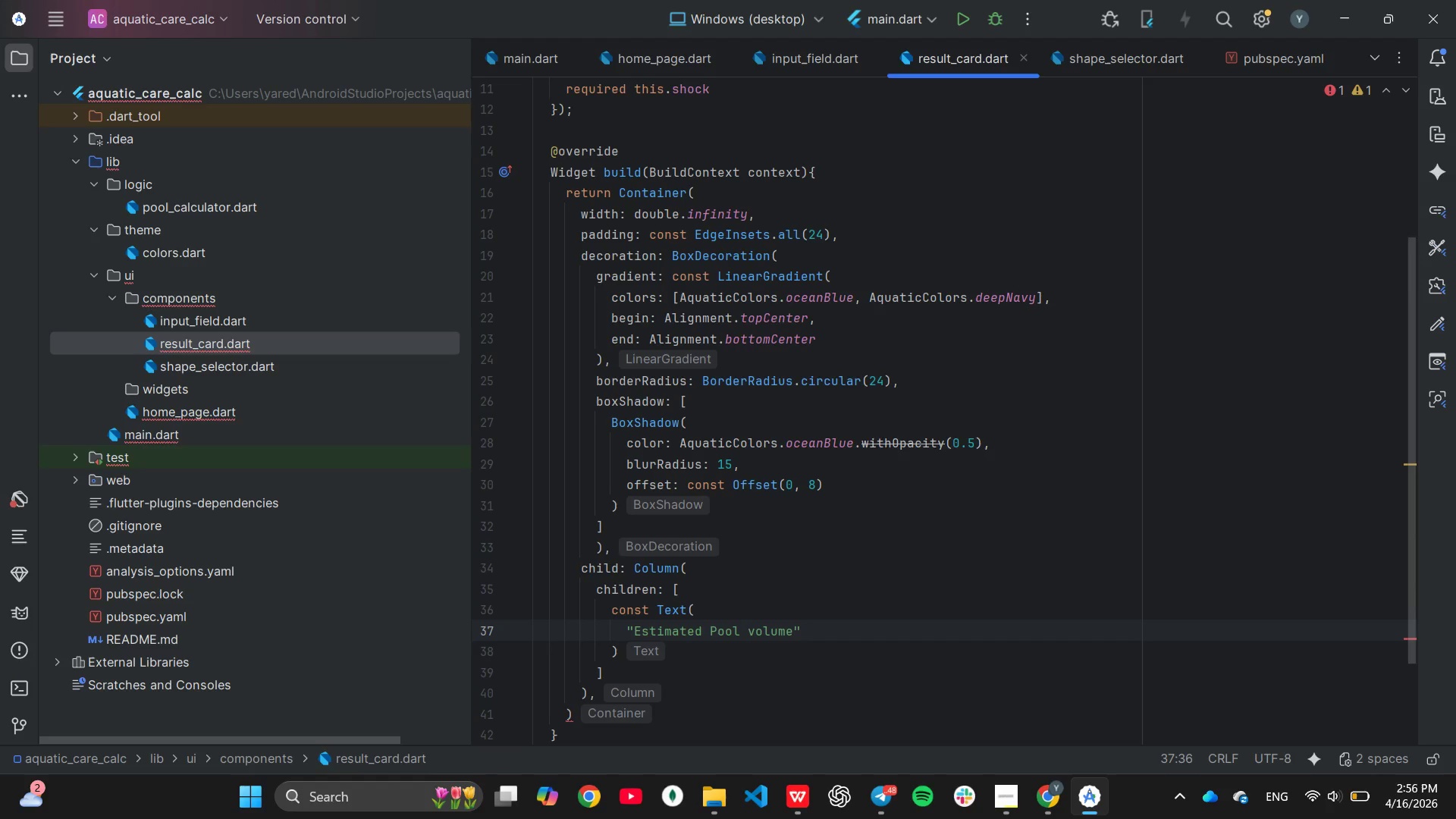 
key(Comma)
 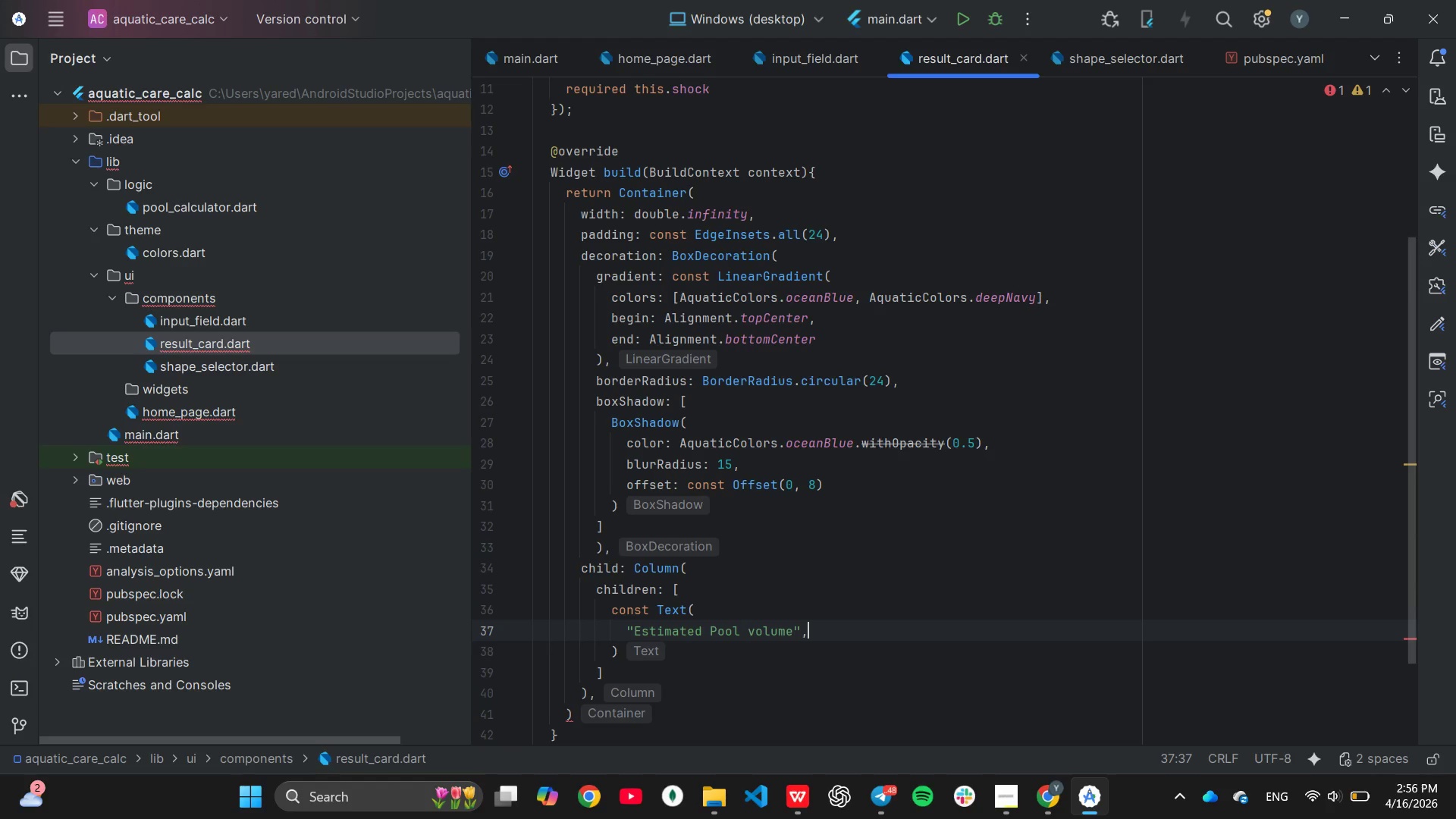 
key(Enter)
 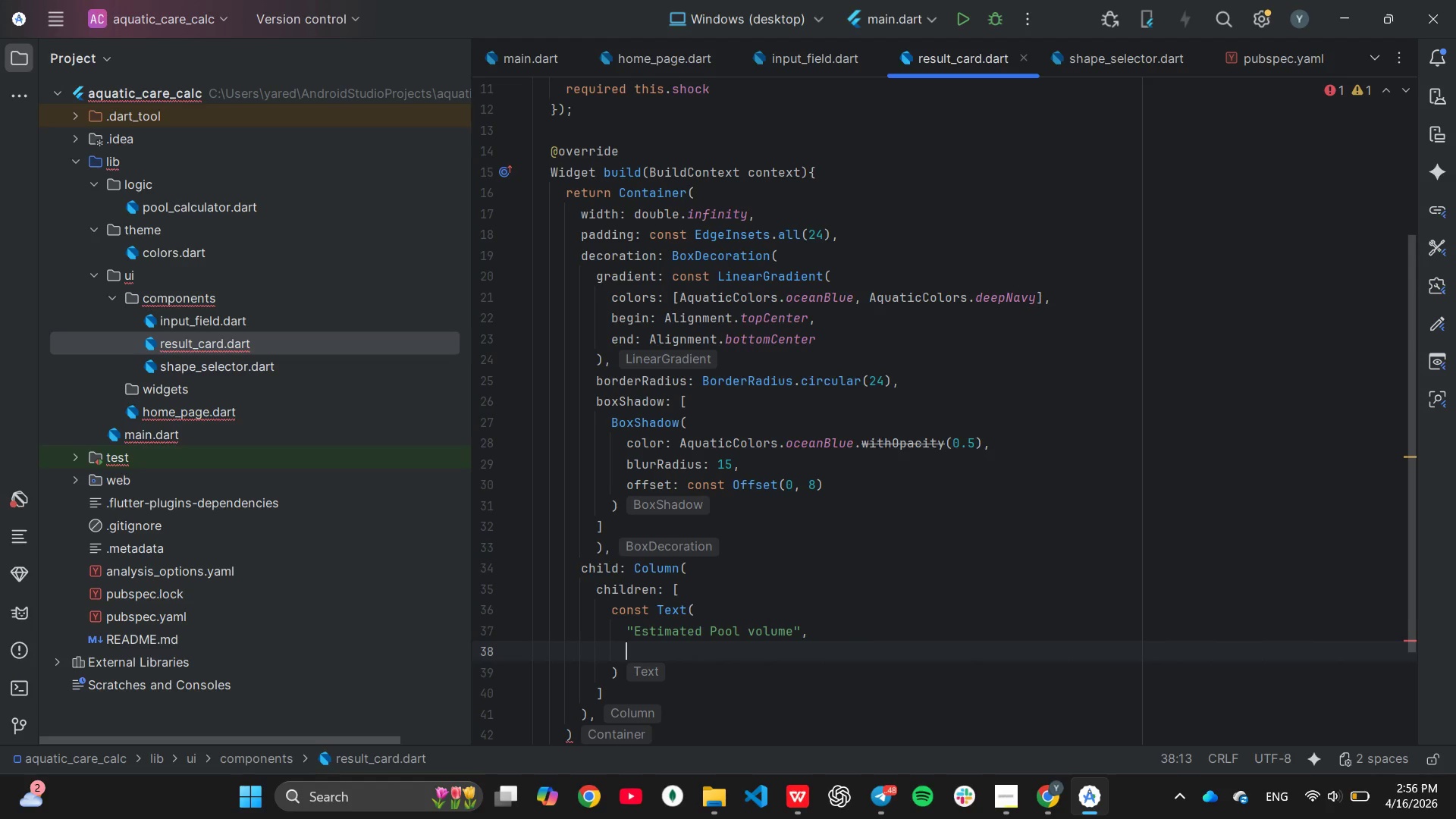 
type(sty)
 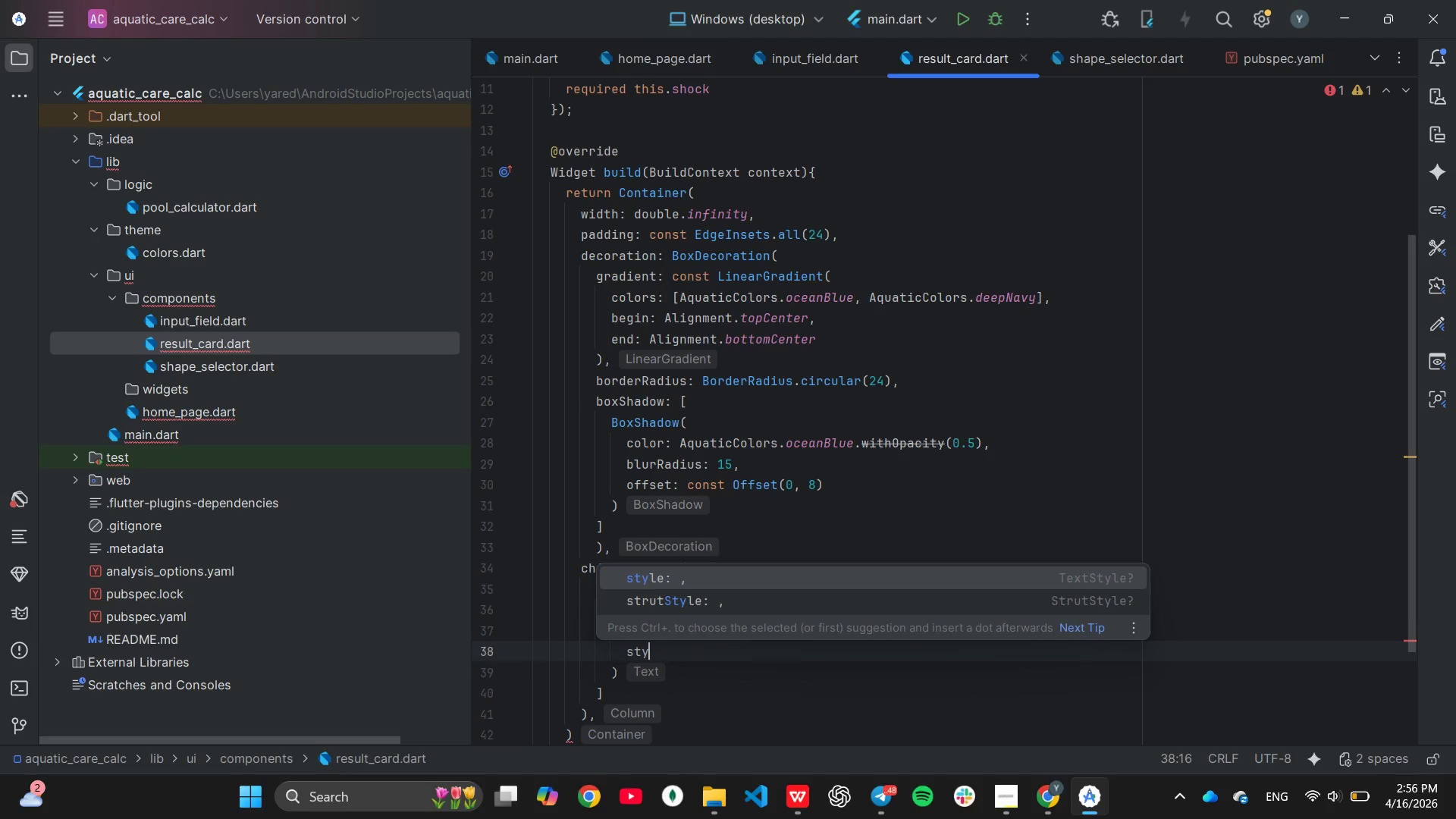 
key(Enter)
 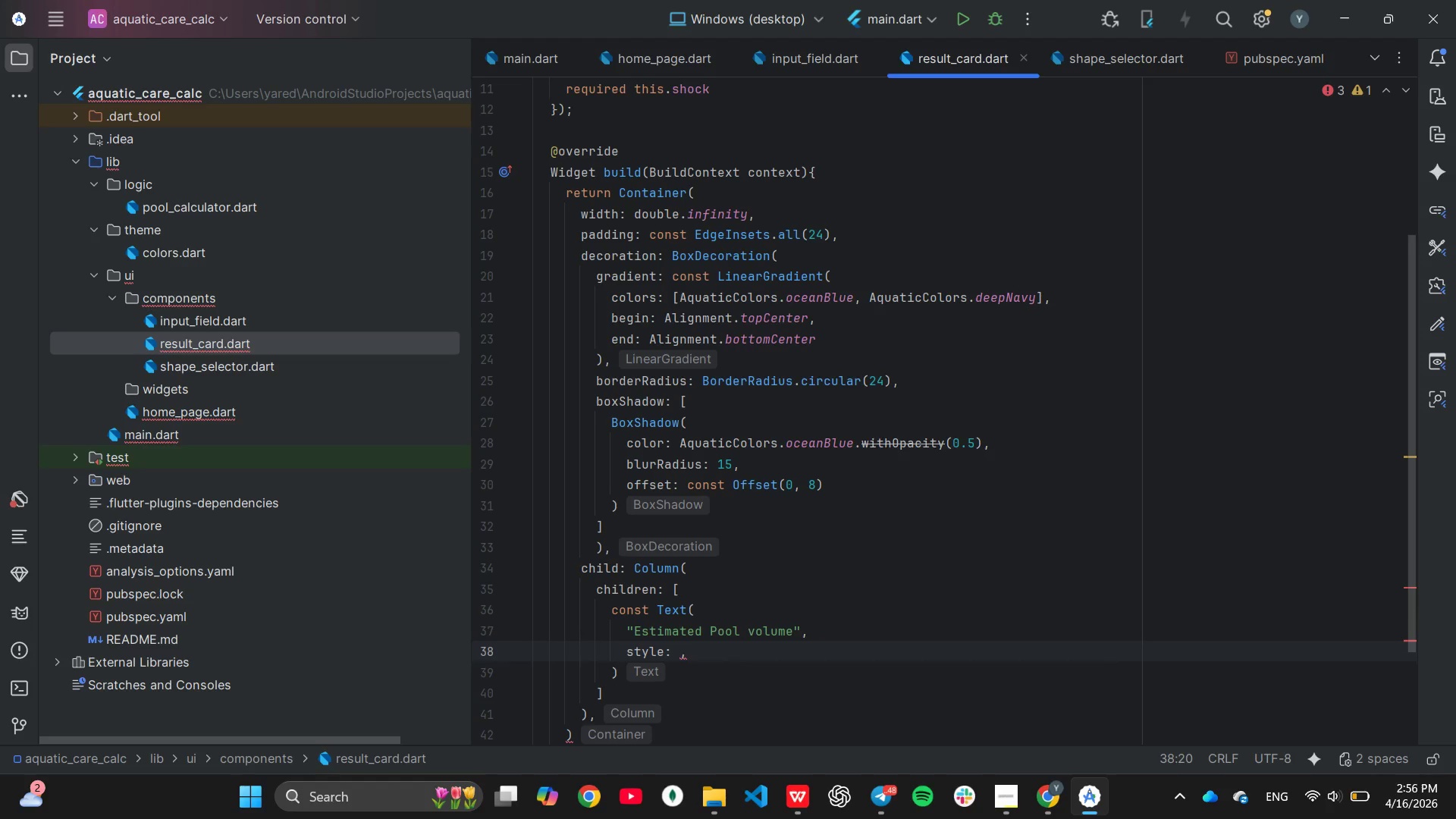 
type(Te)
 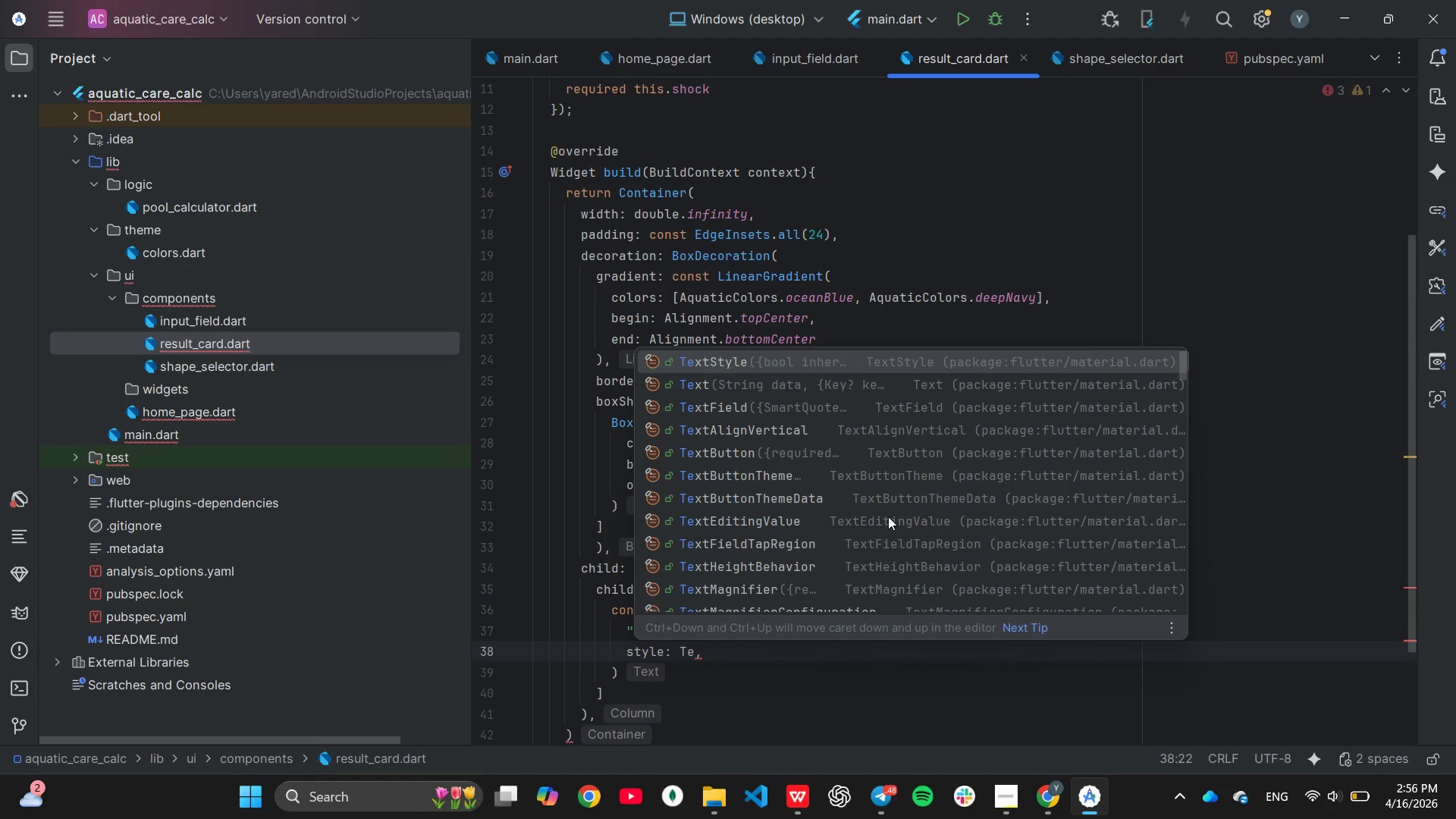 
key(Enter)
 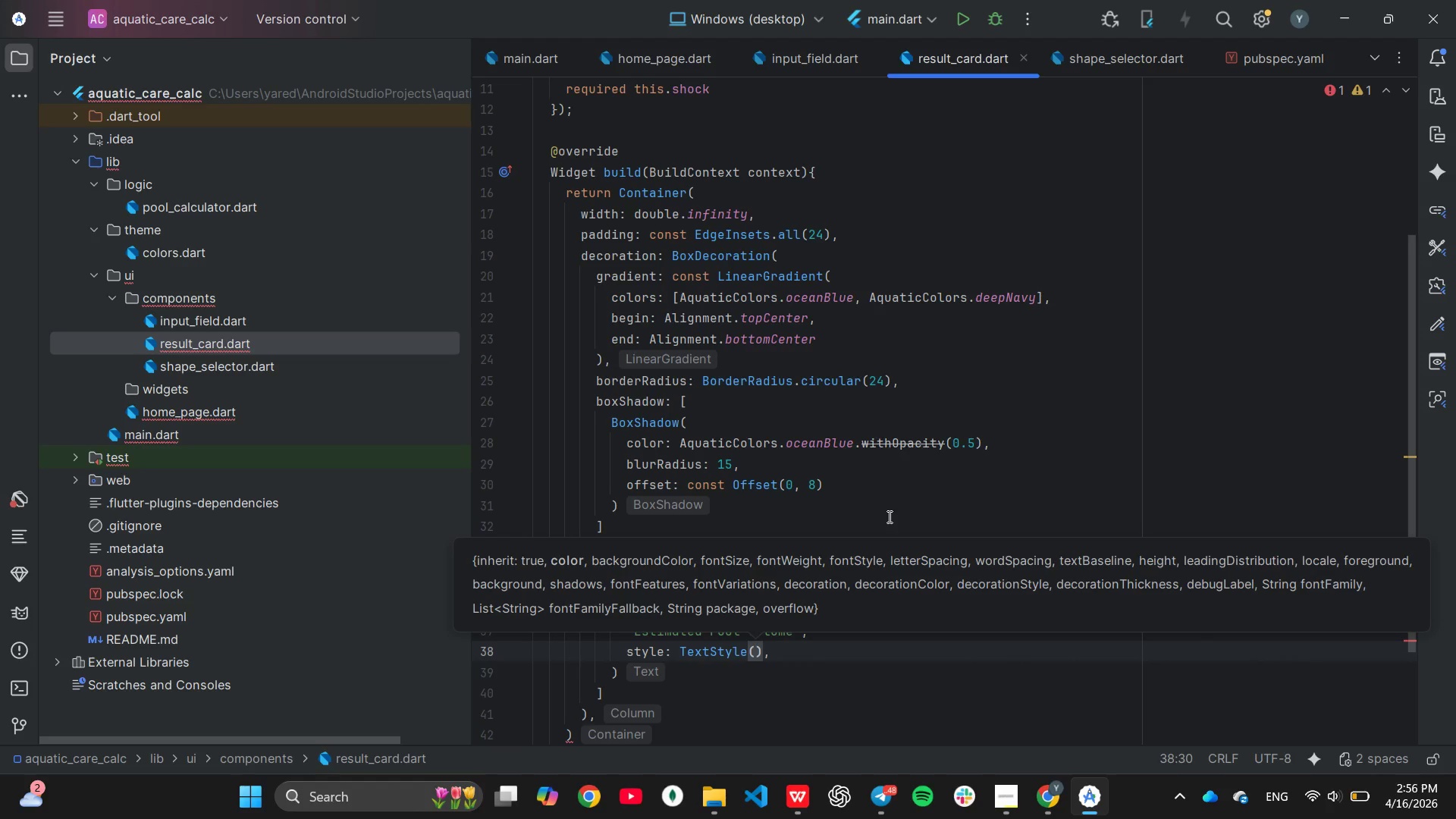 
type(col)
 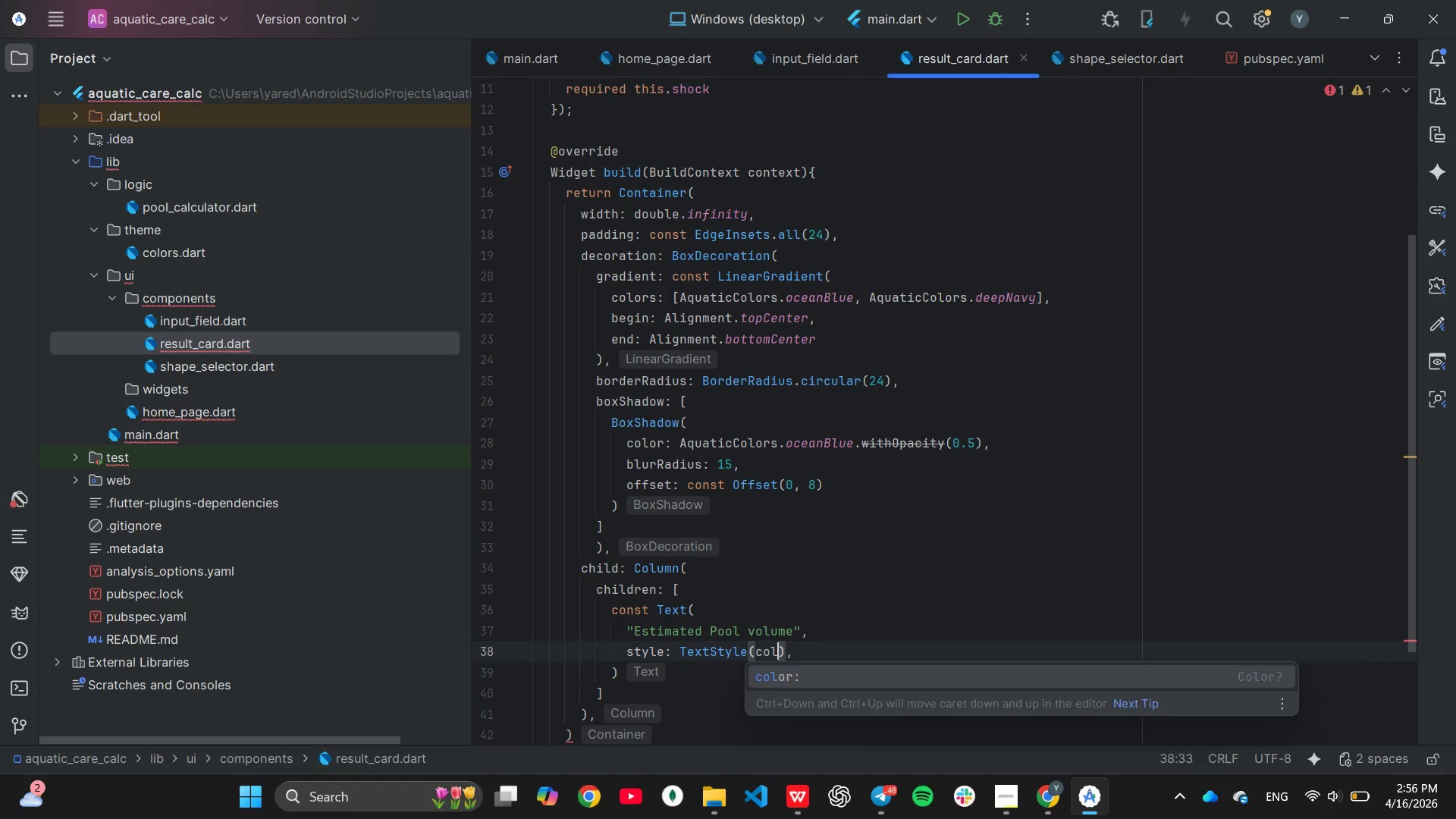 
key(Enter)
 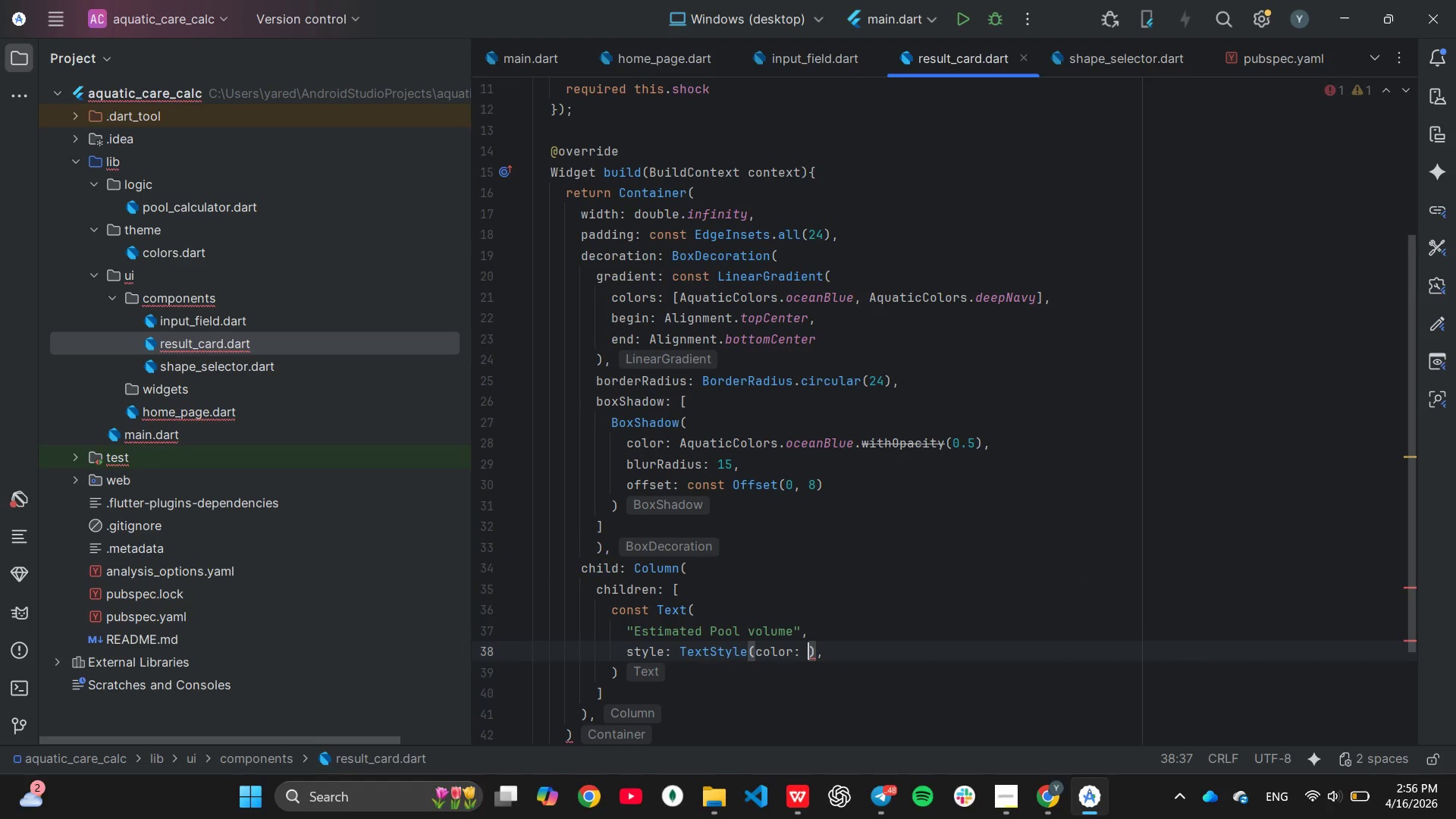 
type(Colors.white70, fon)
 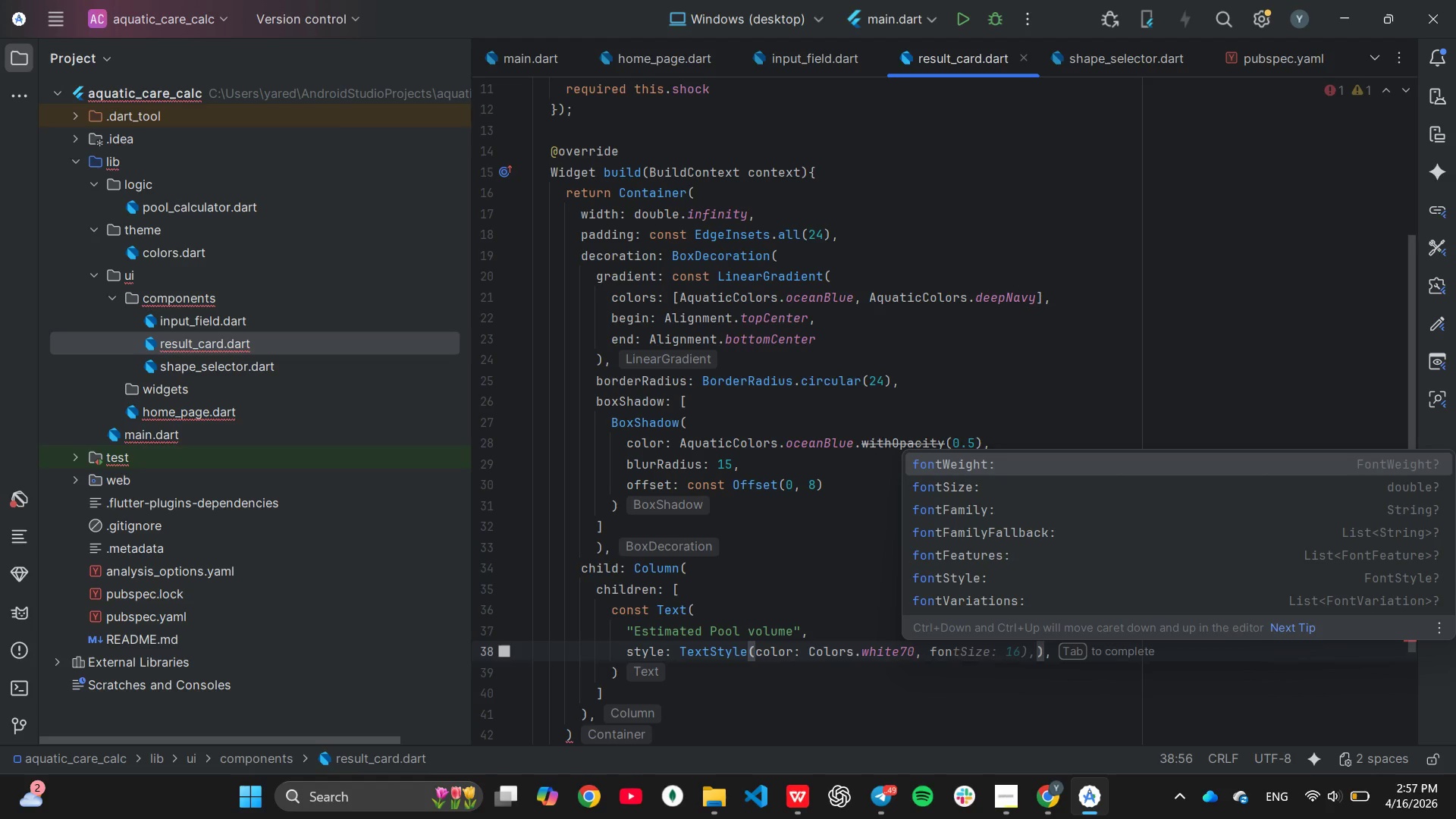 
key(ArrowDown)
 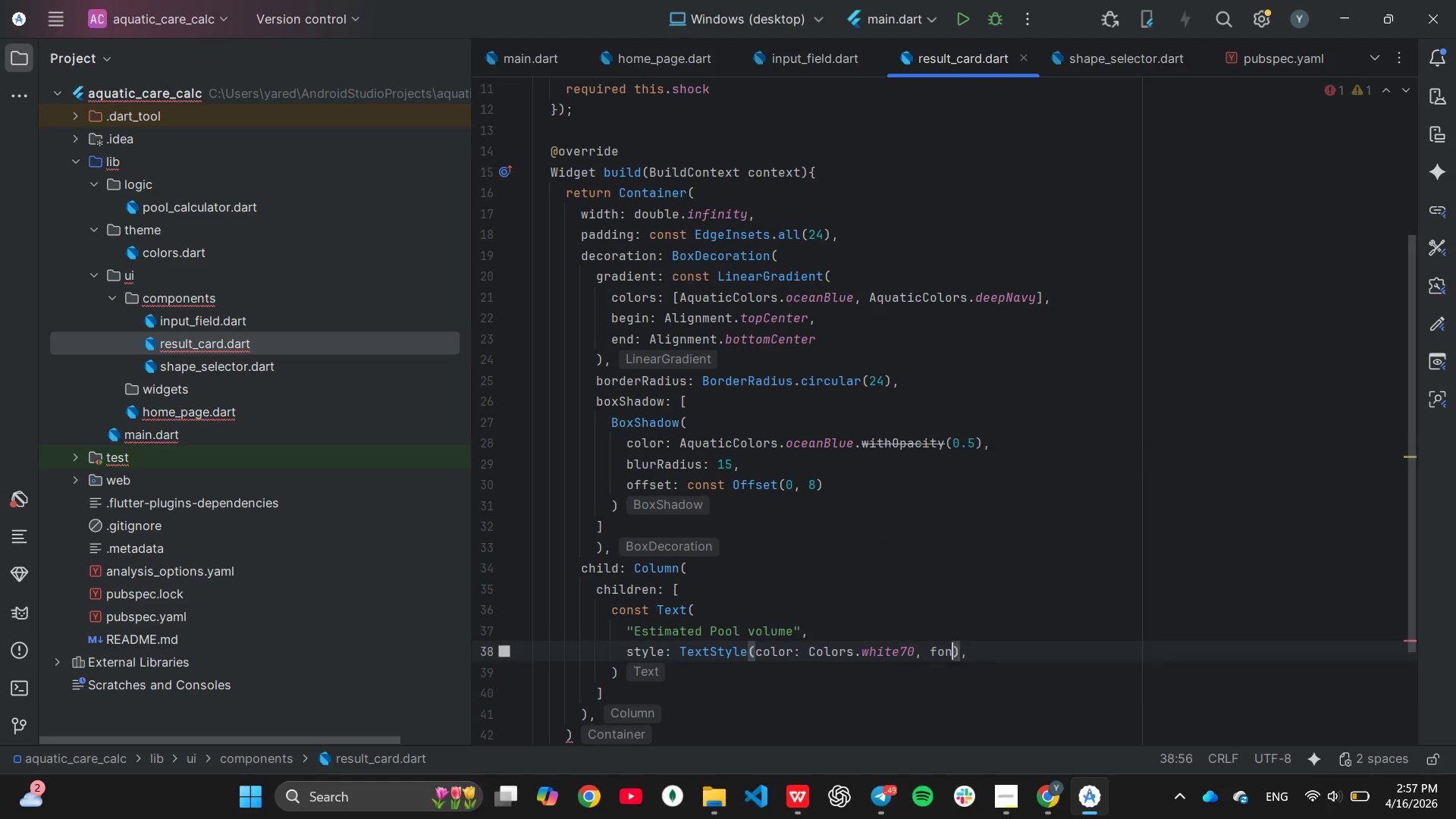 
key(Enter)
 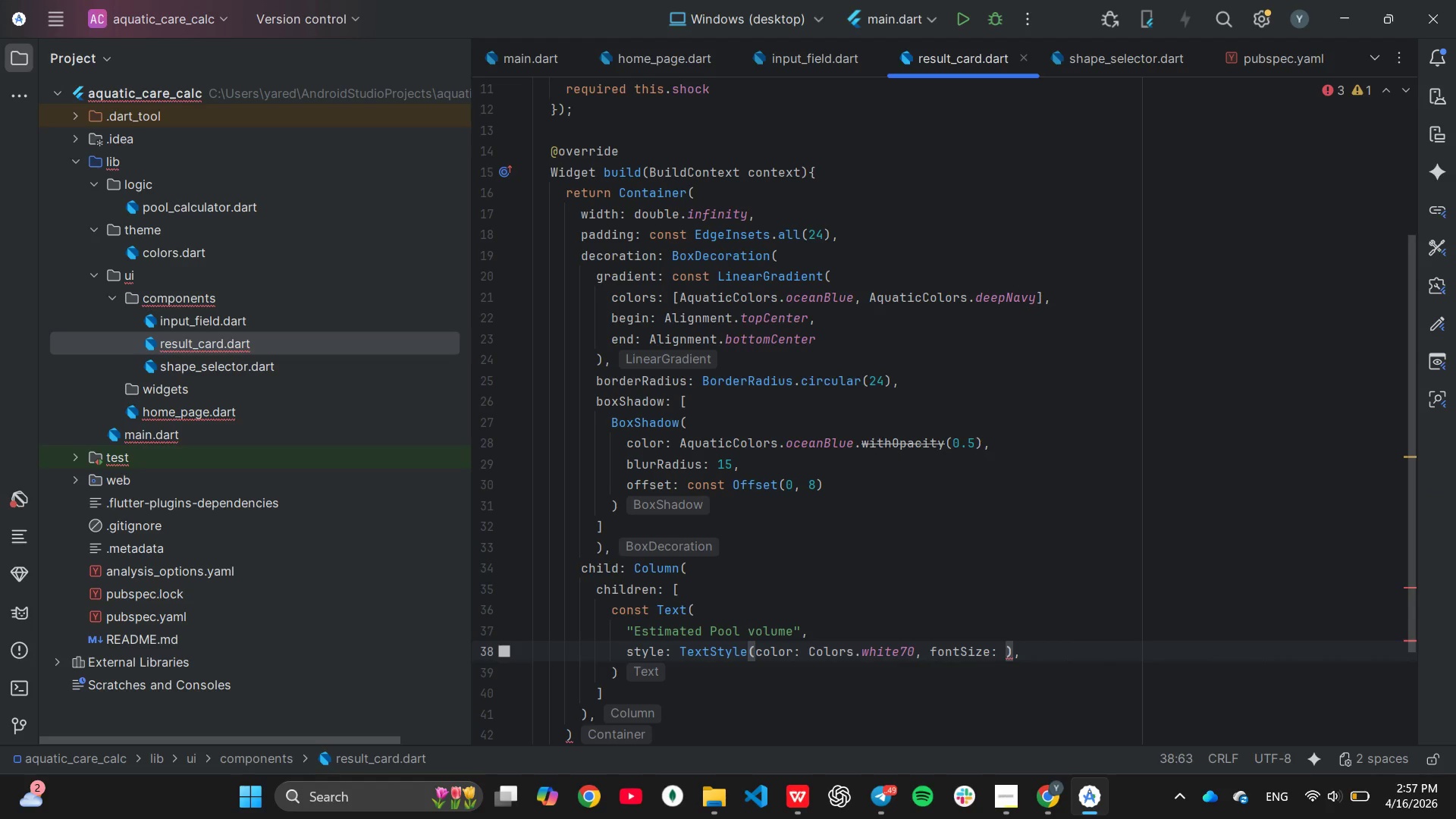 
type(14)
 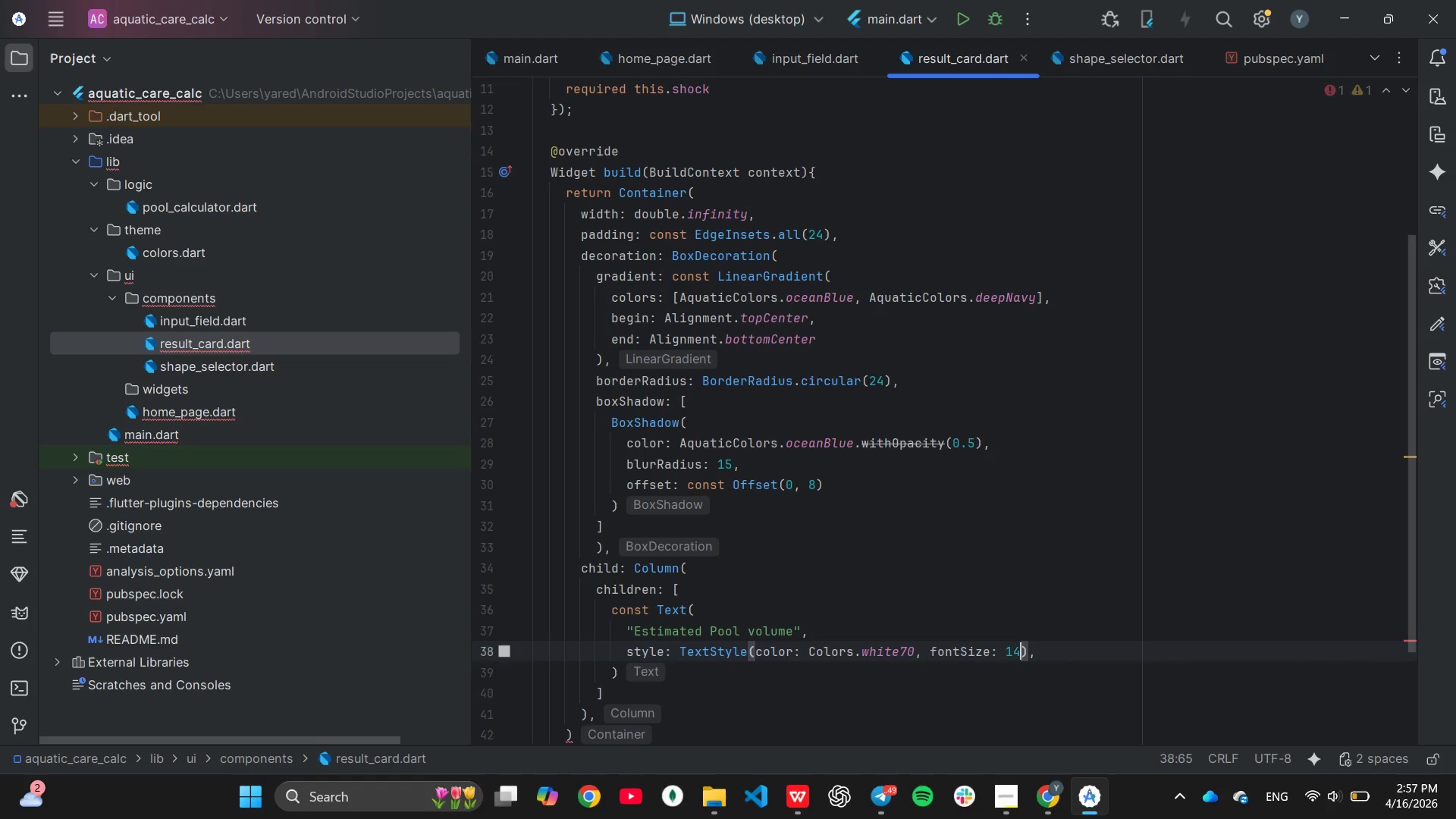 
key(ArrowRight)
 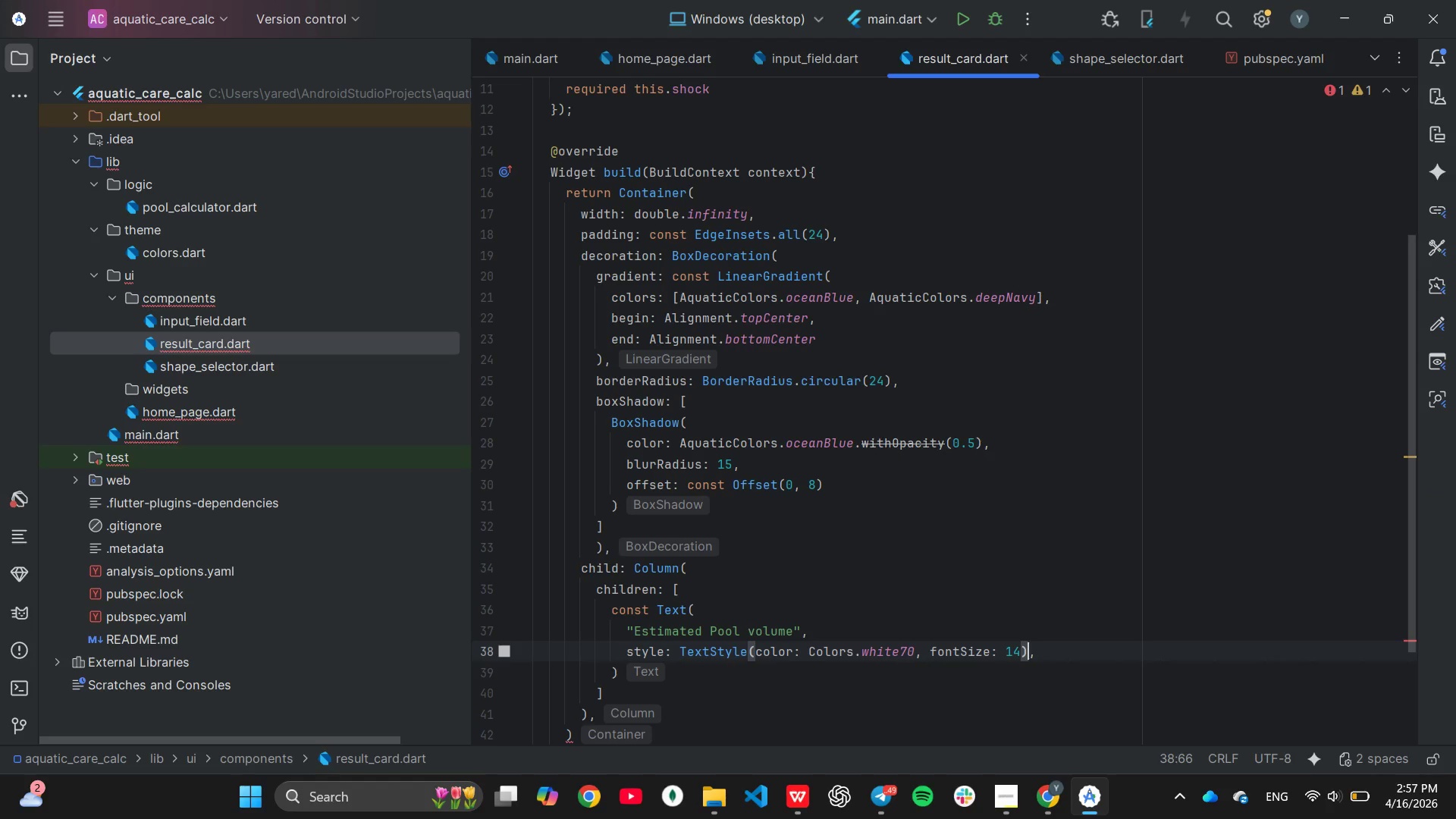 
key(ArrowRight)
 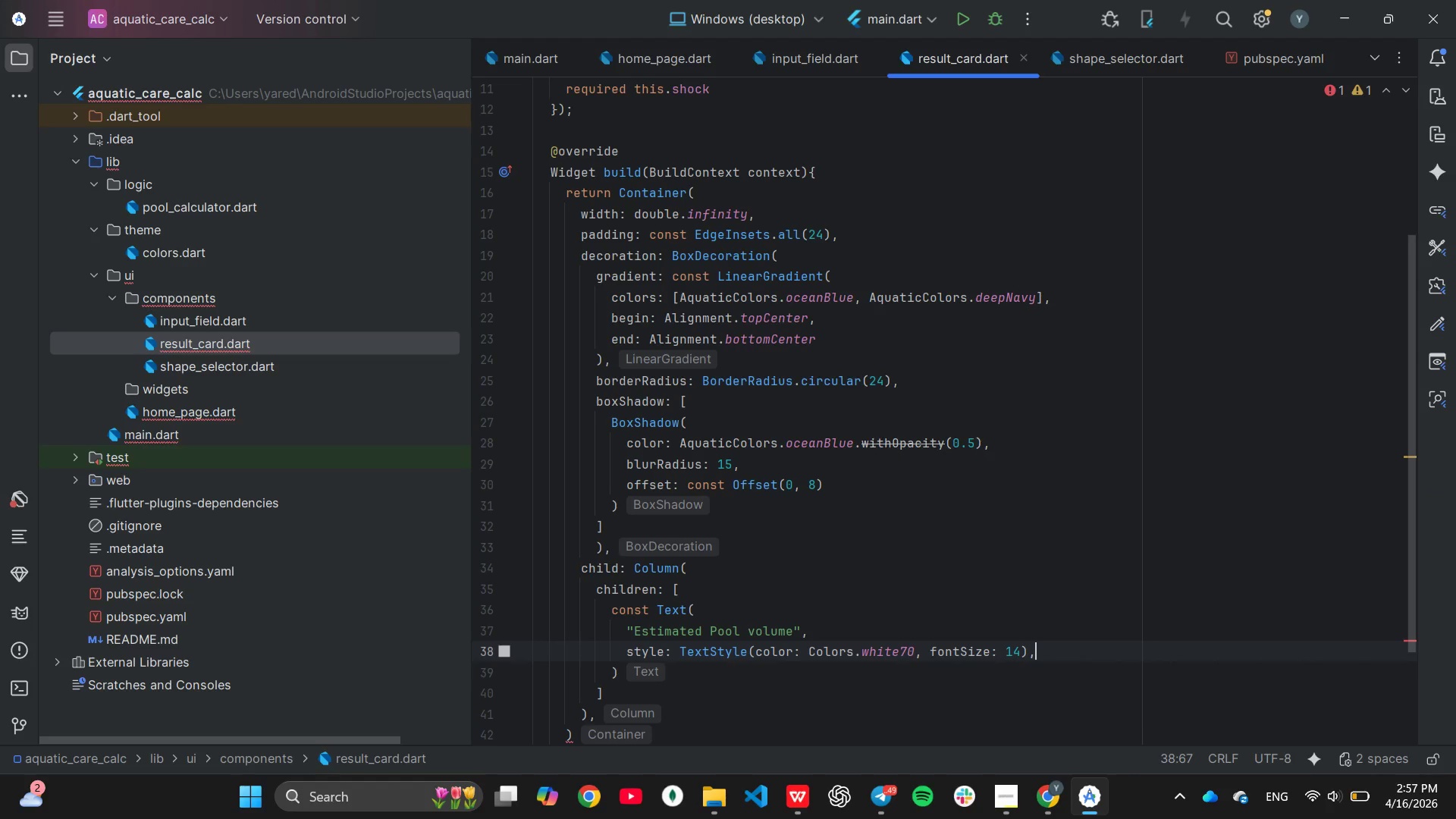 
key(ArrowDown)
 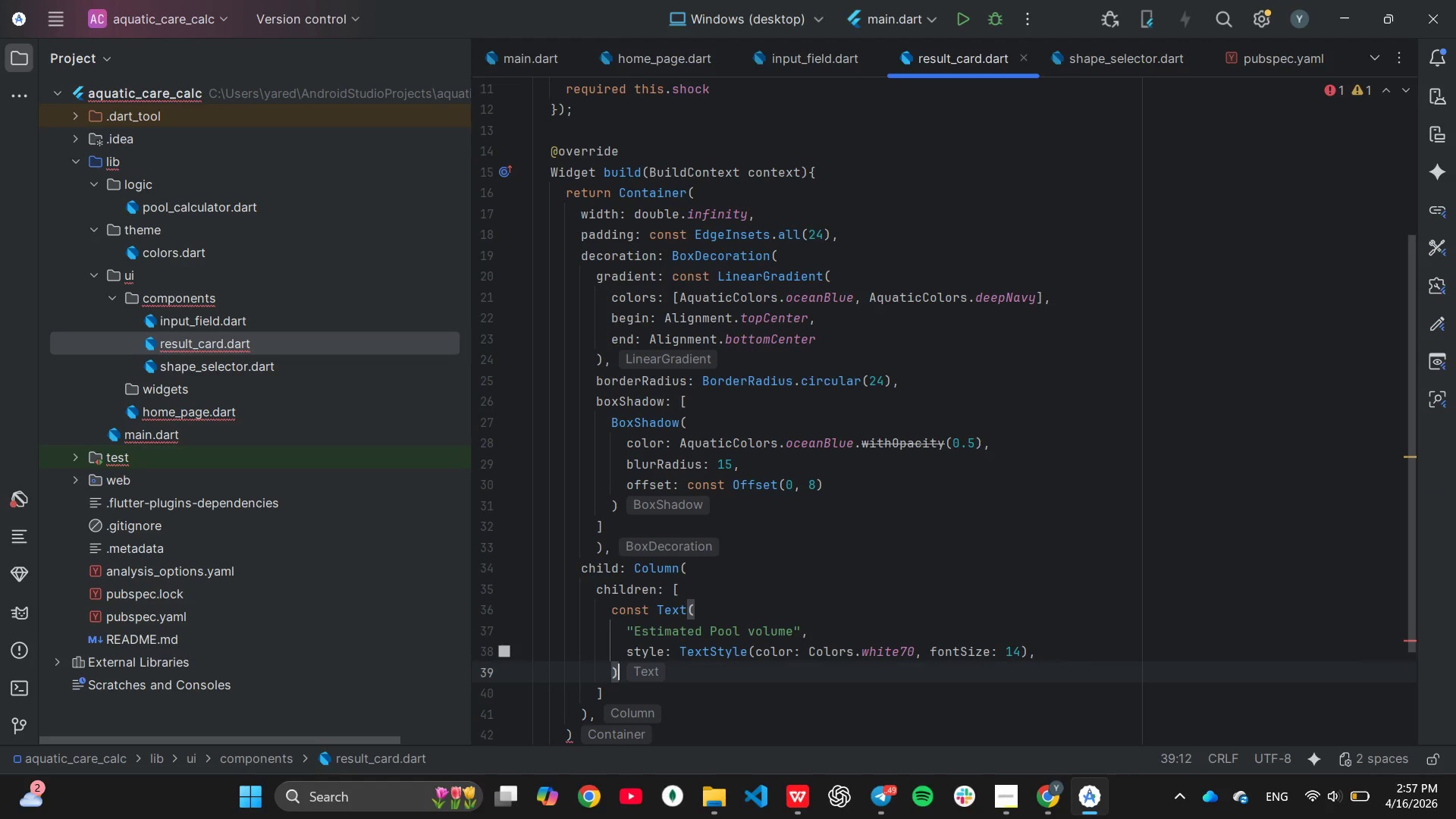 
key(Comma)
 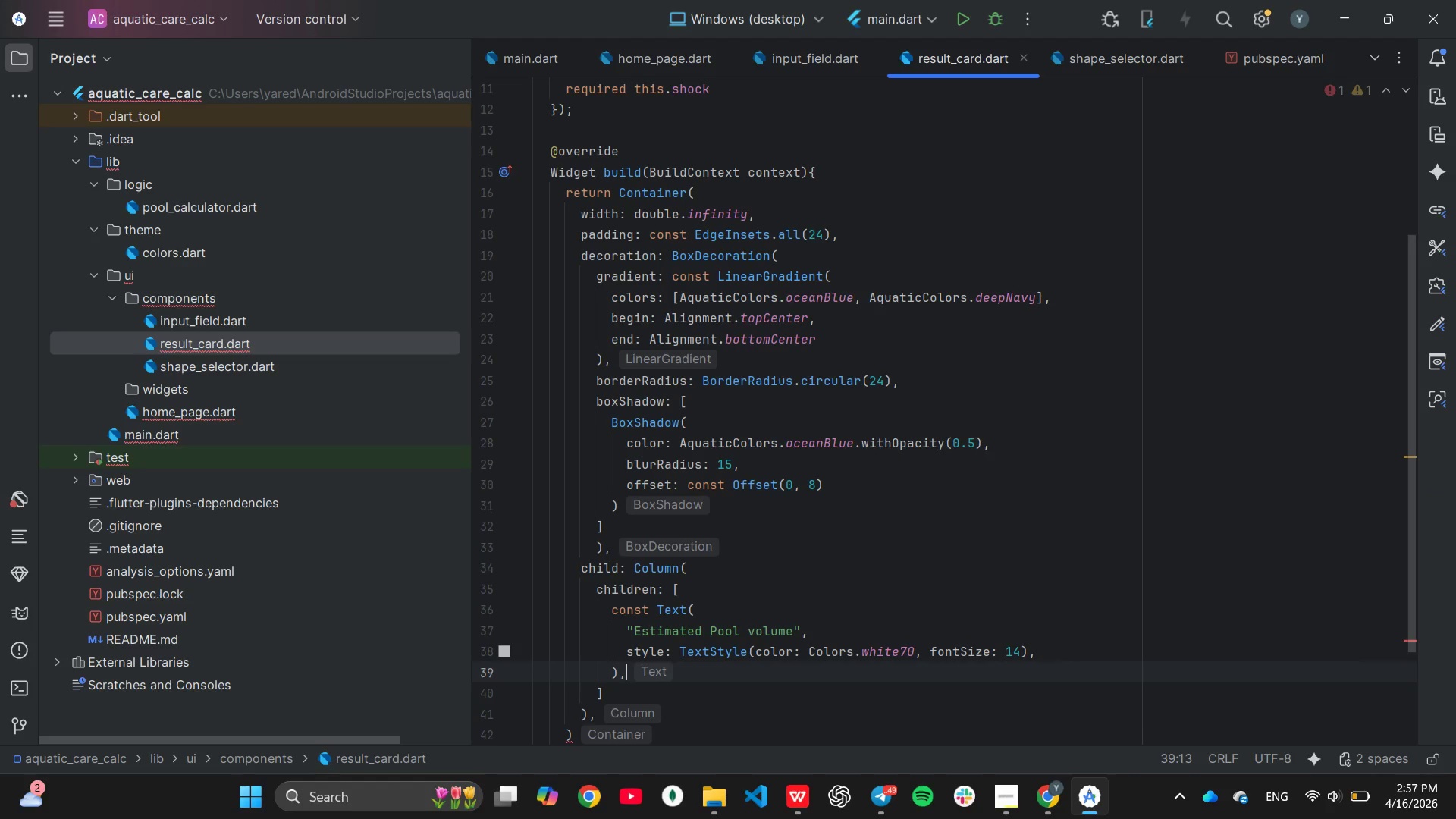 
key(Enter)
 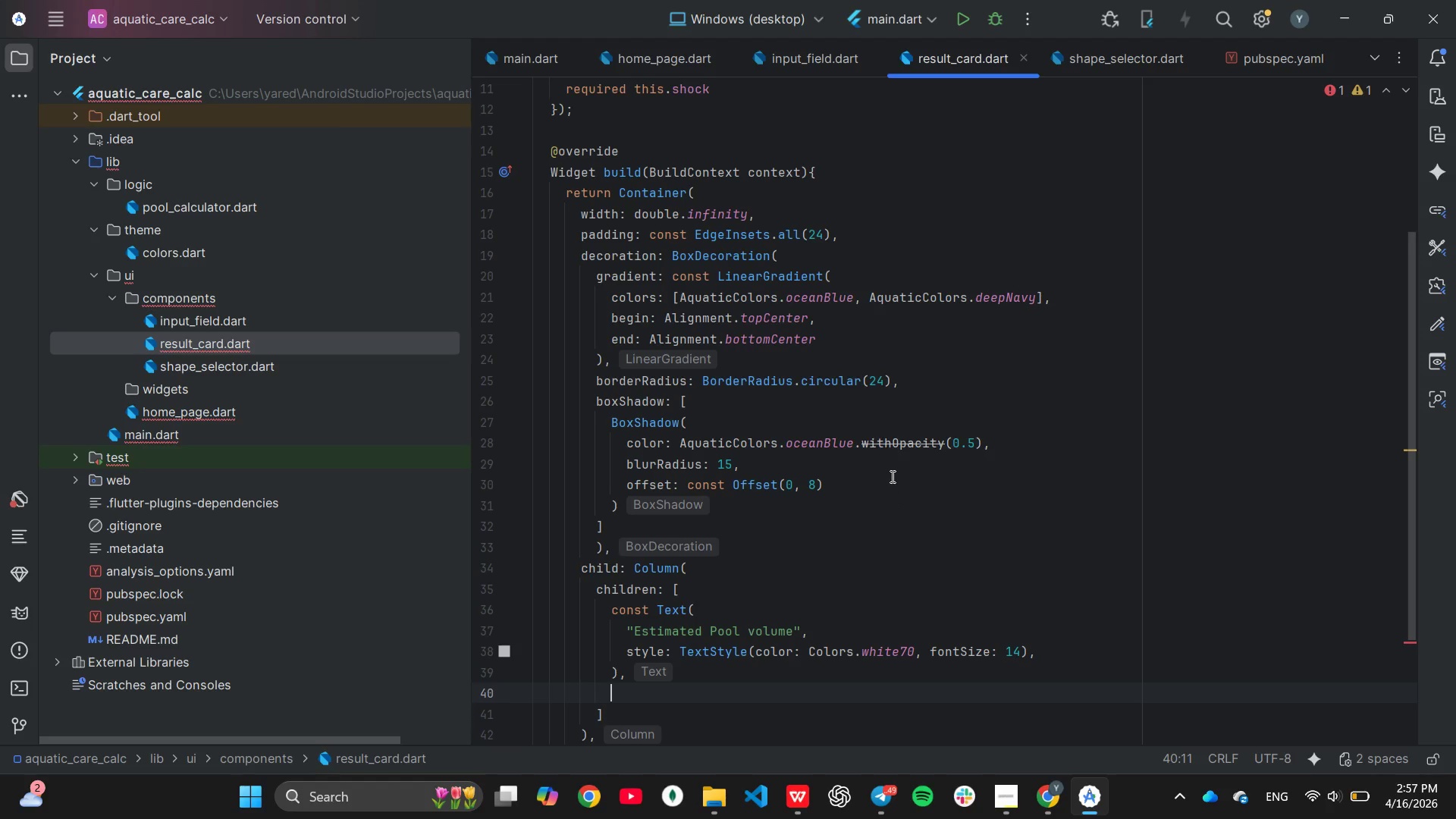 
scroll: coordinate [890, 477], scroll_direction: down, amount: 4.0
 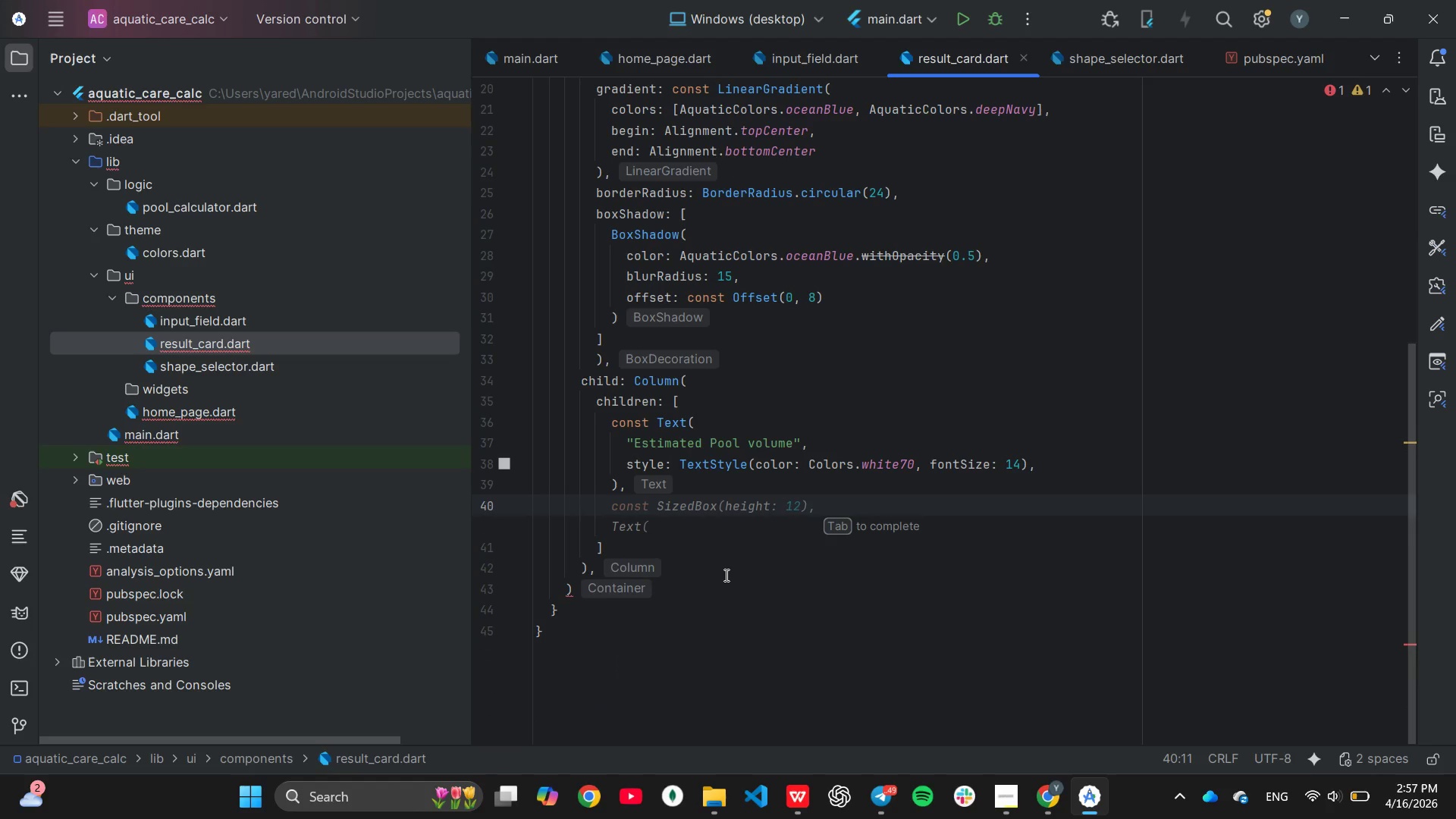 
key(Tab)
 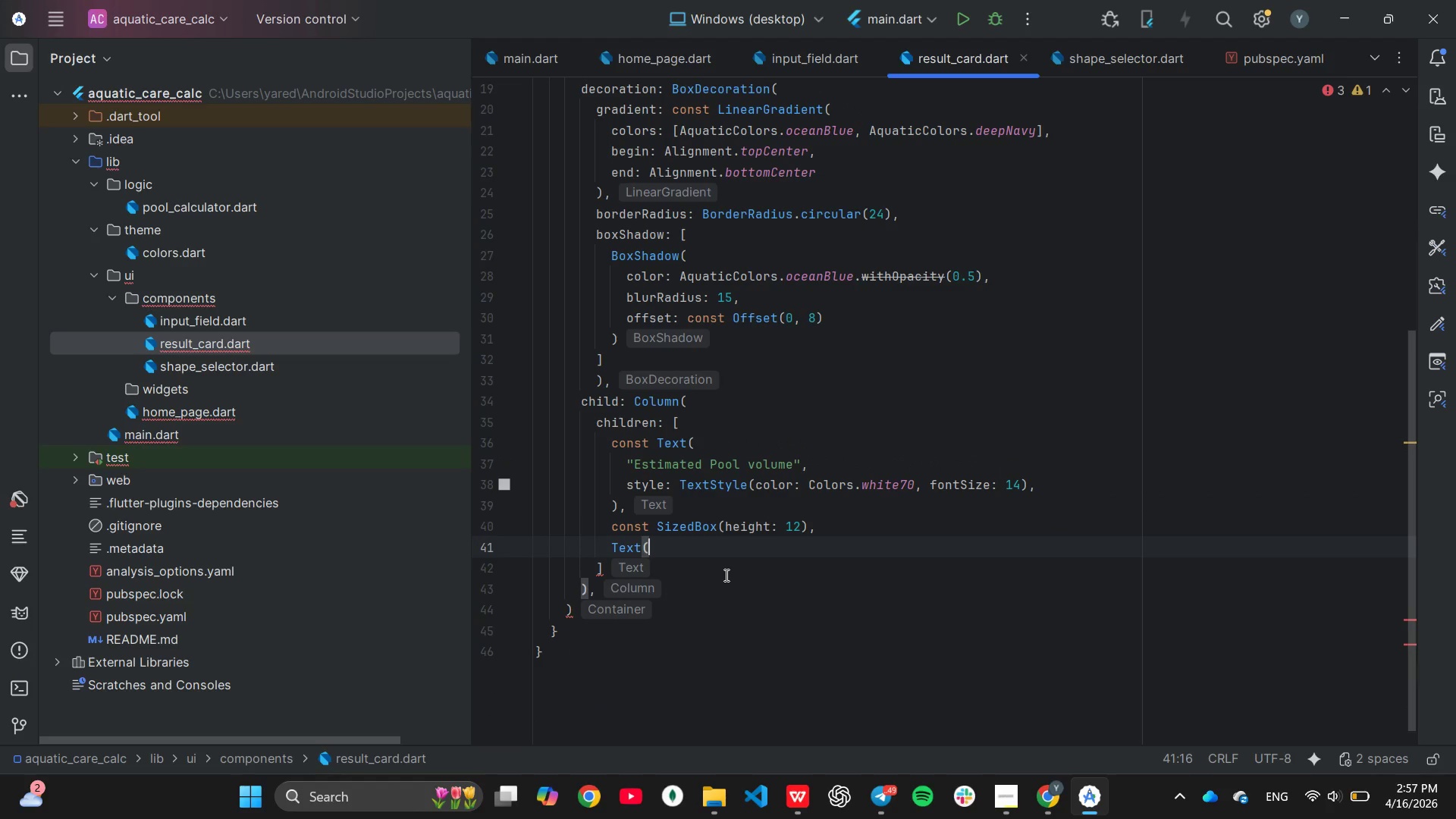 
key(ArrowUp)
 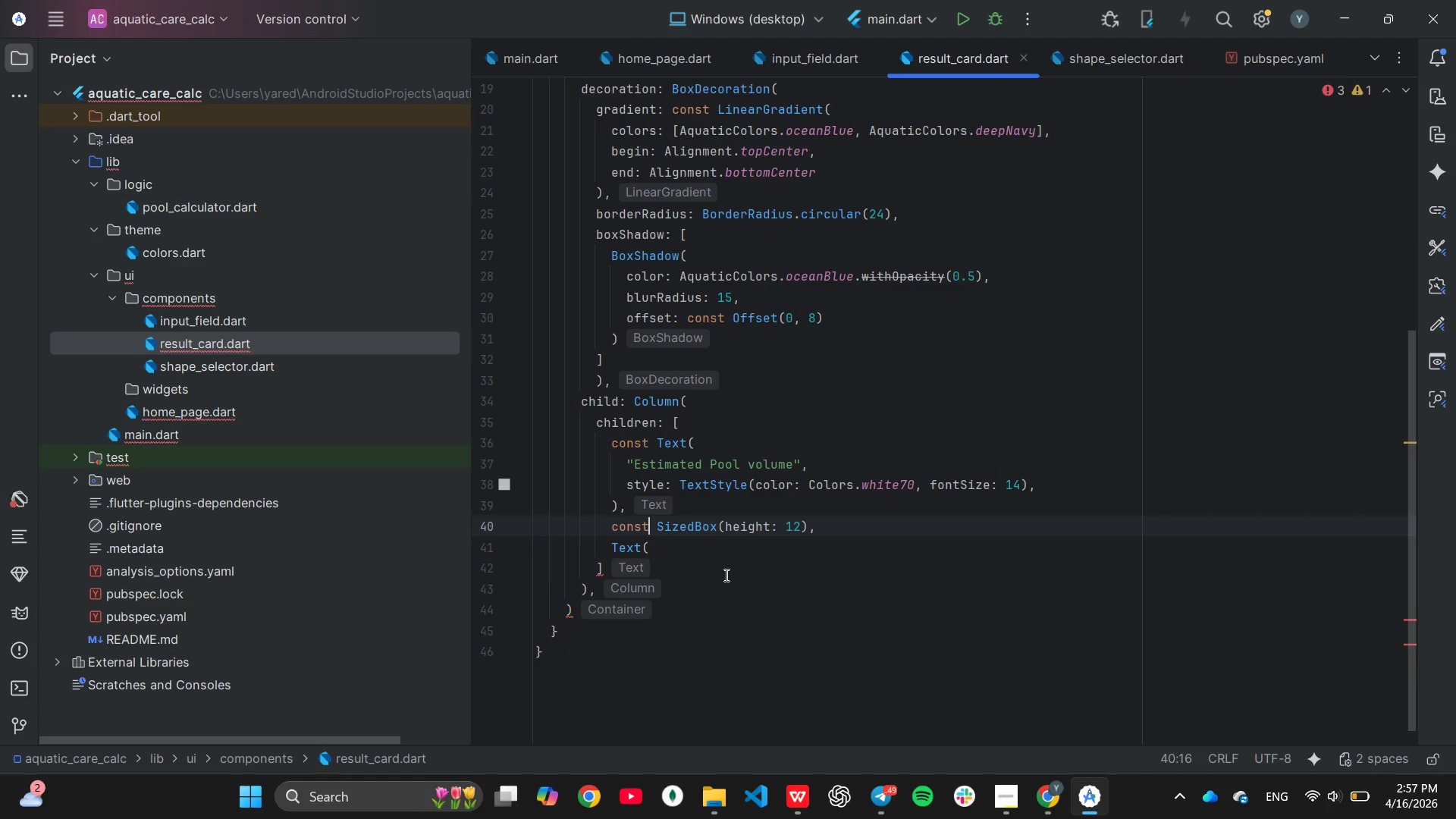 
hold_key(key=ArrowRight, duration=0.83)
 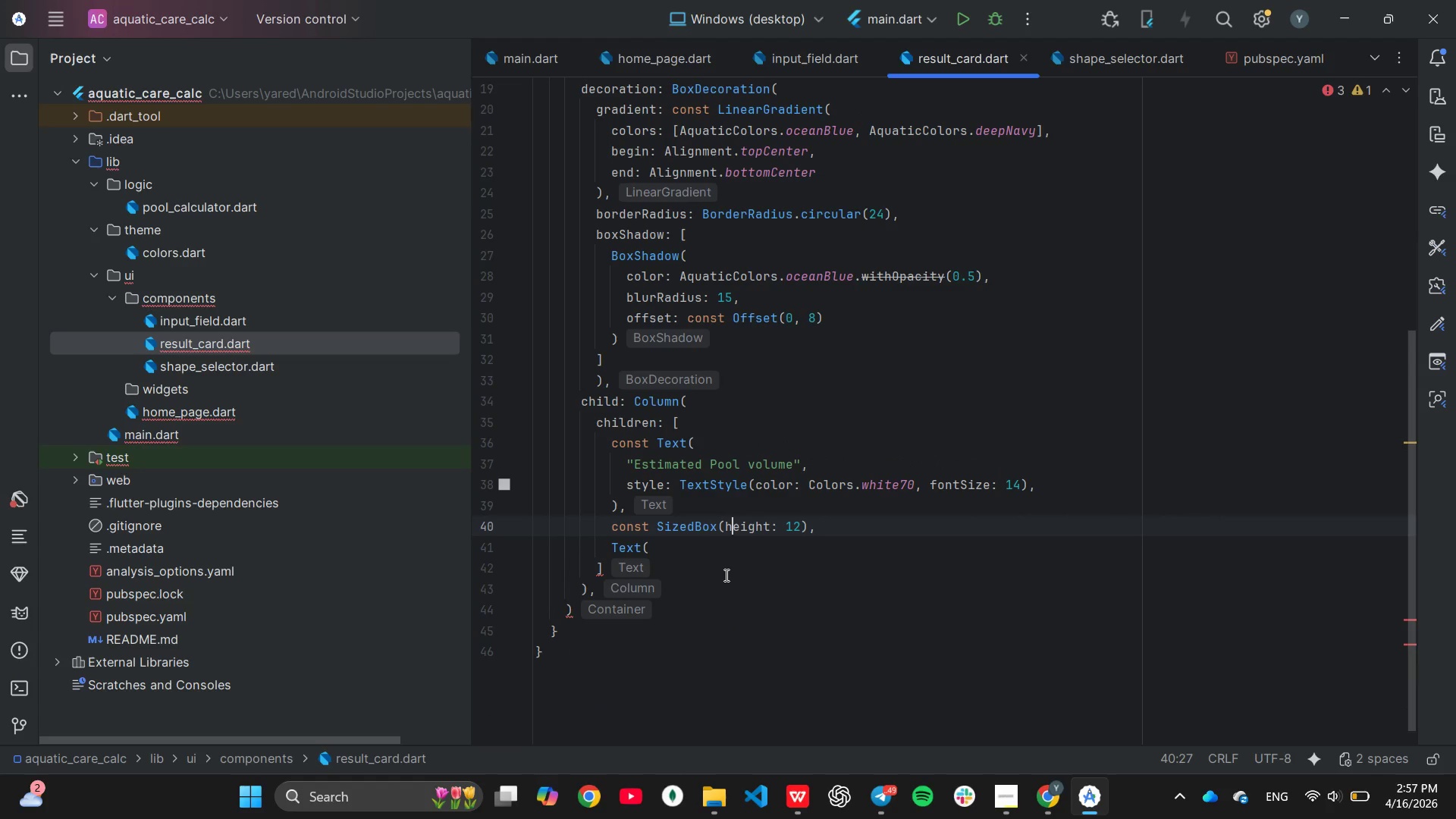 
hold_key(key=ArrowRight, duration=1.5)
 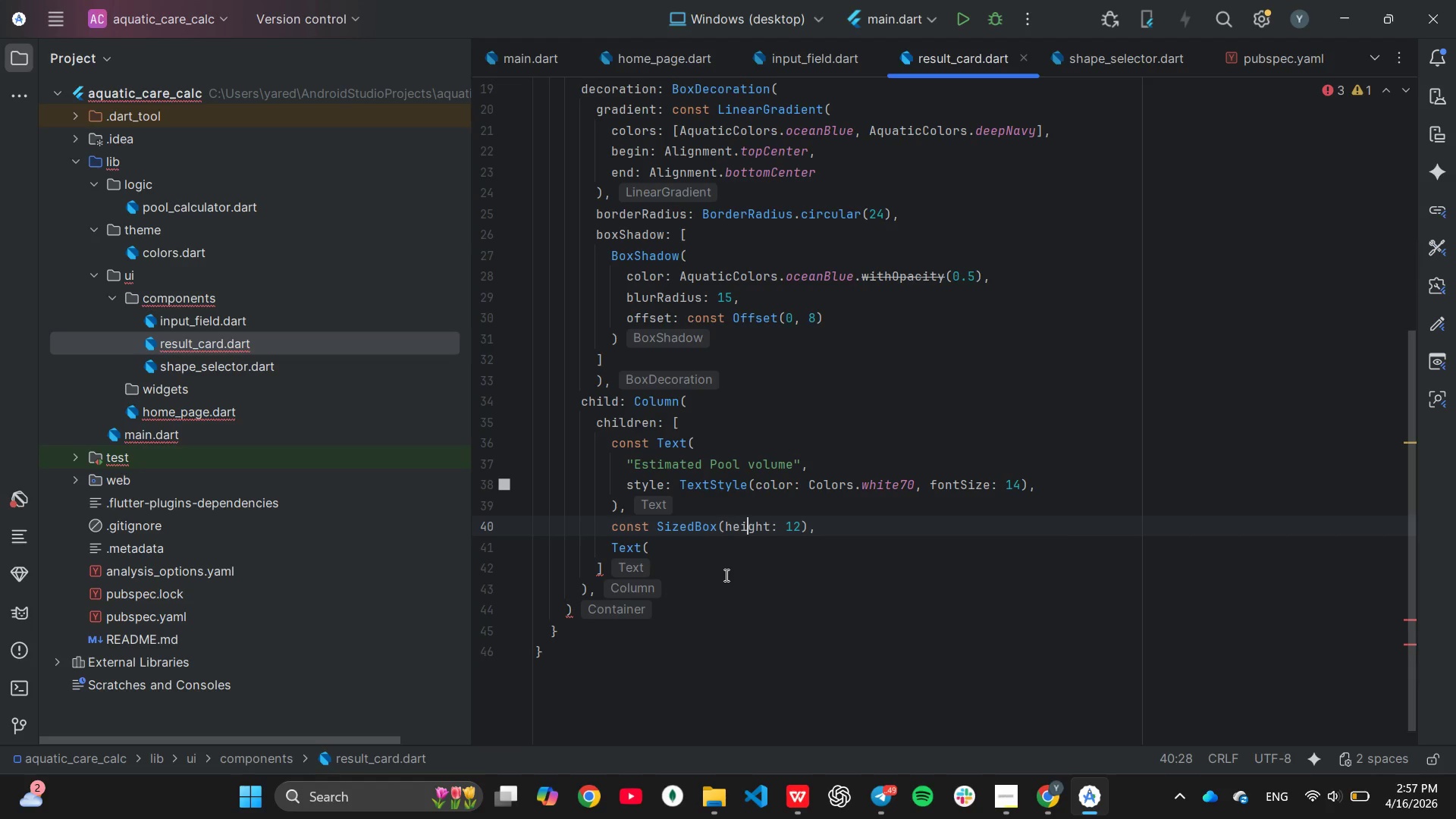 
key(ArrowRight)
 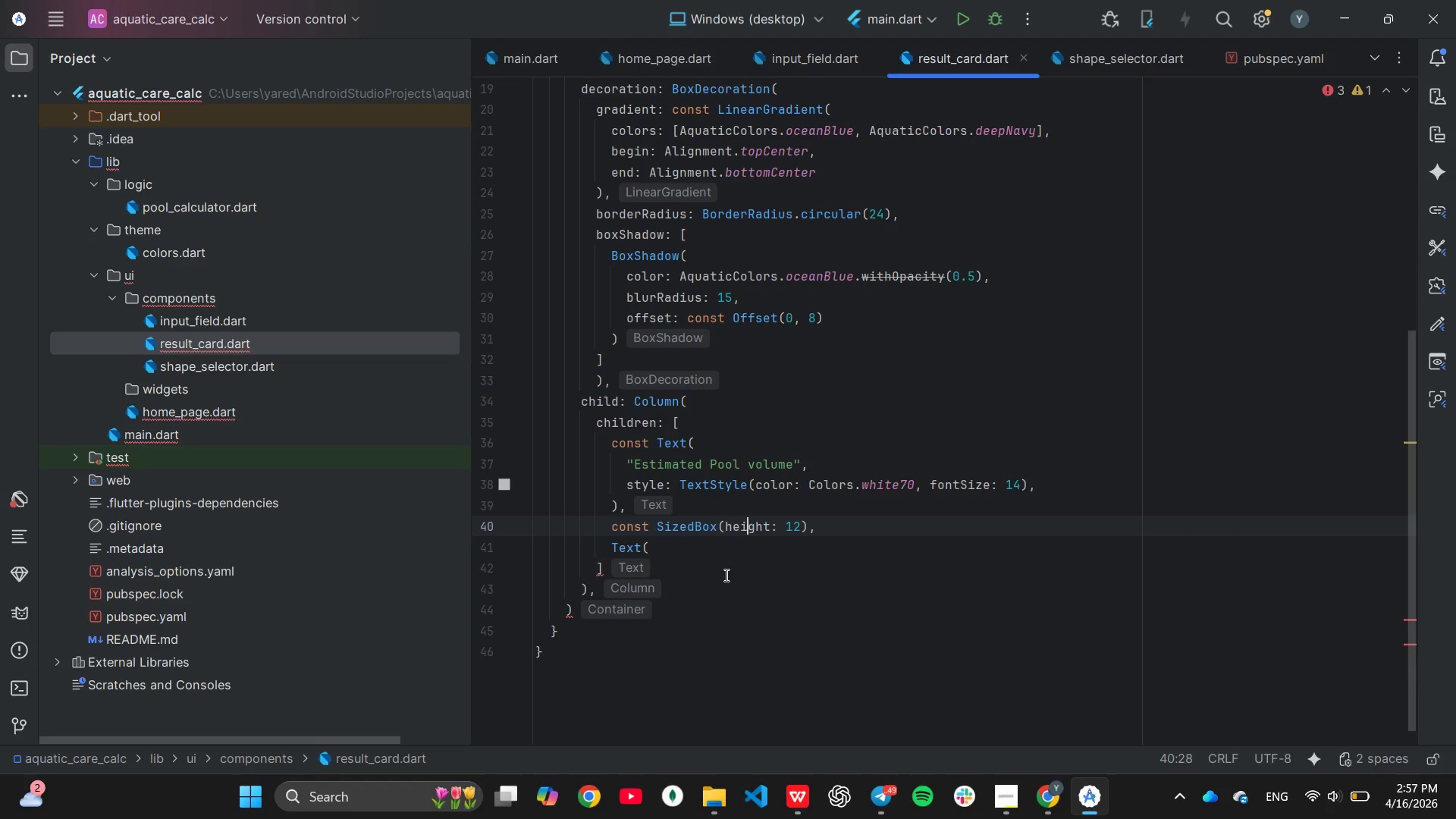 
key(ArrowRight)
 